 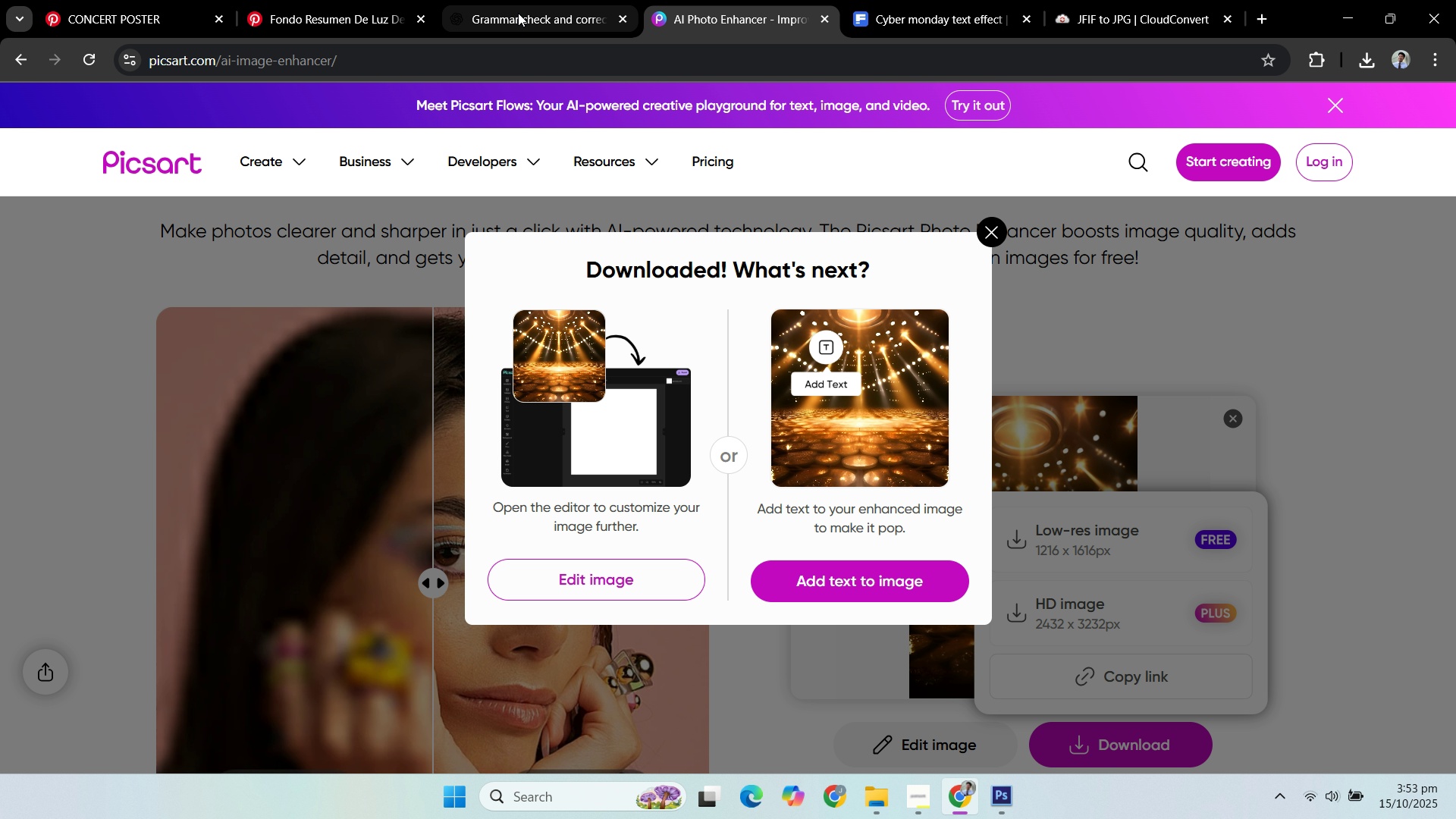 
left_click([1026, 18])
 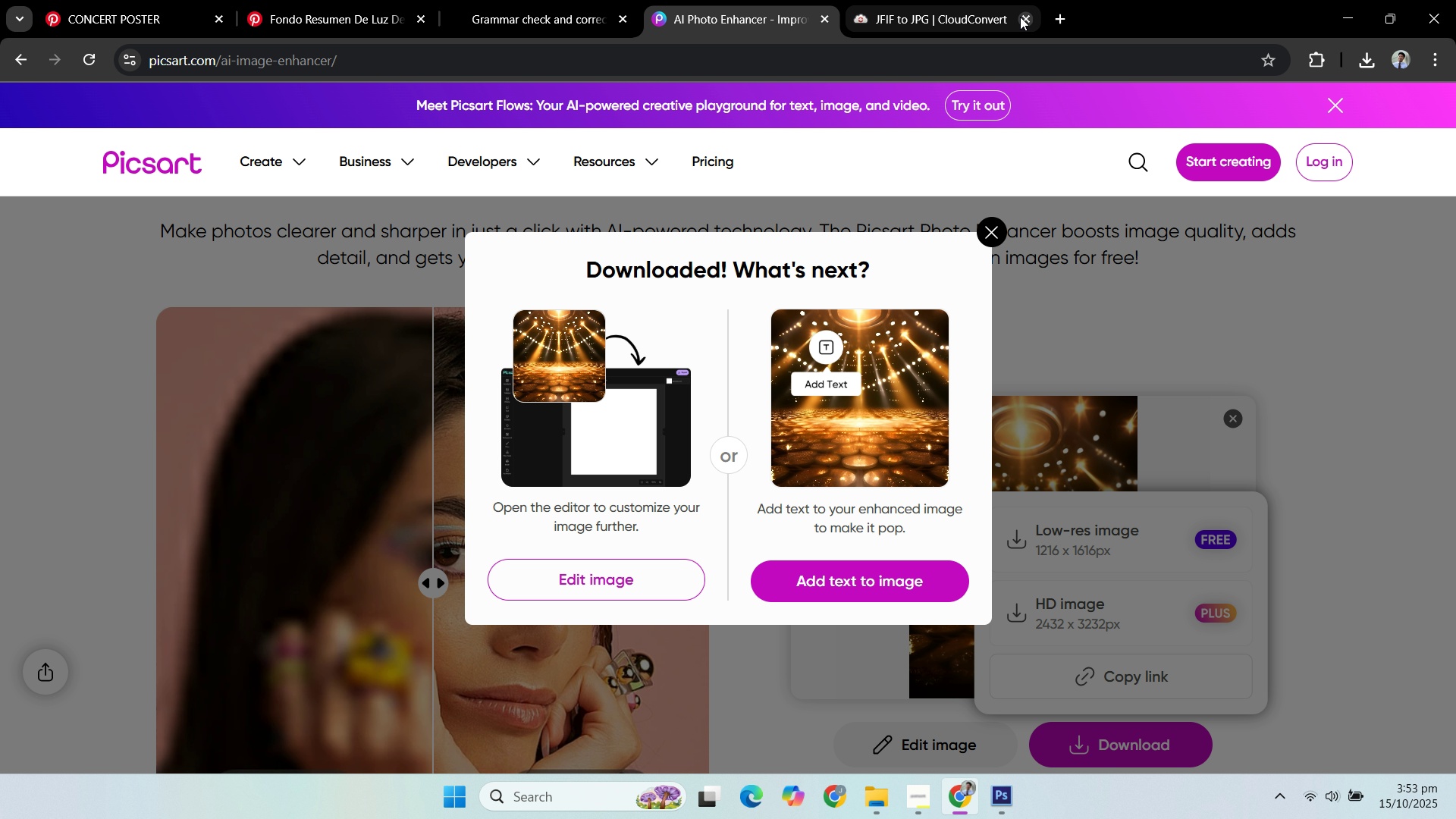 
left_click([1025, 17])
 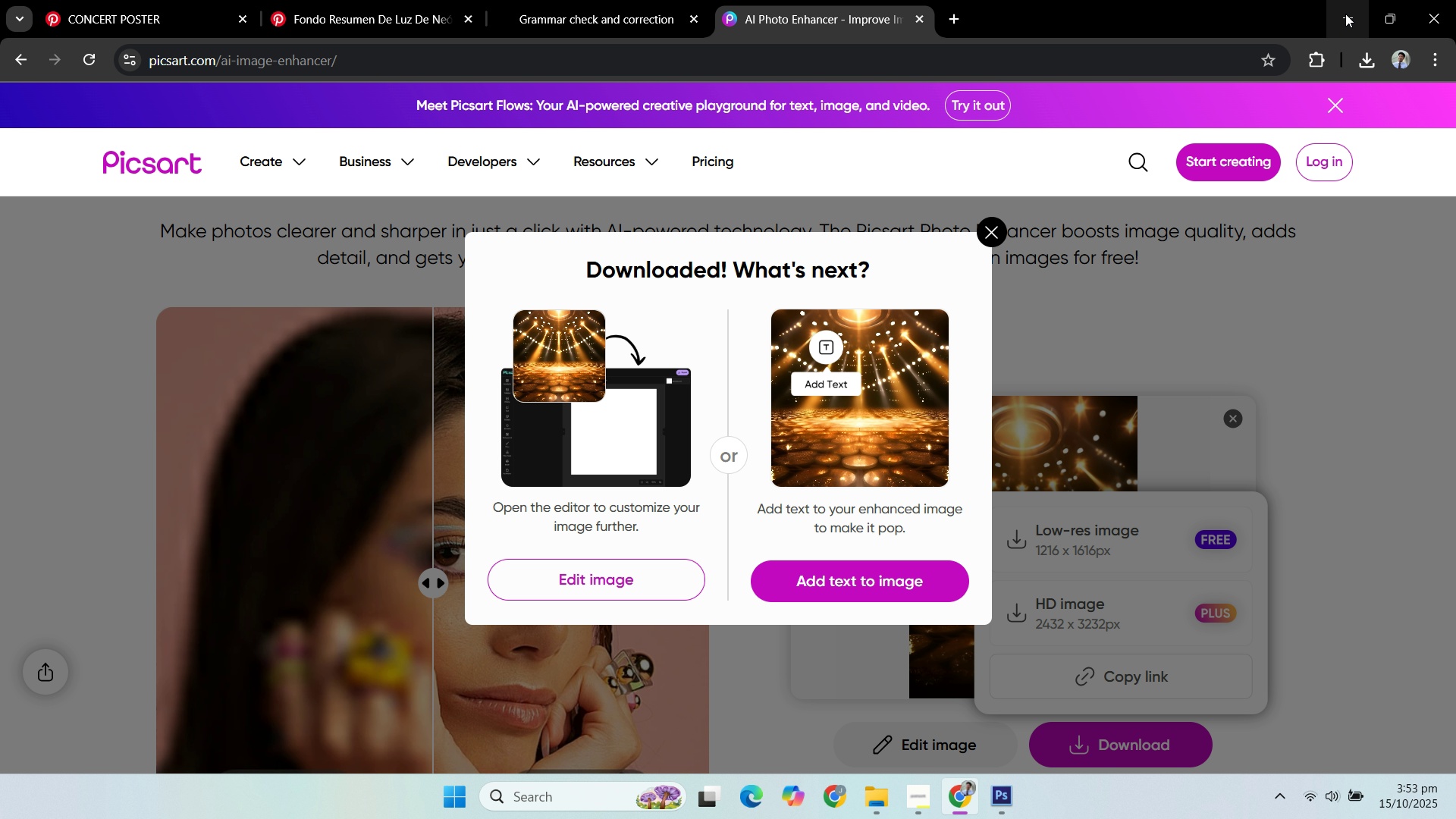 
wait(7.1)
 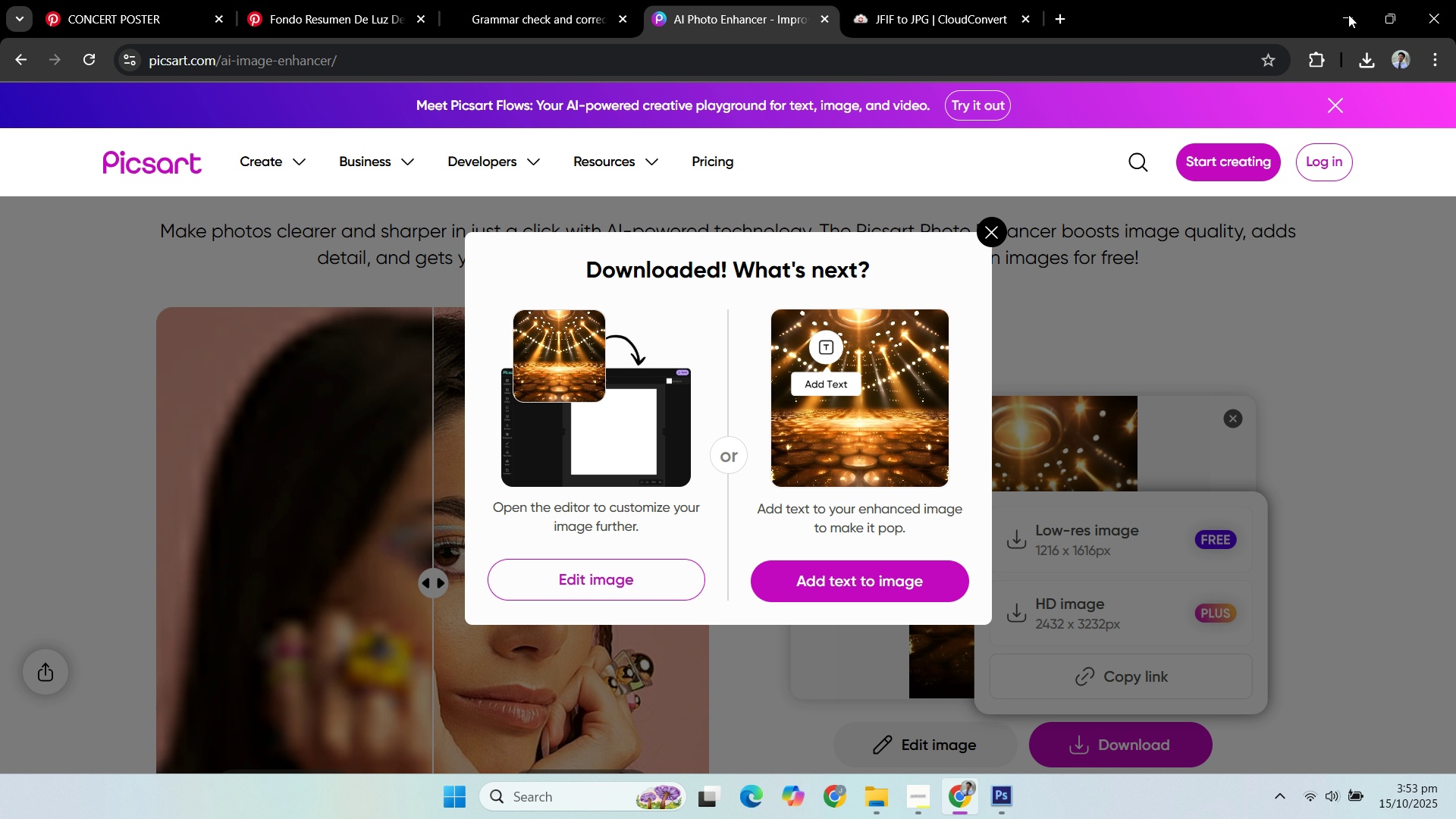 
left_click([1348, 20])
 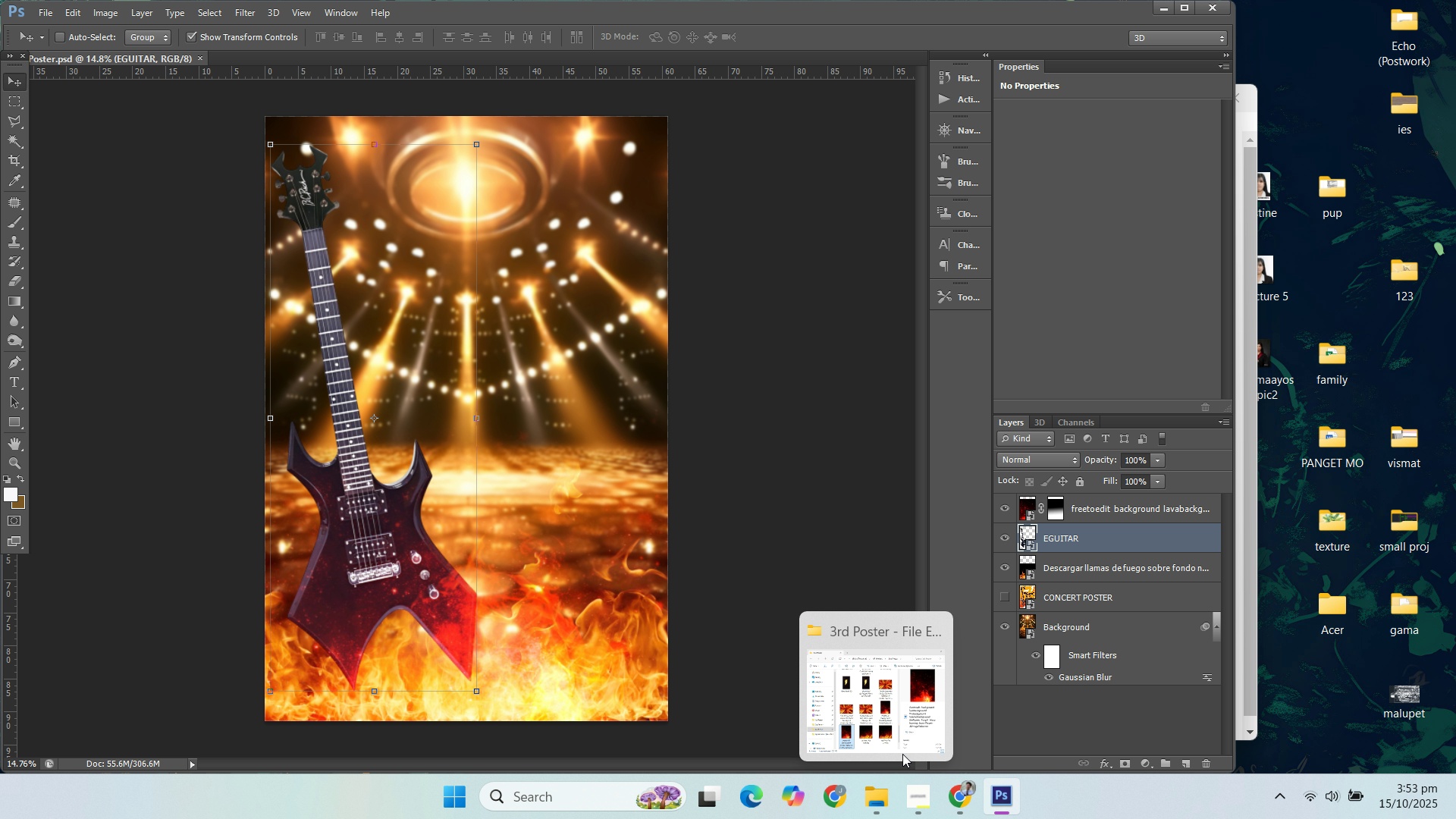 
left_click([1112, 510])
 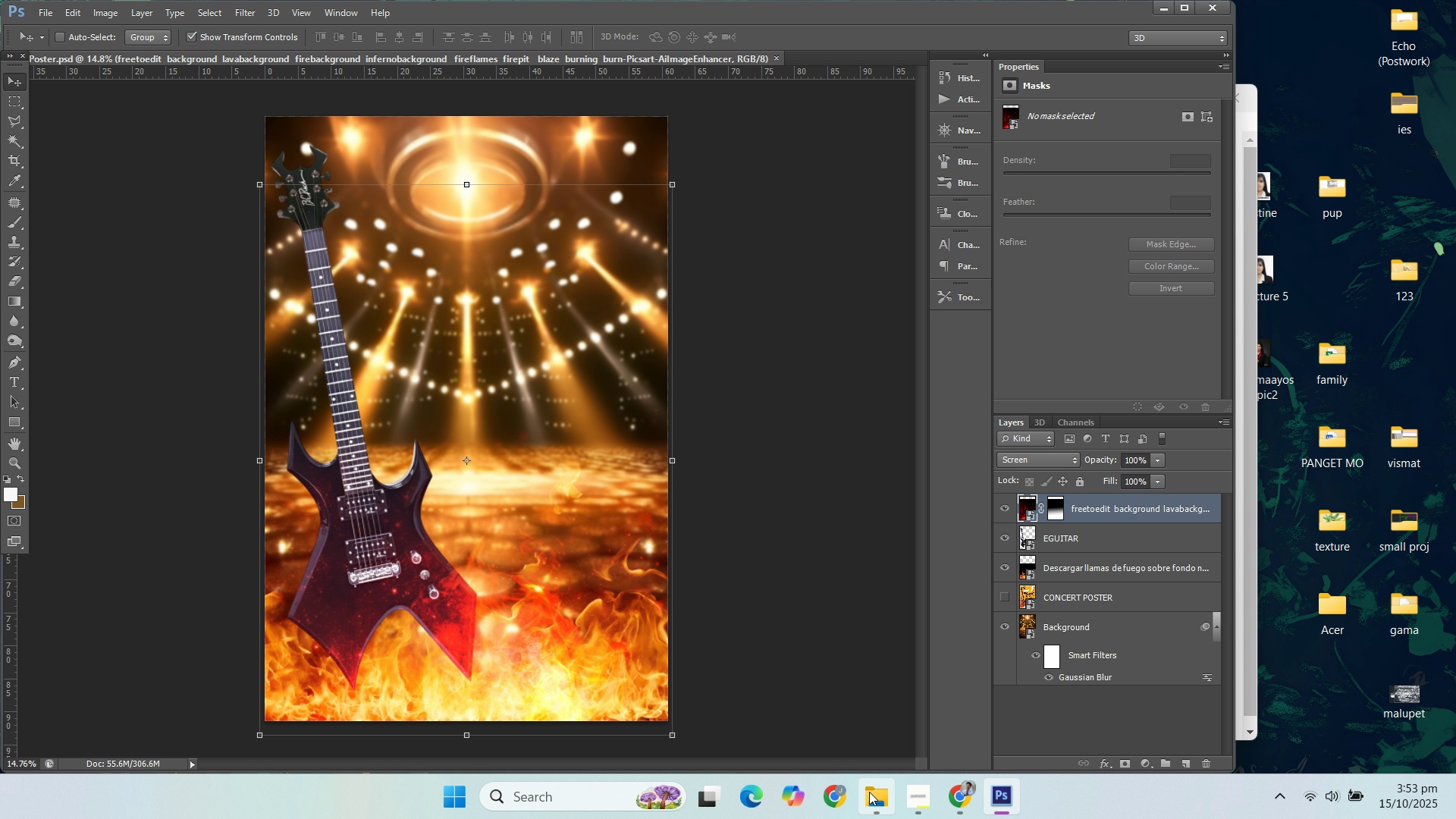 
left_click([875, 794])
 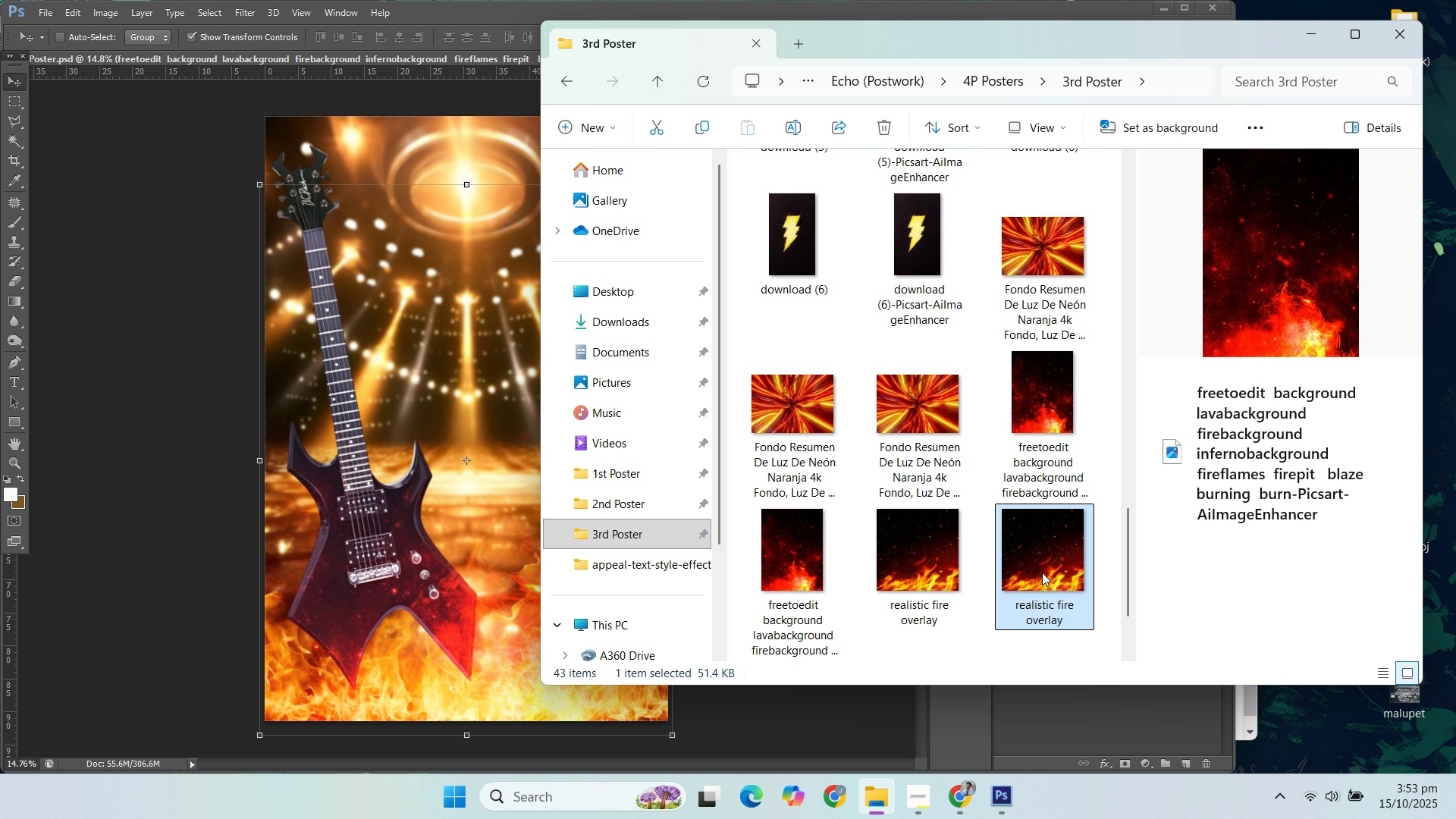 
left_click([924, 568])
 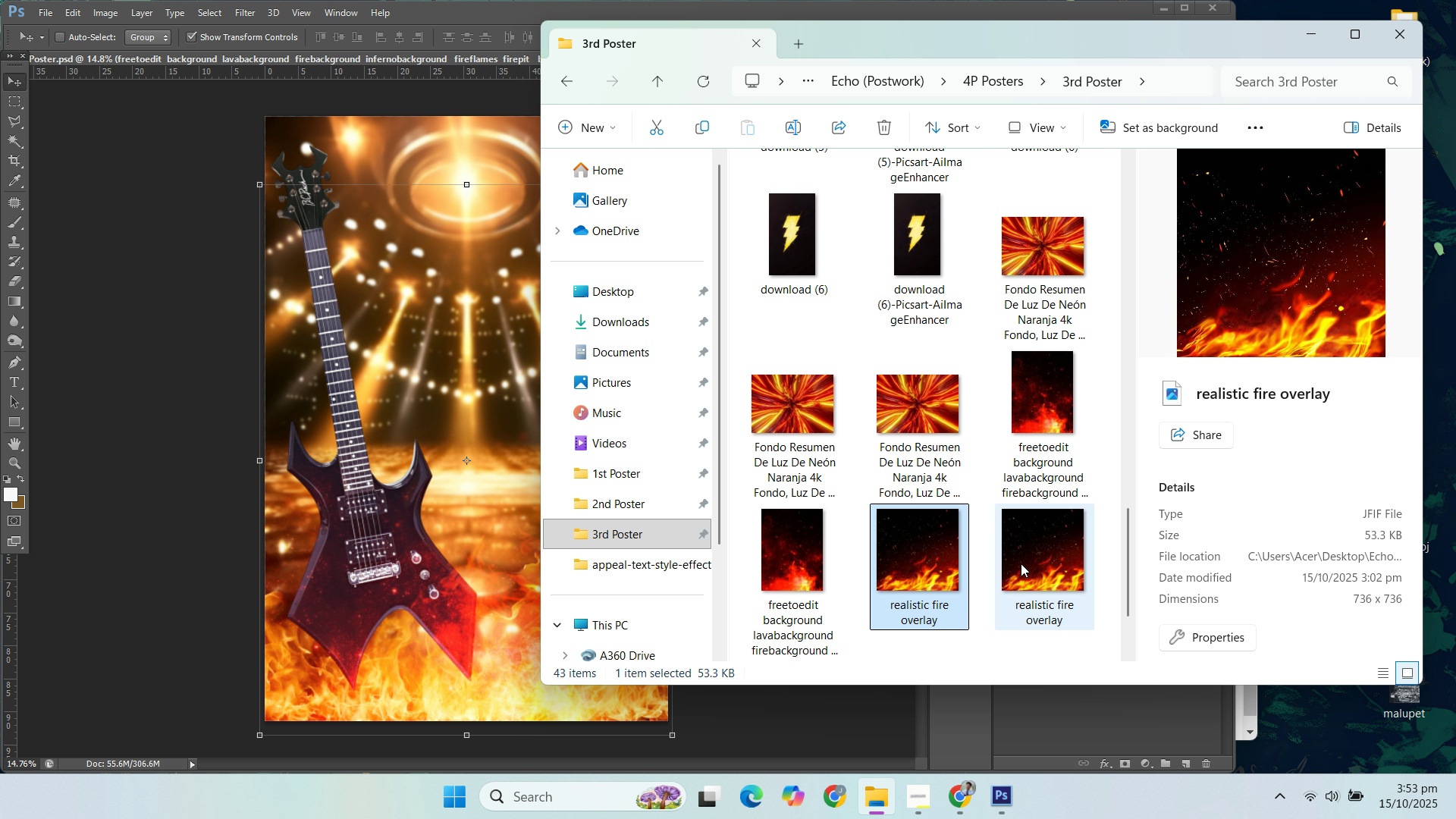 
left_click([1021, 563])
 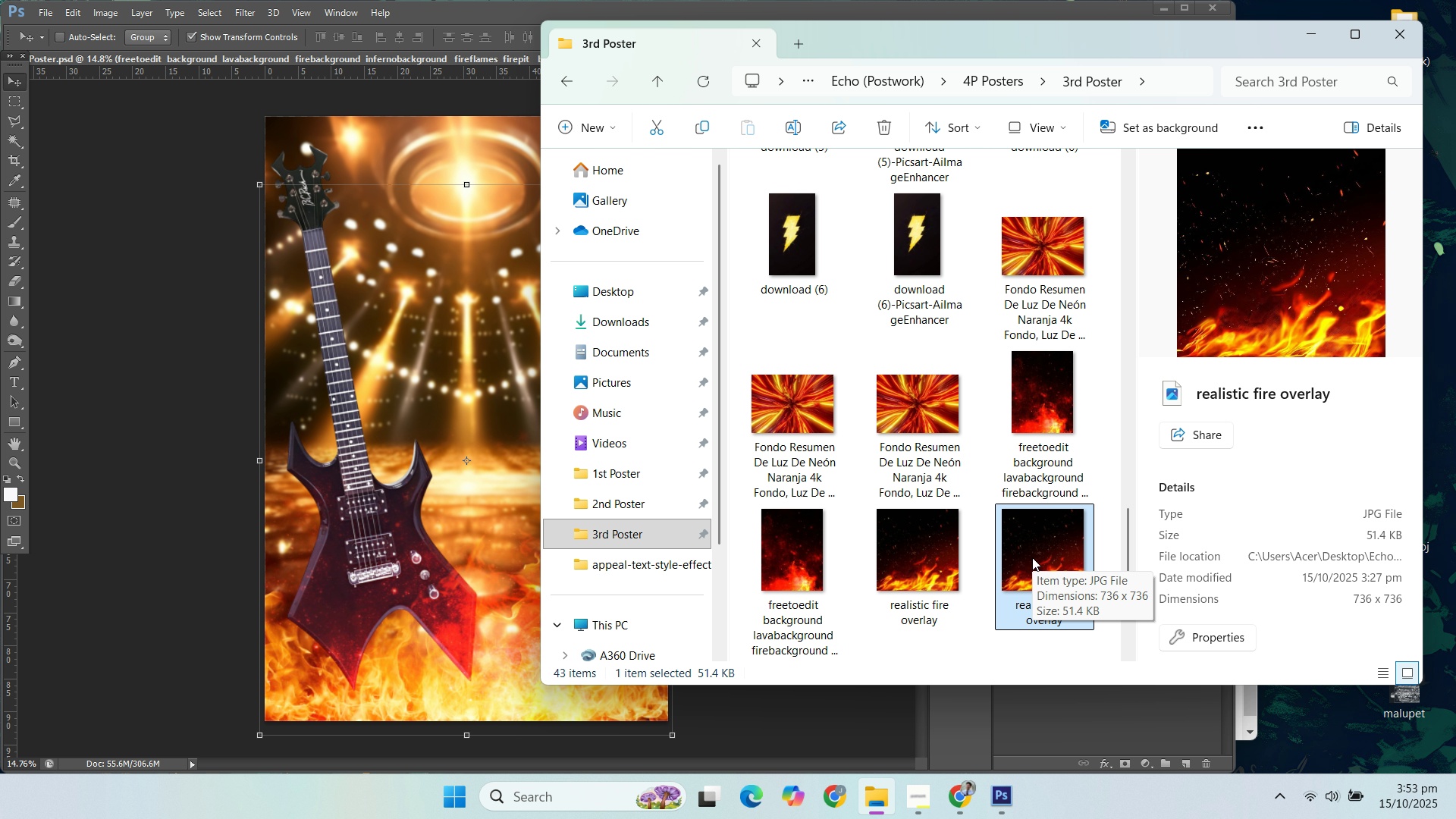 
wait(5.04)
 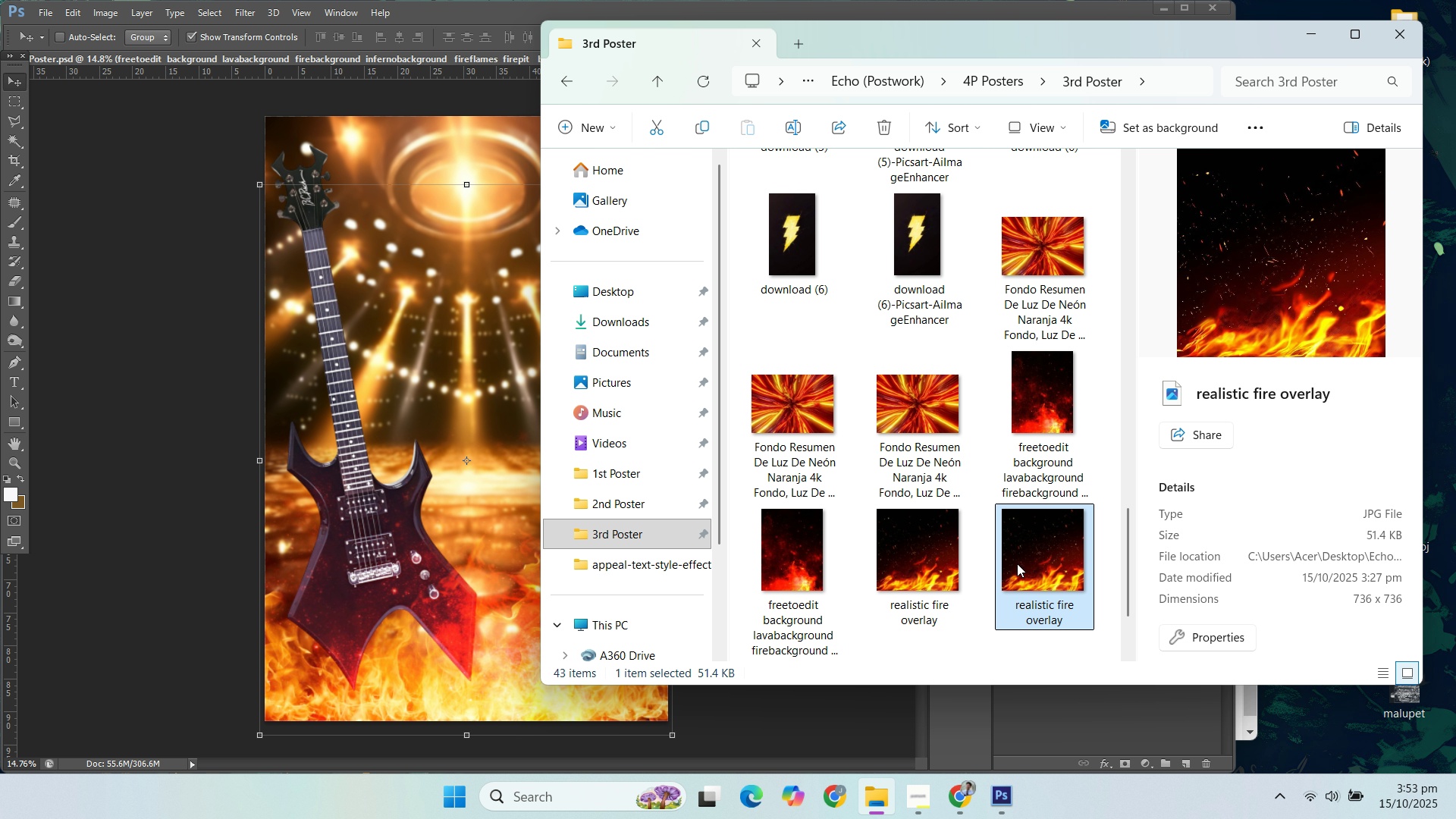 
scroll: coordinate [1037, 557], scroll_direction: down, amount: 4.0
 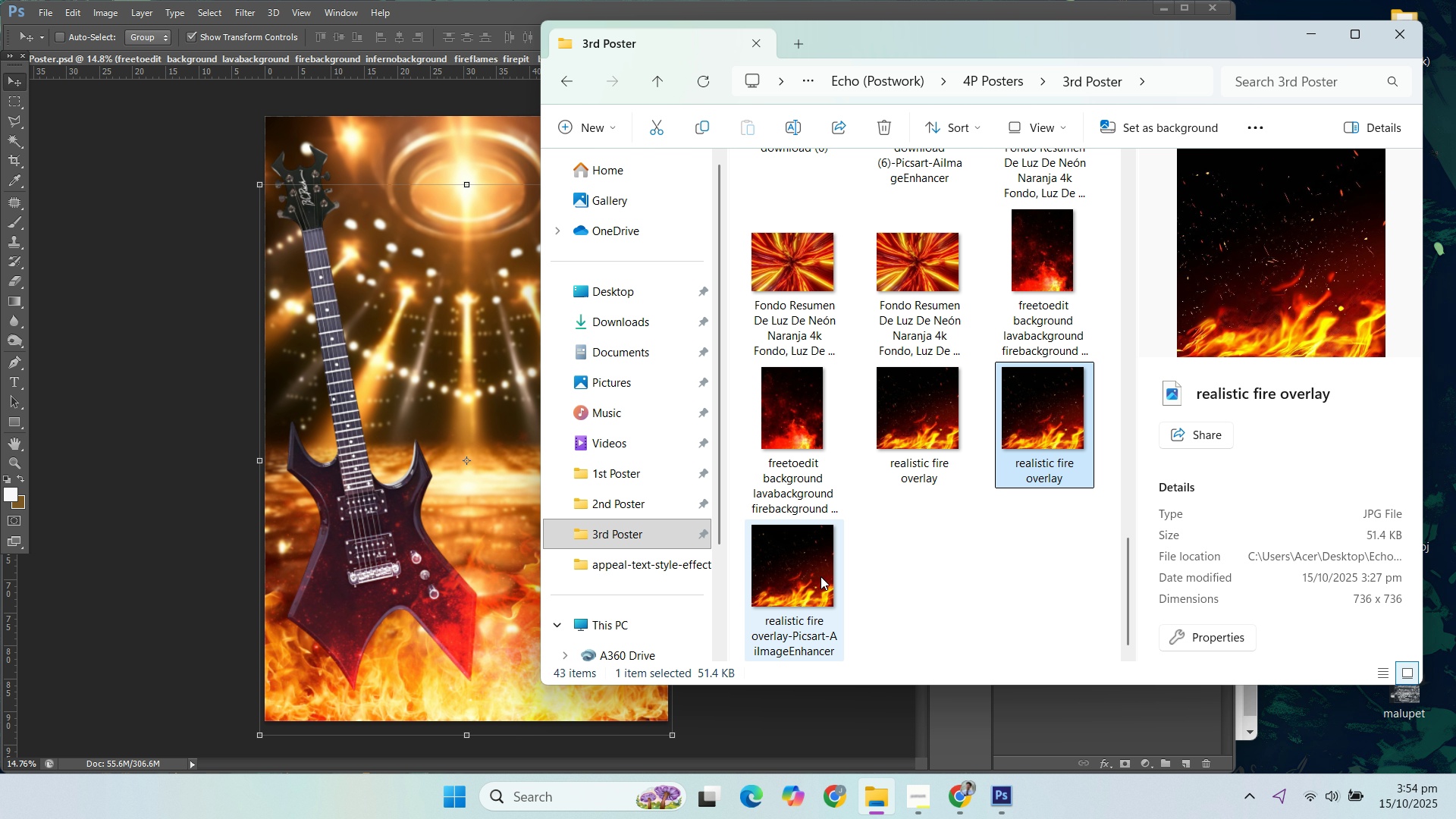 
left_click([821, 576])
 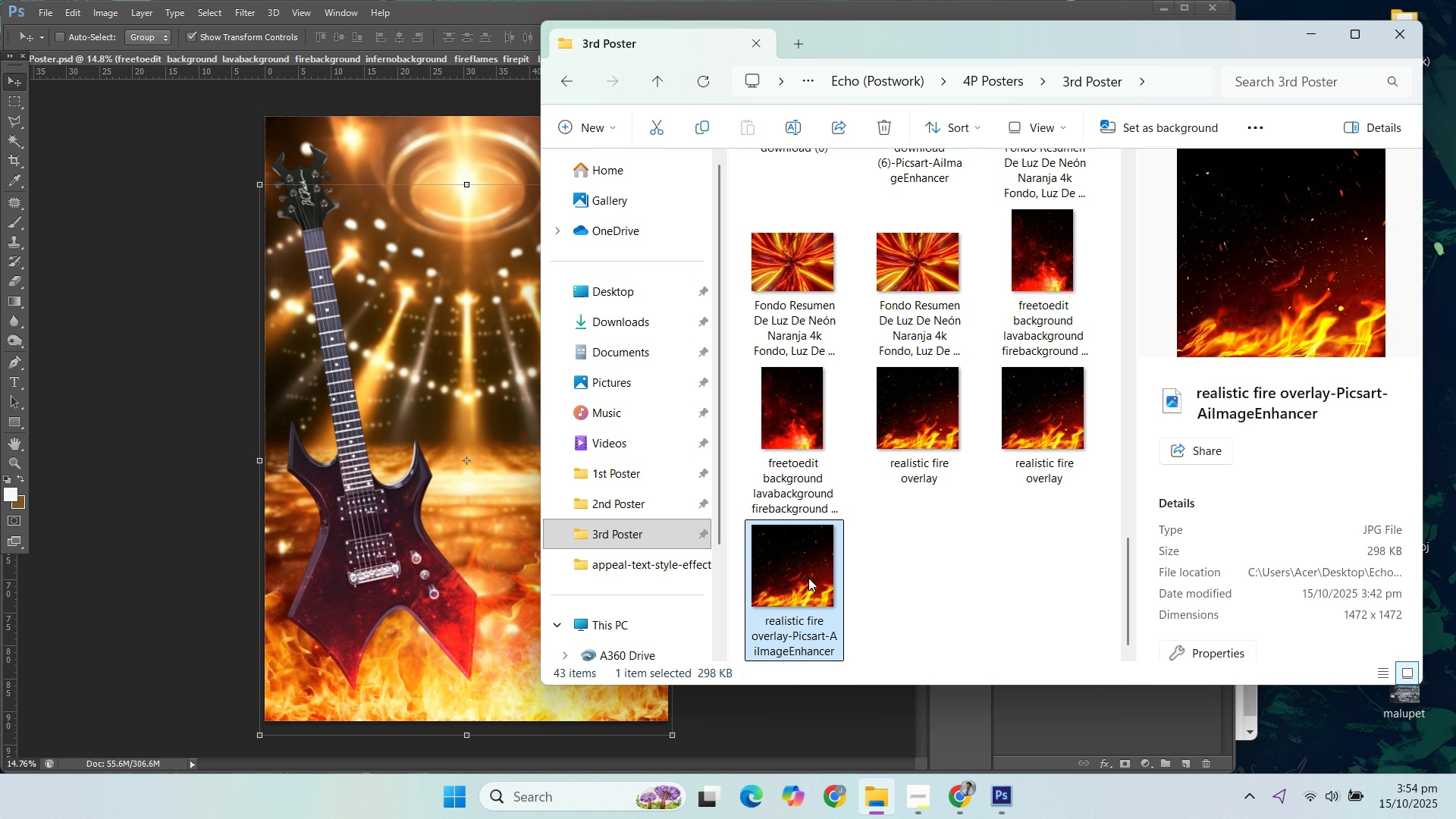 
left_click_drag(start_coordinate=[808, 577], to_coordinate=[385, 572])
 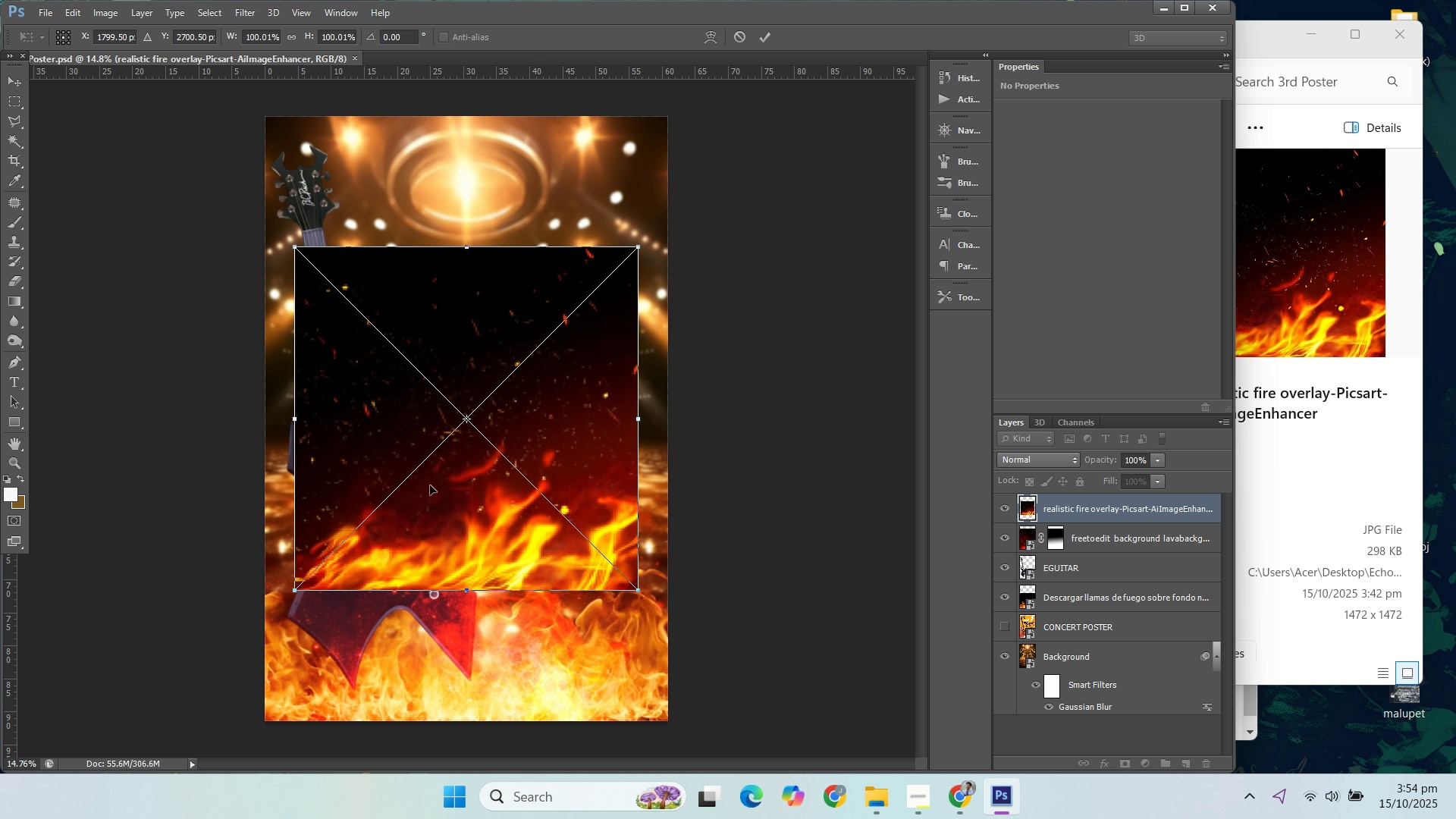 
left_click_drag(start_coordinate=[488, 440], to_coordinate=[453, 583])
 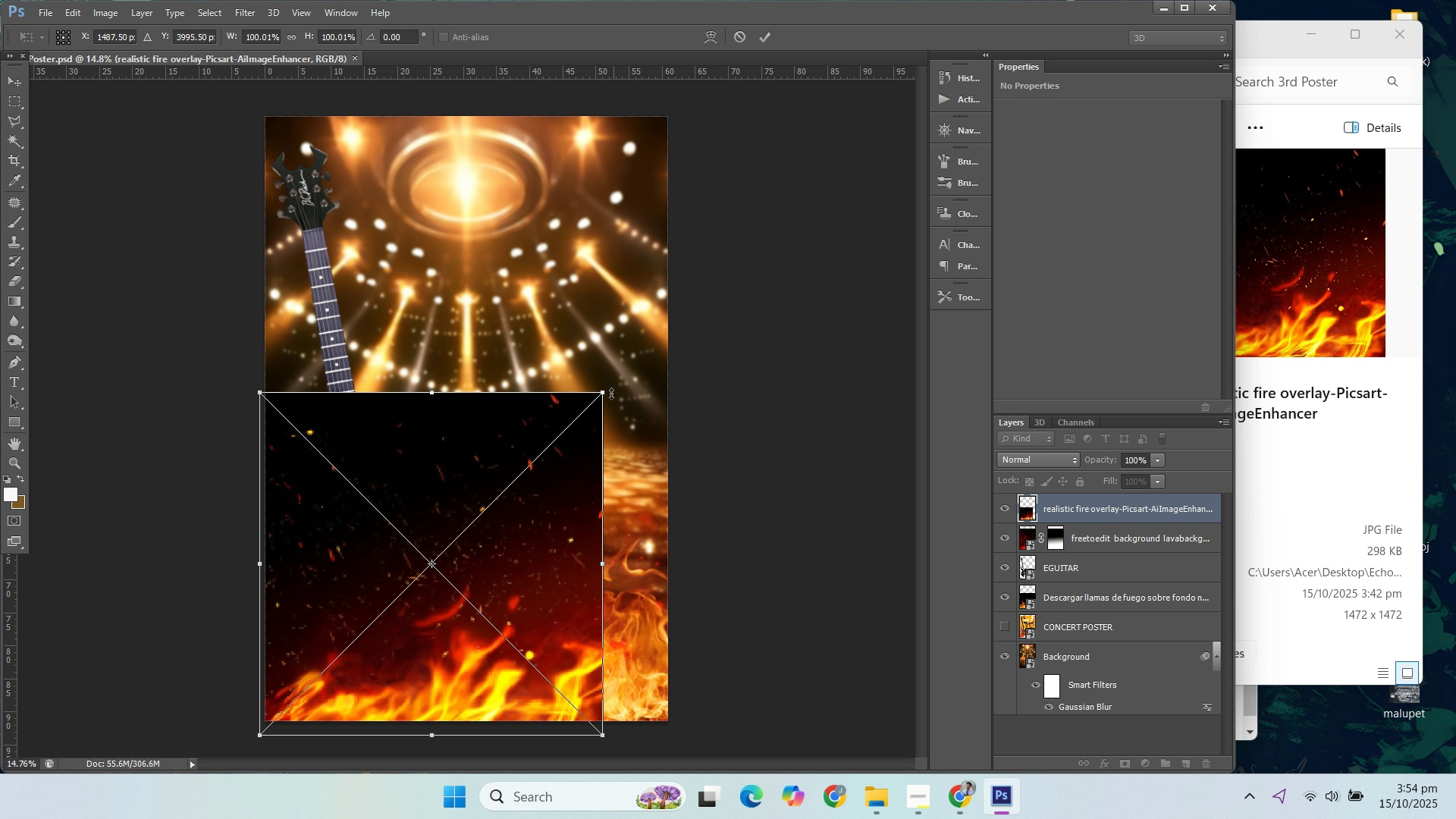 
left_click_drag(start_coordinate=[606, 394], to_coordinate=[702, 341])
 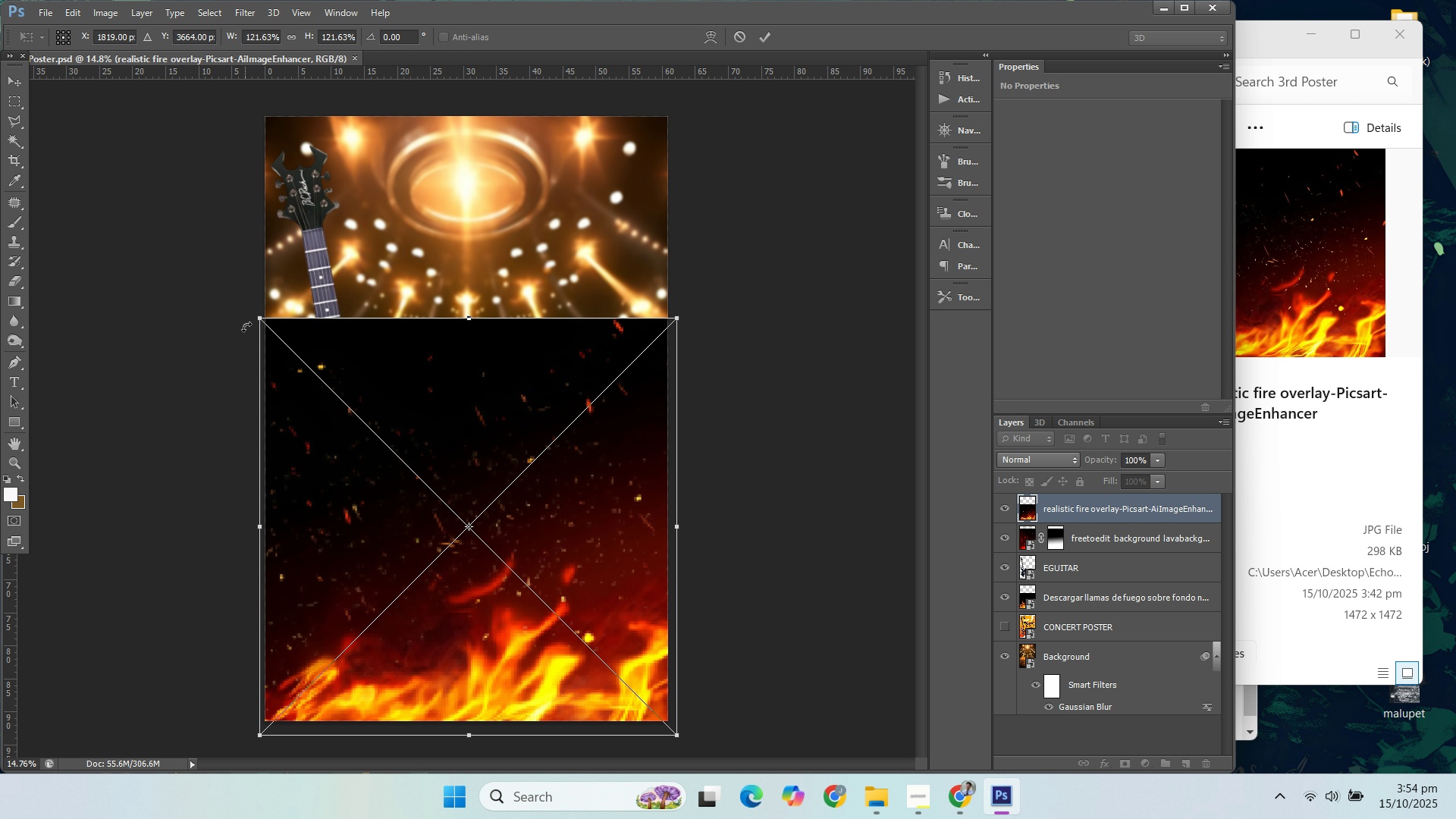 
hold_key(key=ShiftLeft, duration=1.52)
 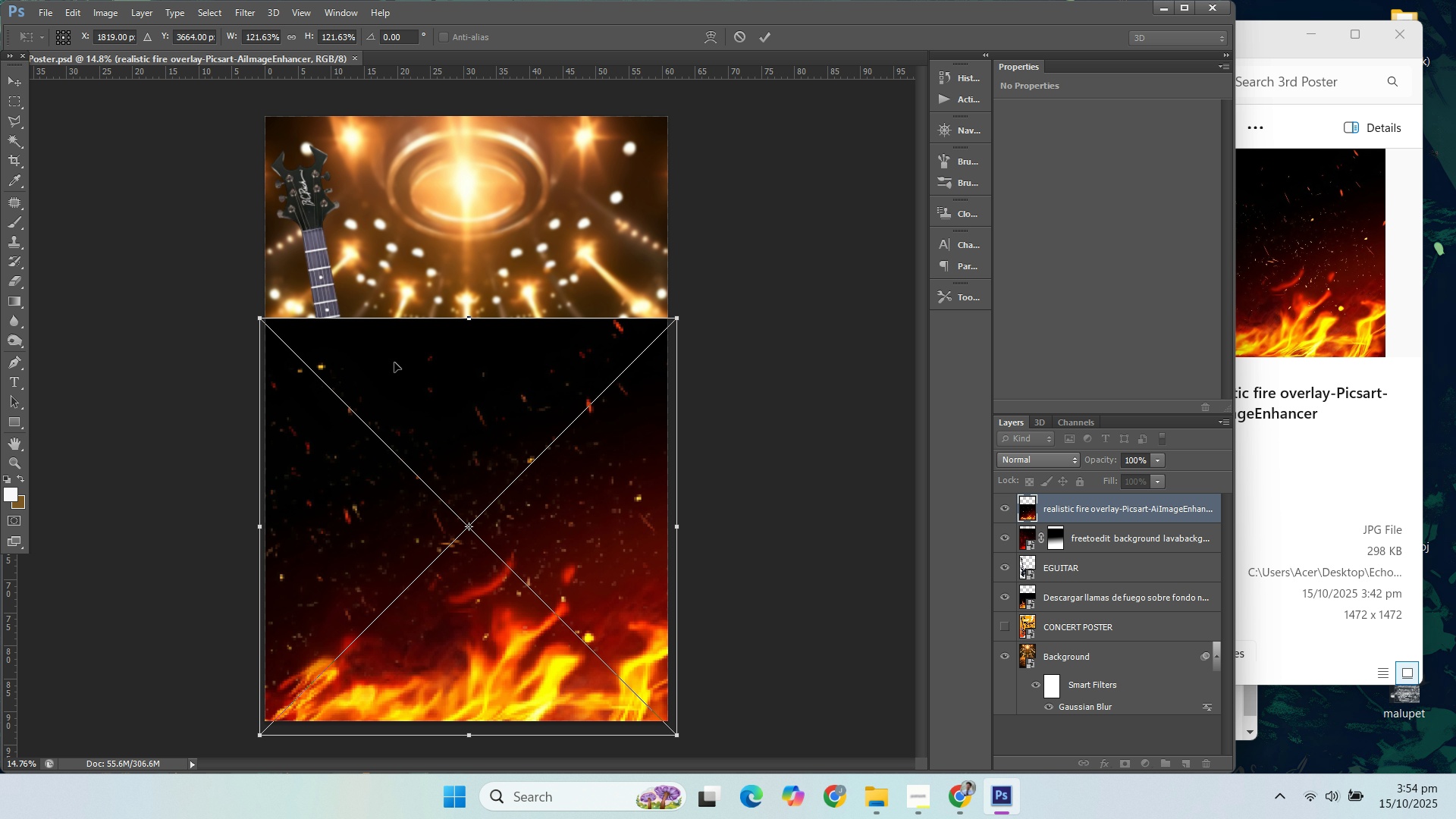 
hold_key(key=ShiftLeft, duration=0.57)
 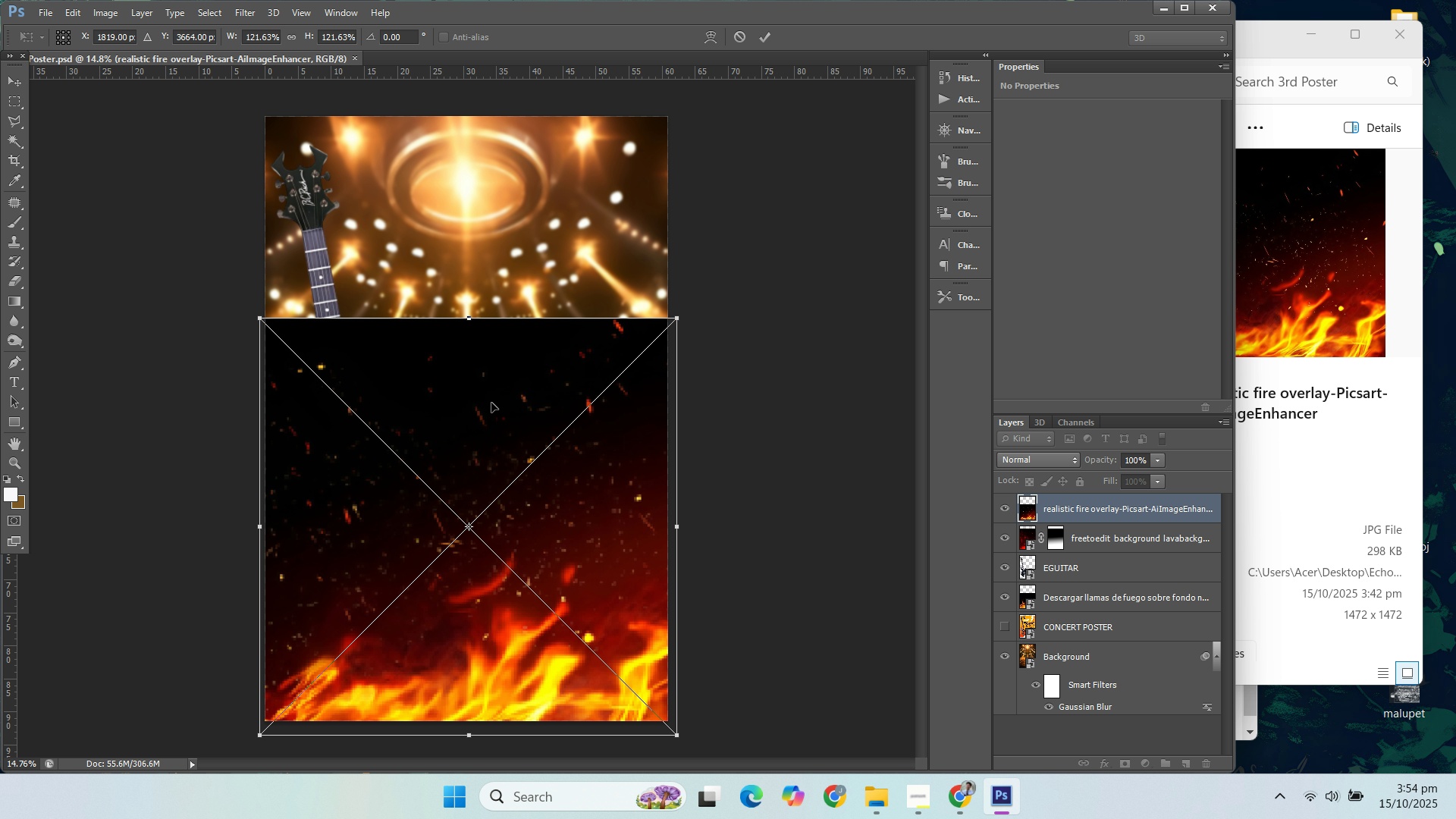 
key(Enter)
 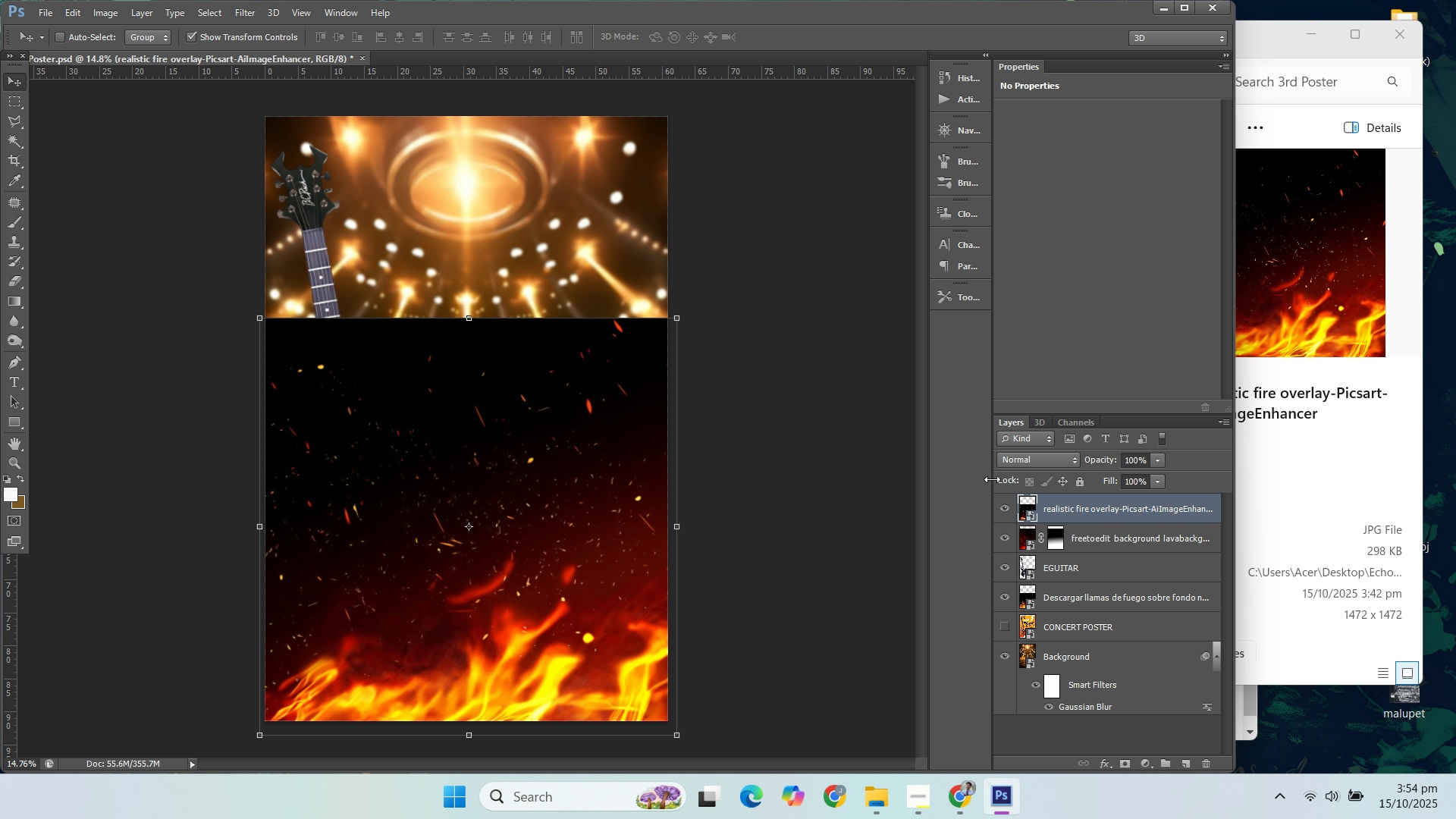 
left_click([1006, 462])
 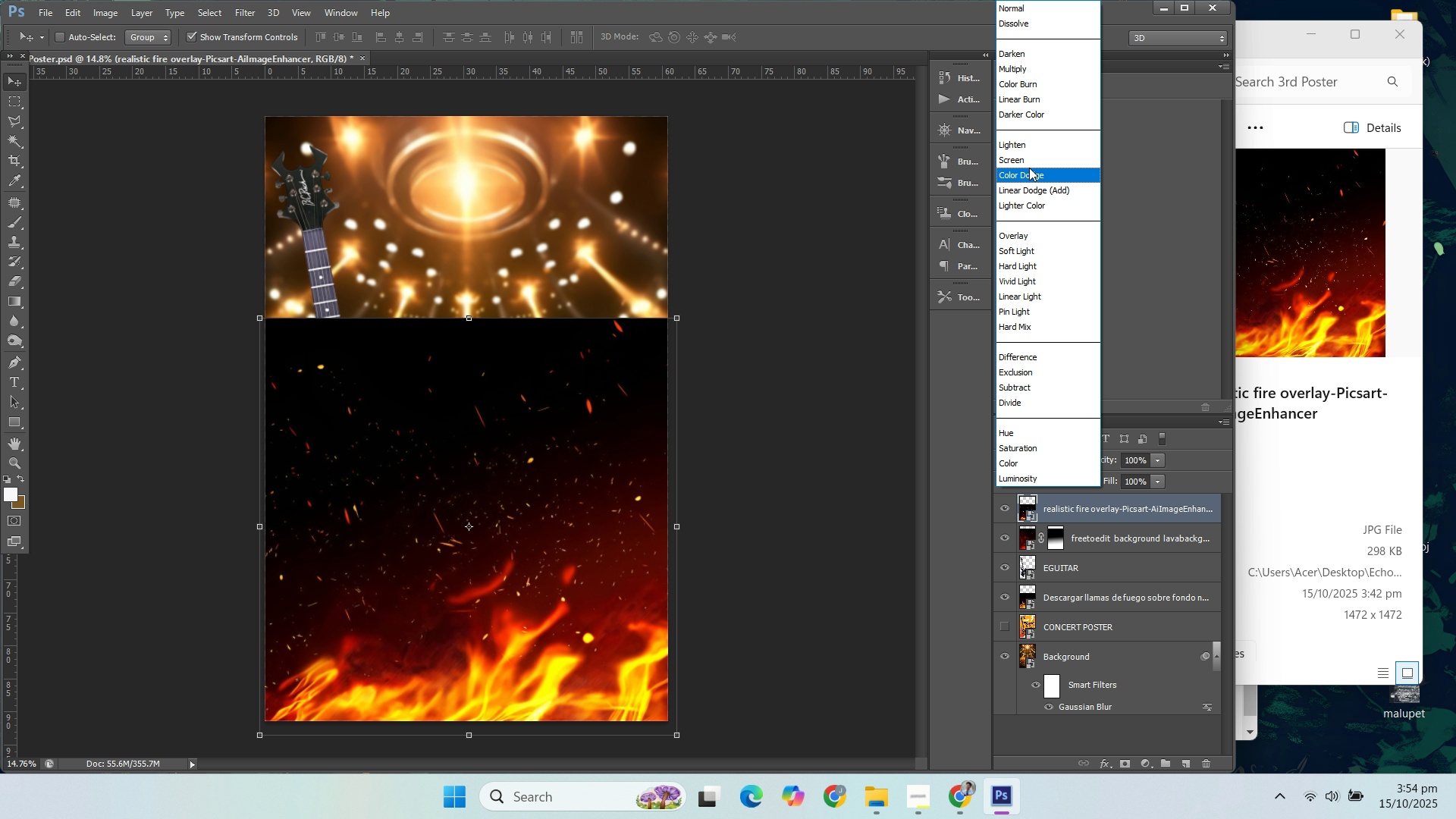 
left_click([1027, 162])
 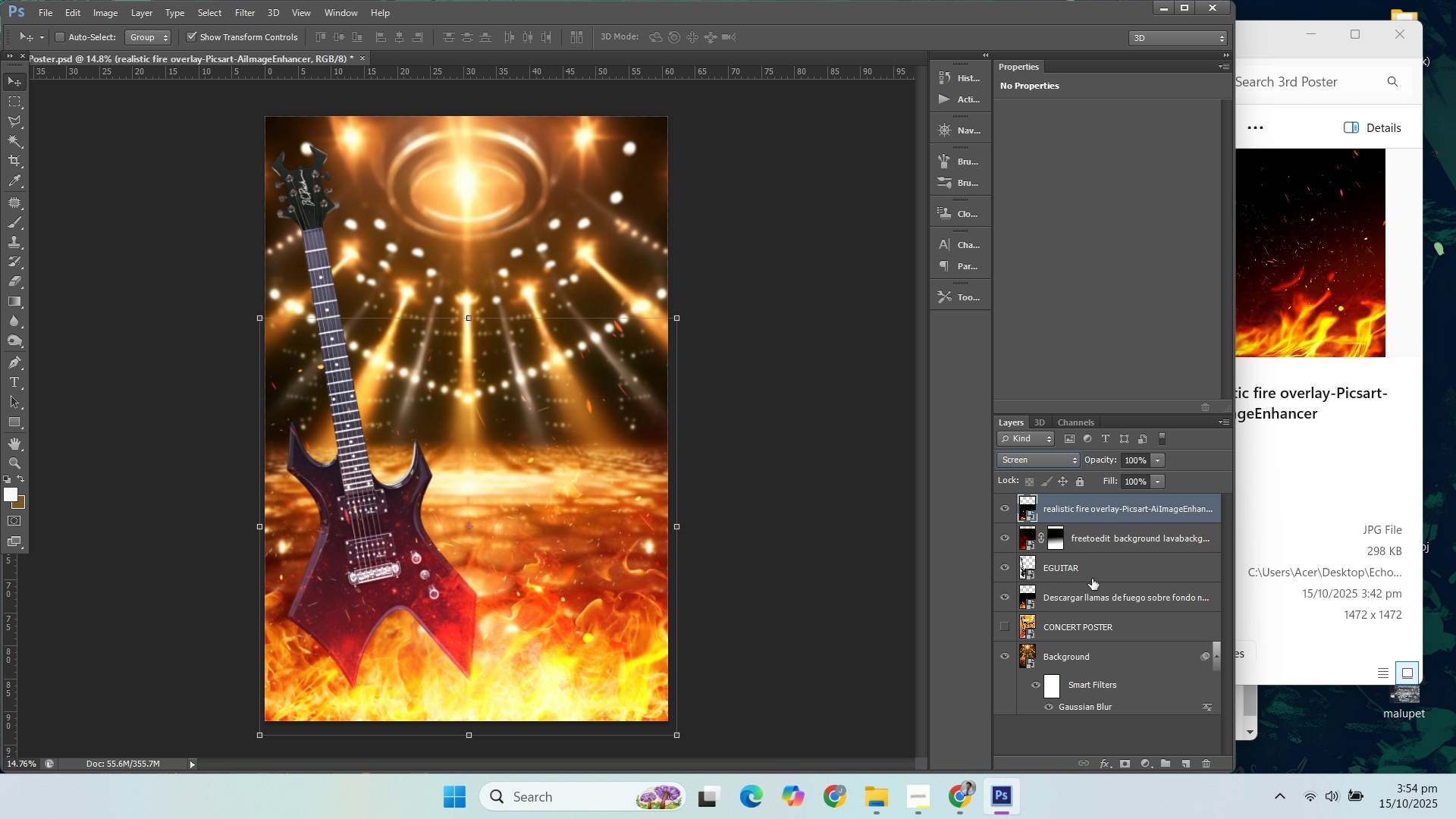 
left_click([1103, 569])
 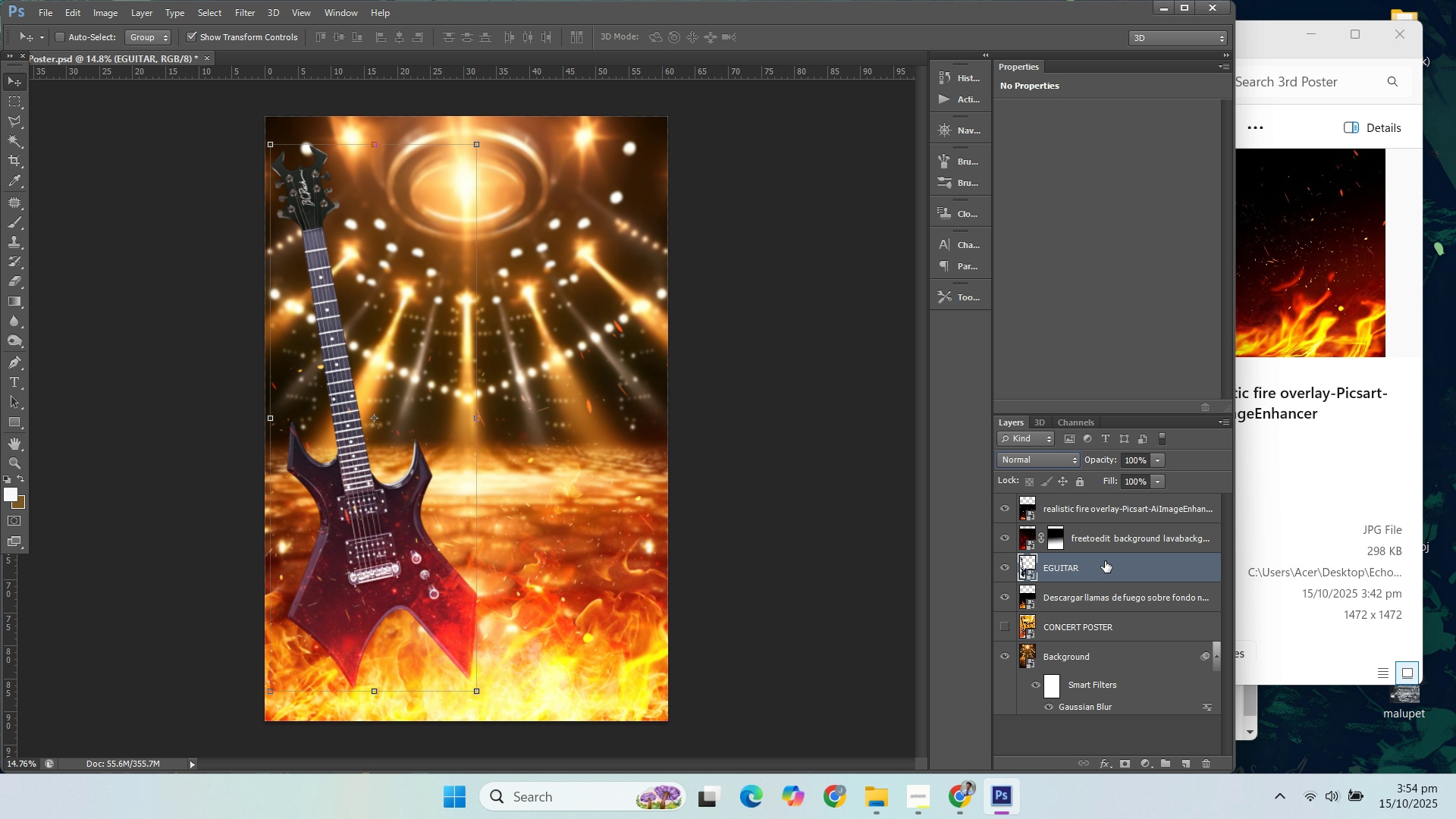 
left_click([1105, 522])
 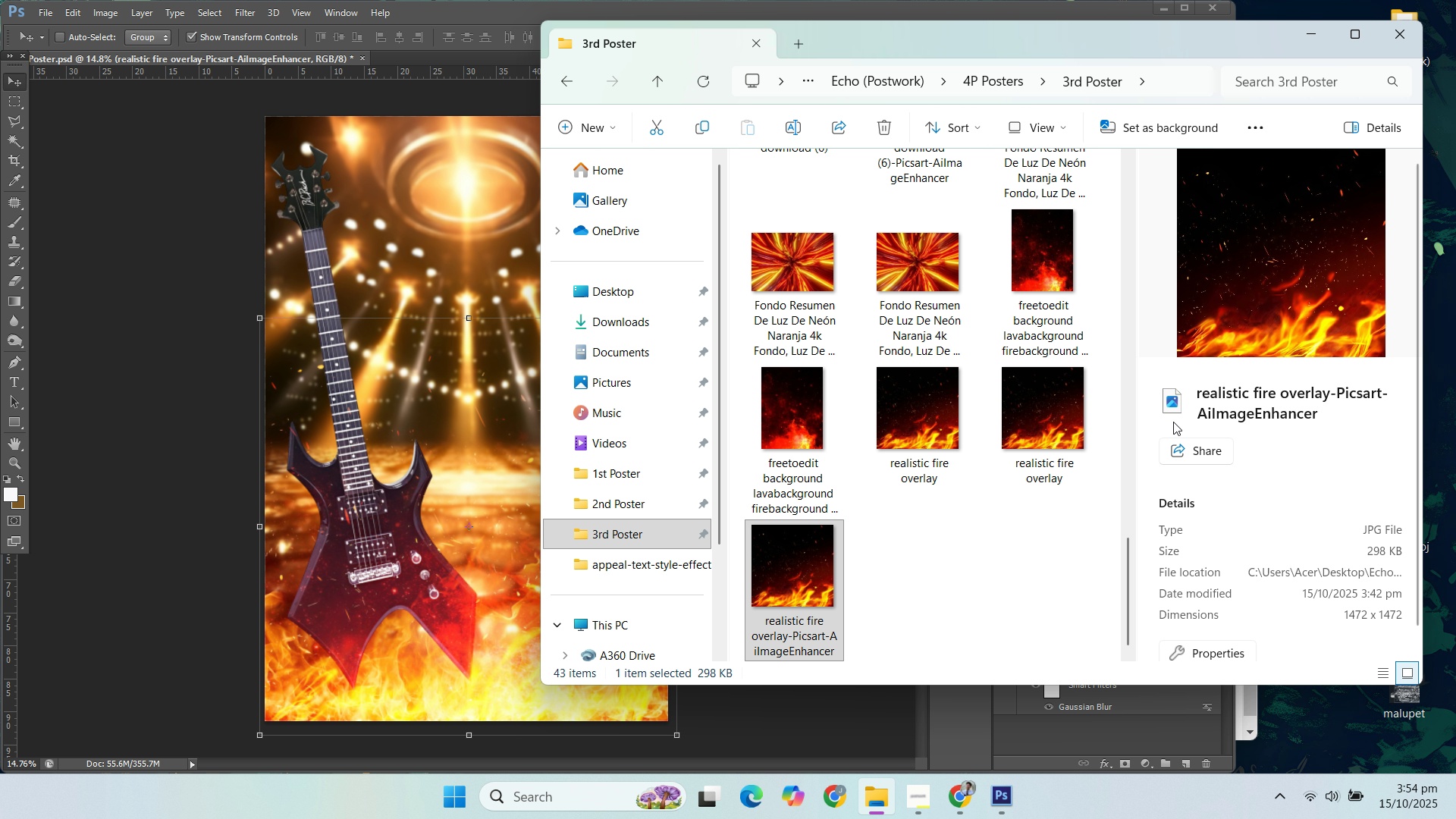 
scroll: coordinate [1028, 328], scroll_direction: up, amount: 5.0
 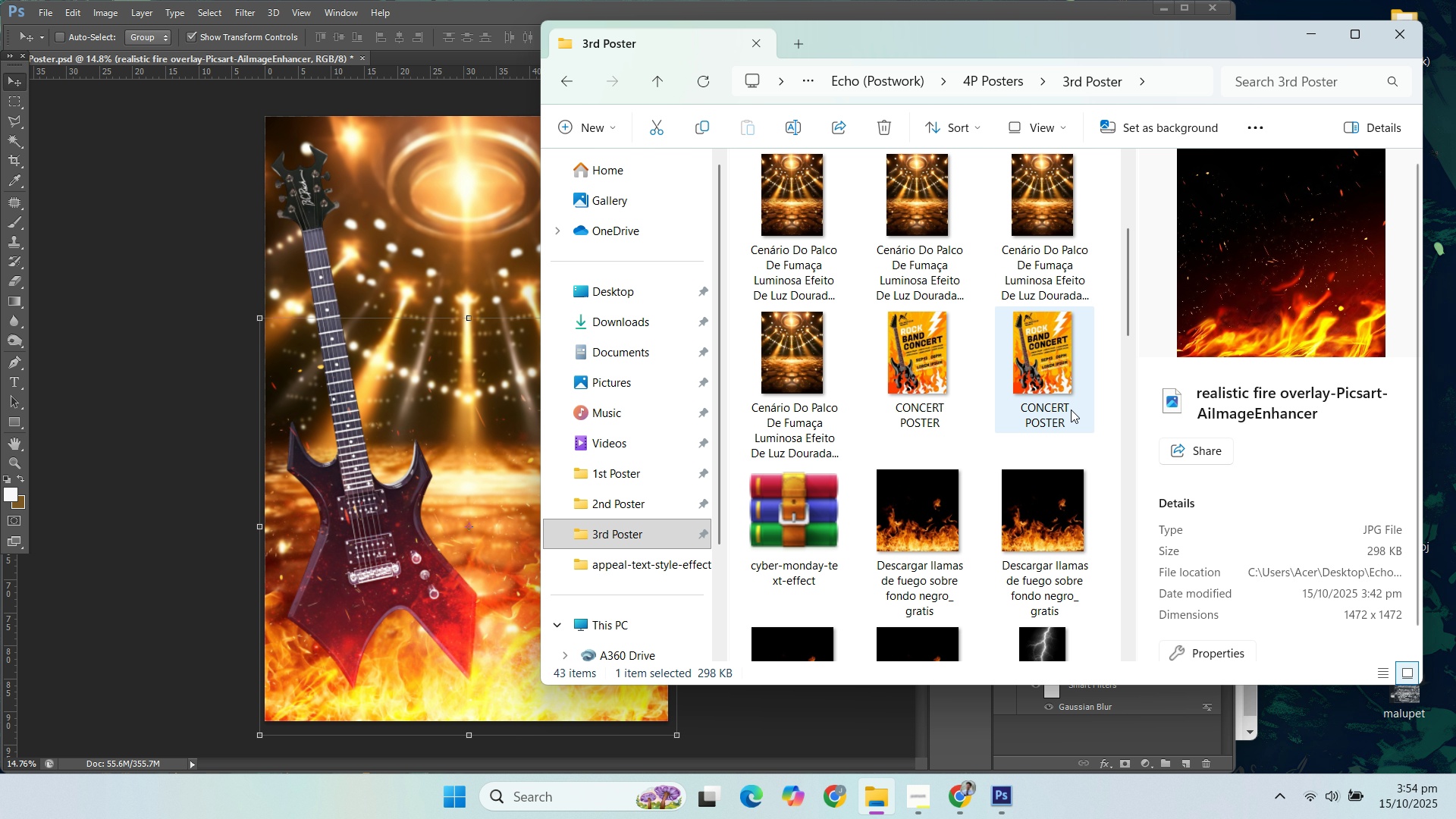 
scroll: coordinate [1075, 413], scroll_direction: down, amount: 2.0
 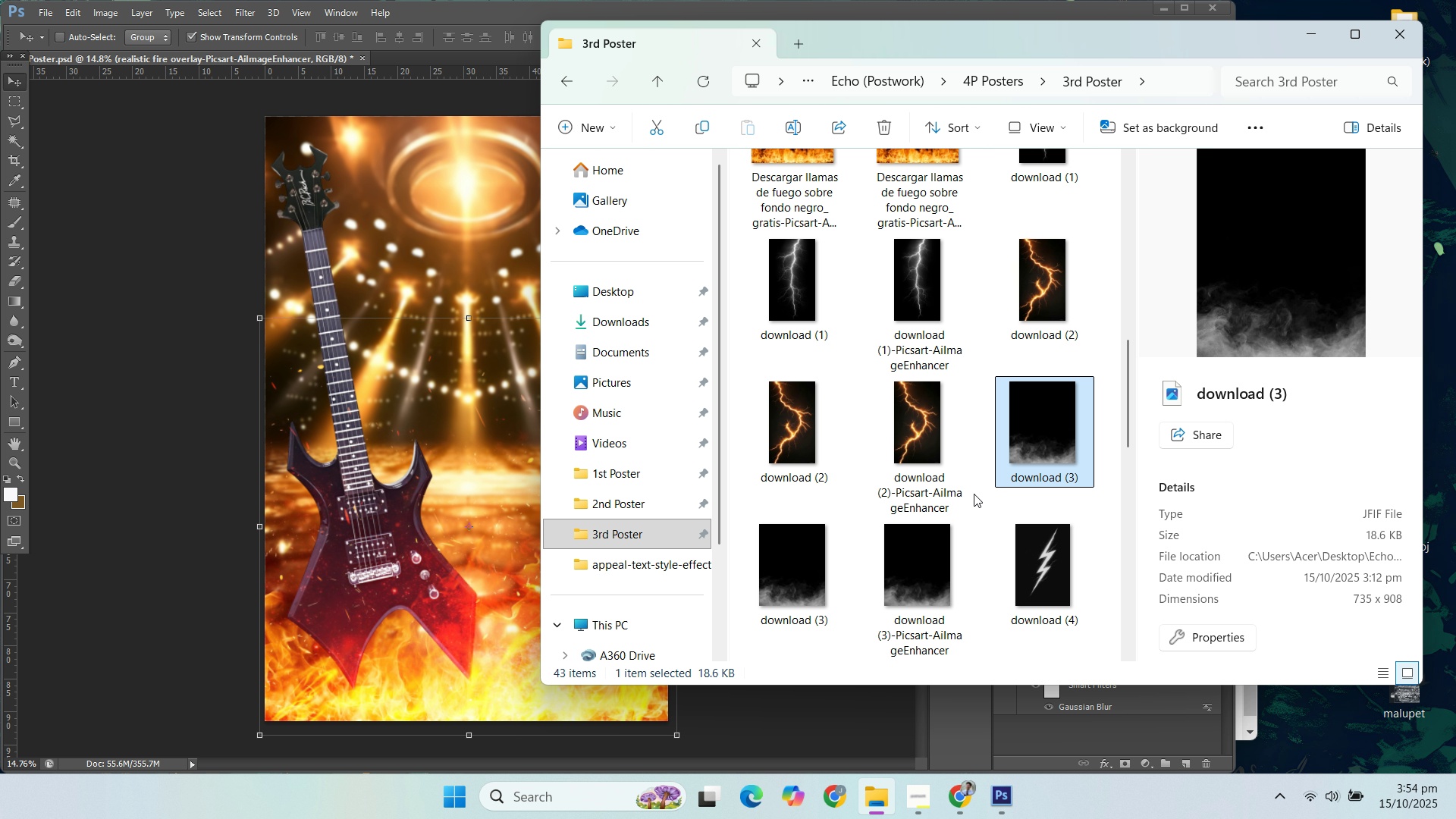 
double_click([916, 566])
 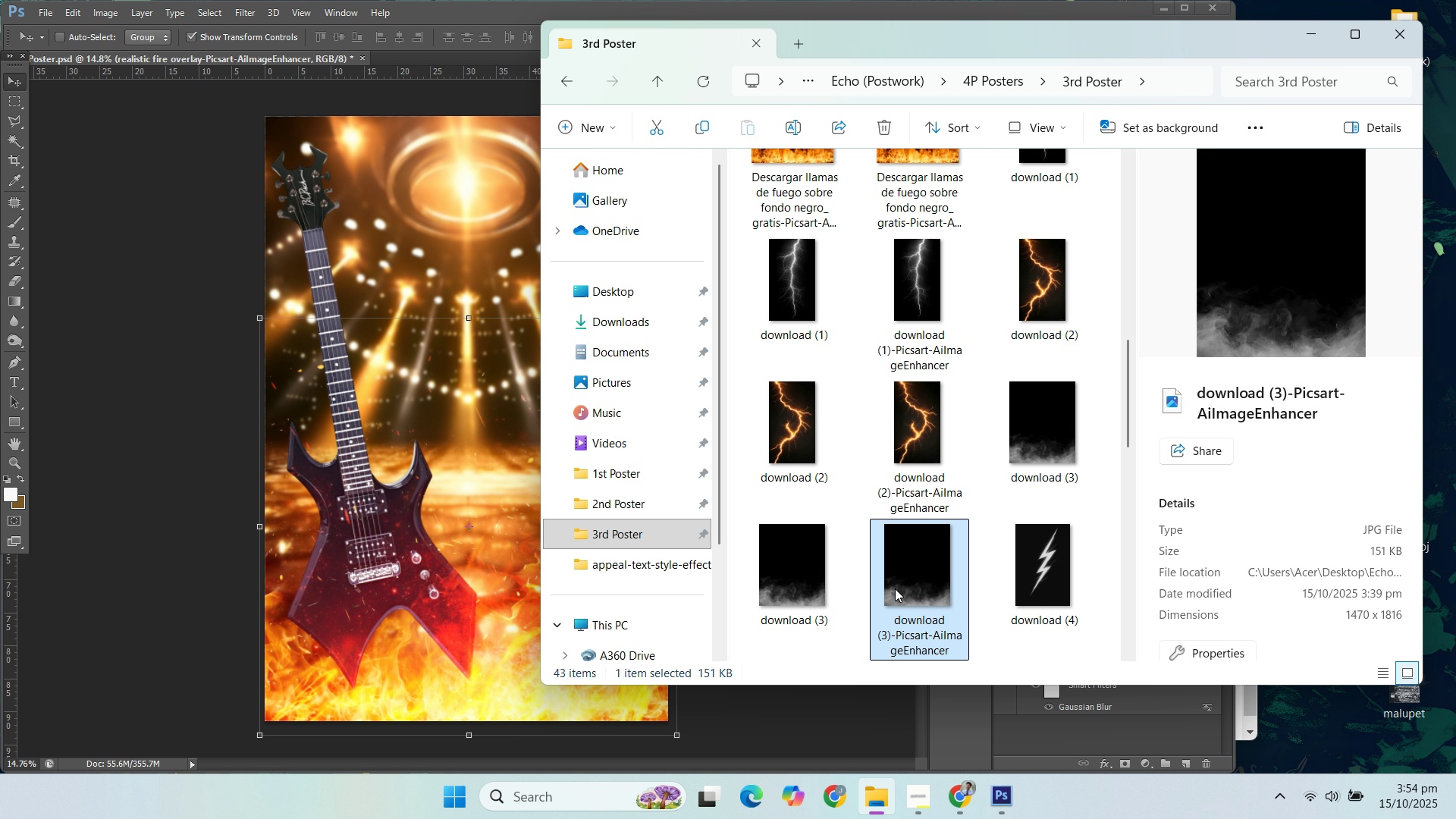 
scroll: coordinate [915, 565], scroll_direction: down, amount: 1.0
 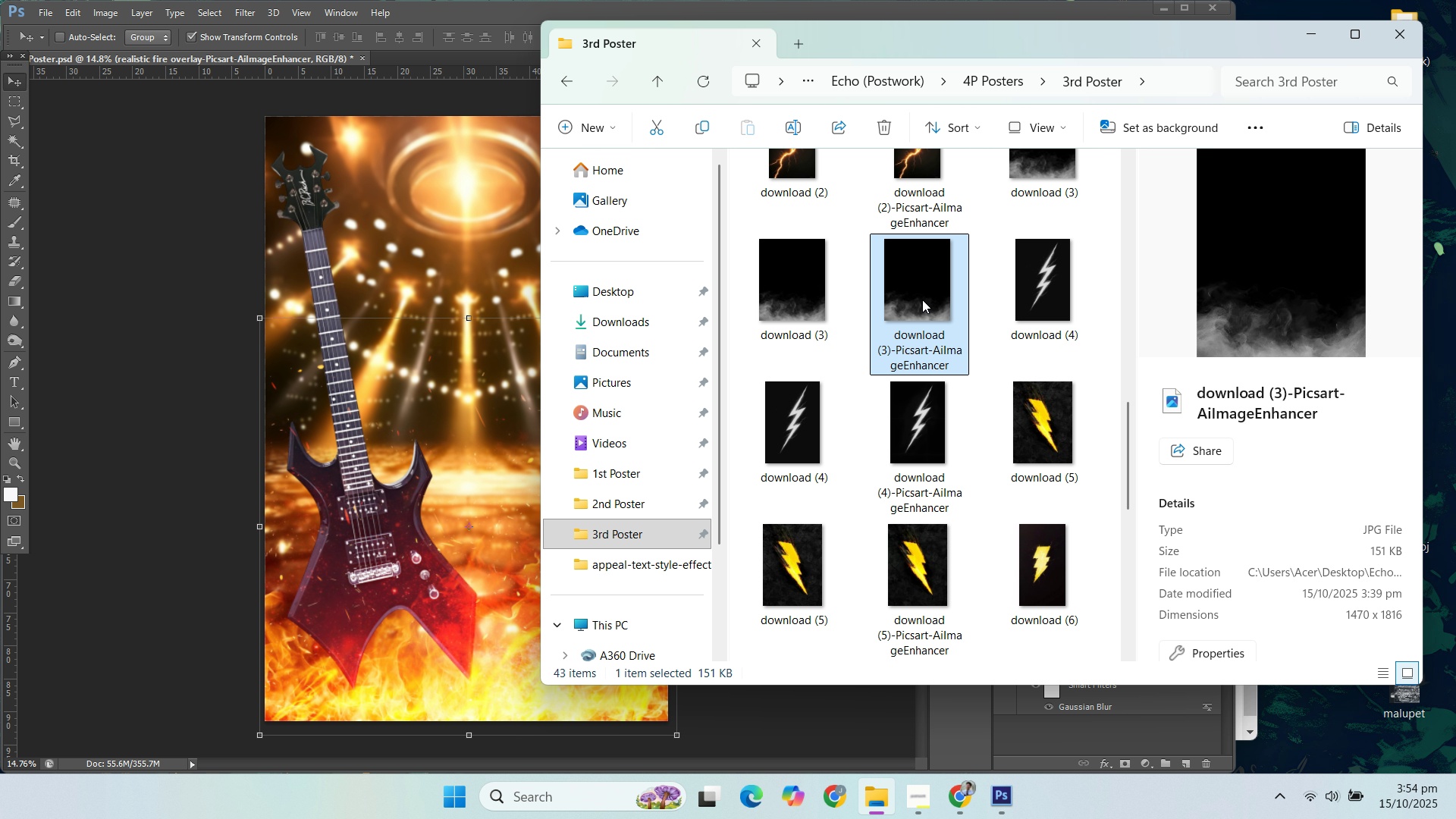 
left_click_drag(start_coordinate=[922, 300], to_coordinate=[341, 561])
 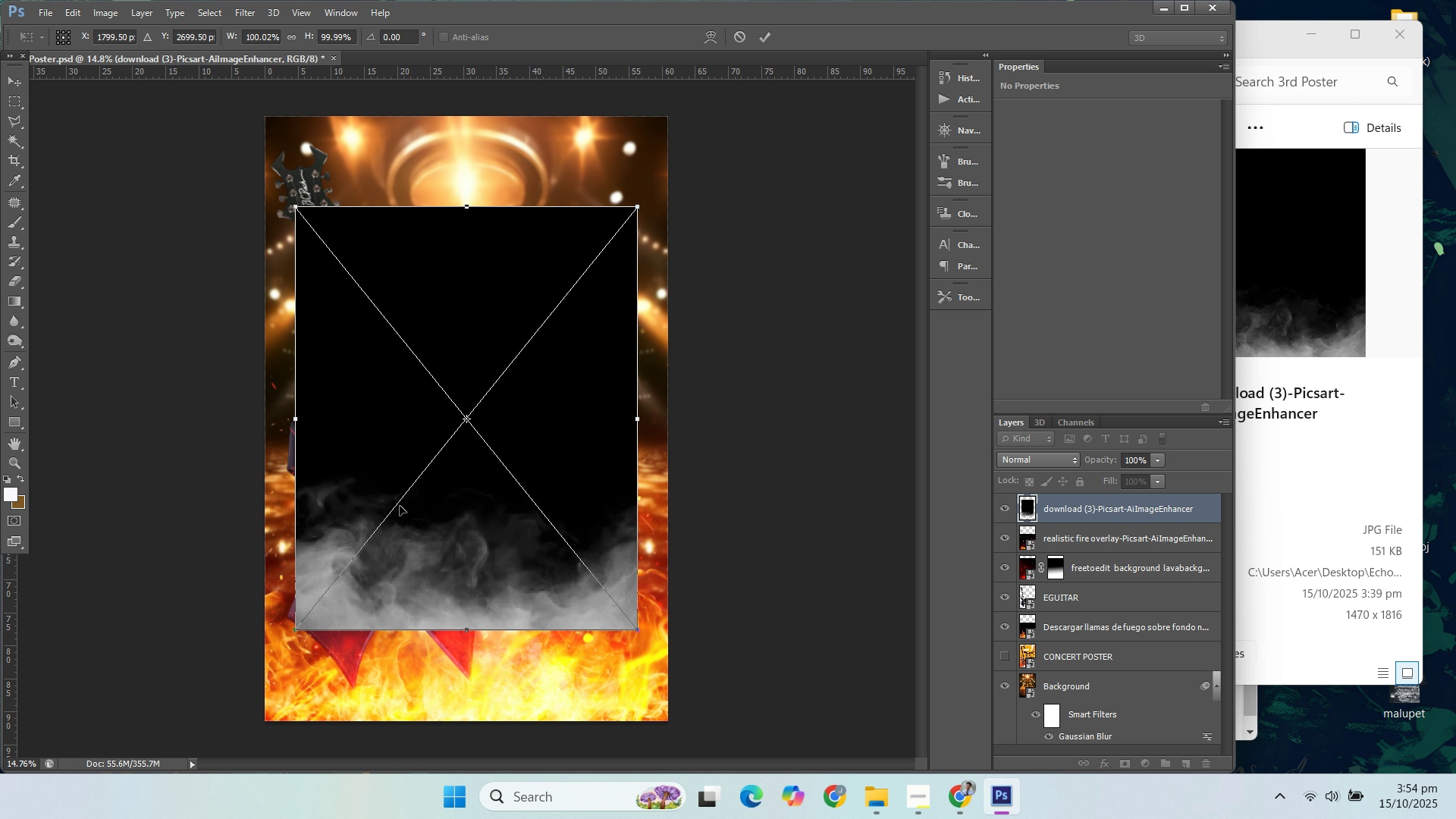 
left_click_drag(start_coordinate=[424, 446], to_coordinate=[384, 548])
 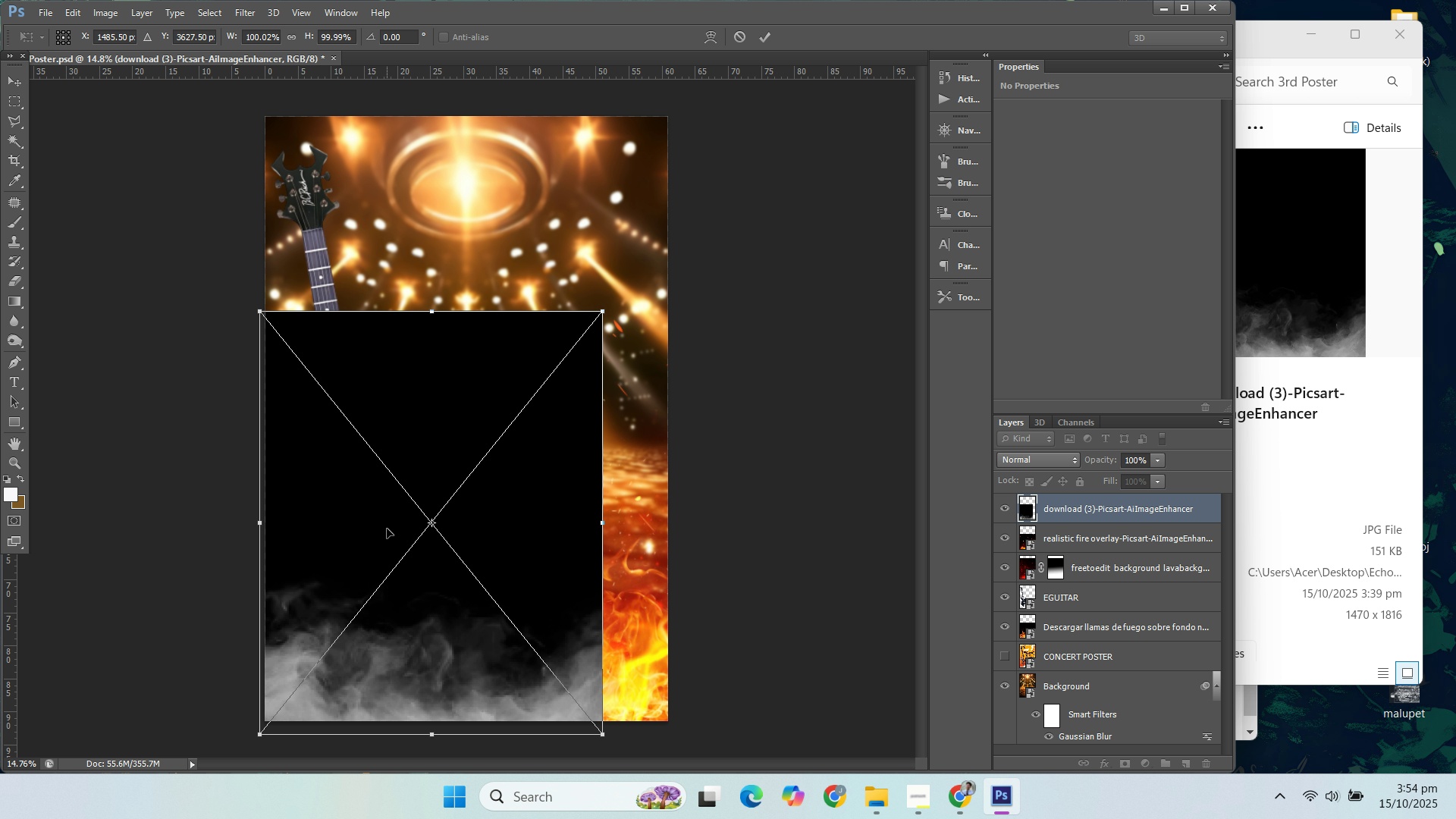 
left_click_drag(start_coordinate=[387, 532], to_coordinate=[385, 519])
 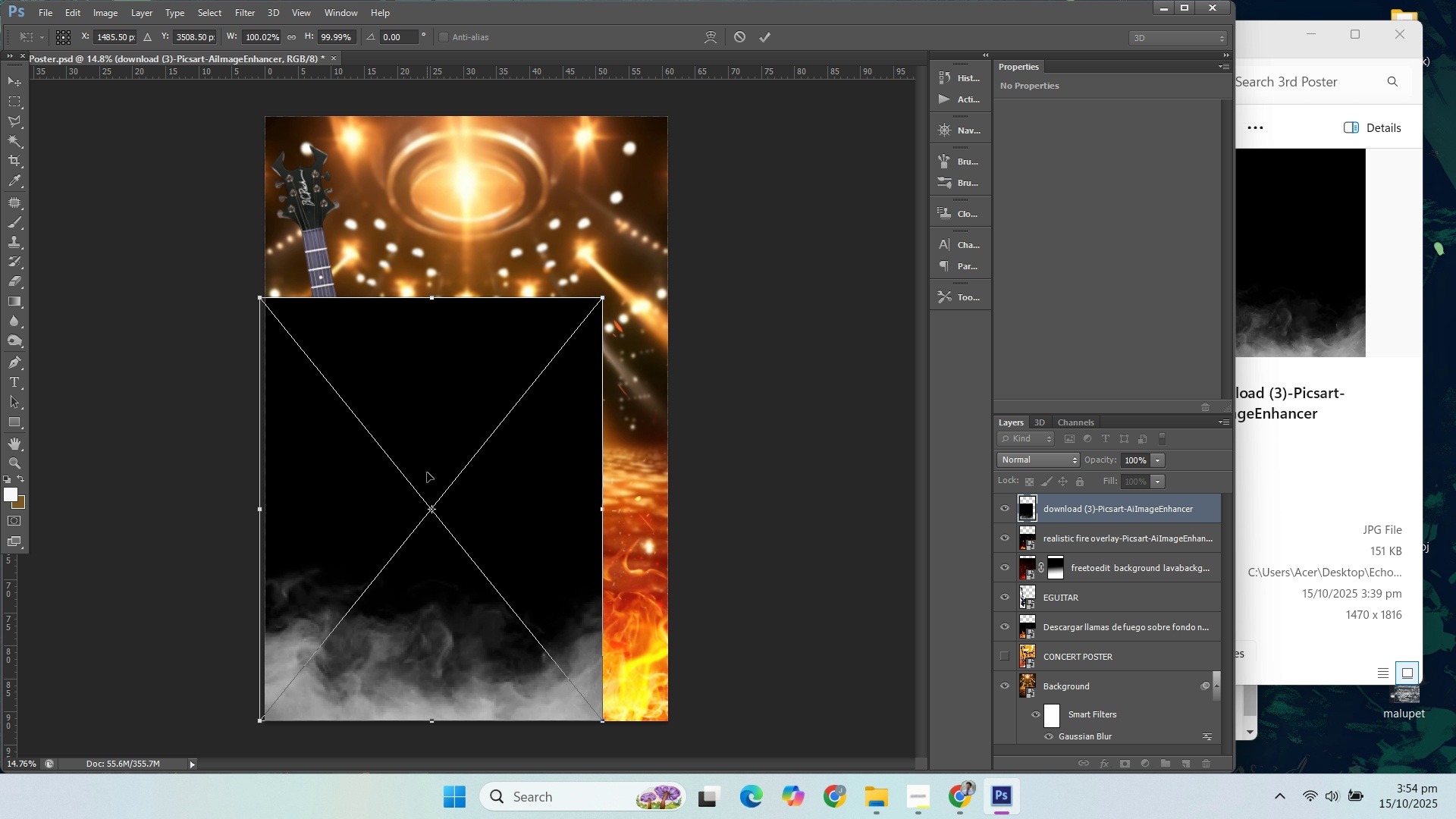 
left_click_drag(start_coordinate=[428, 475], to_coordinate=[429, 481])
 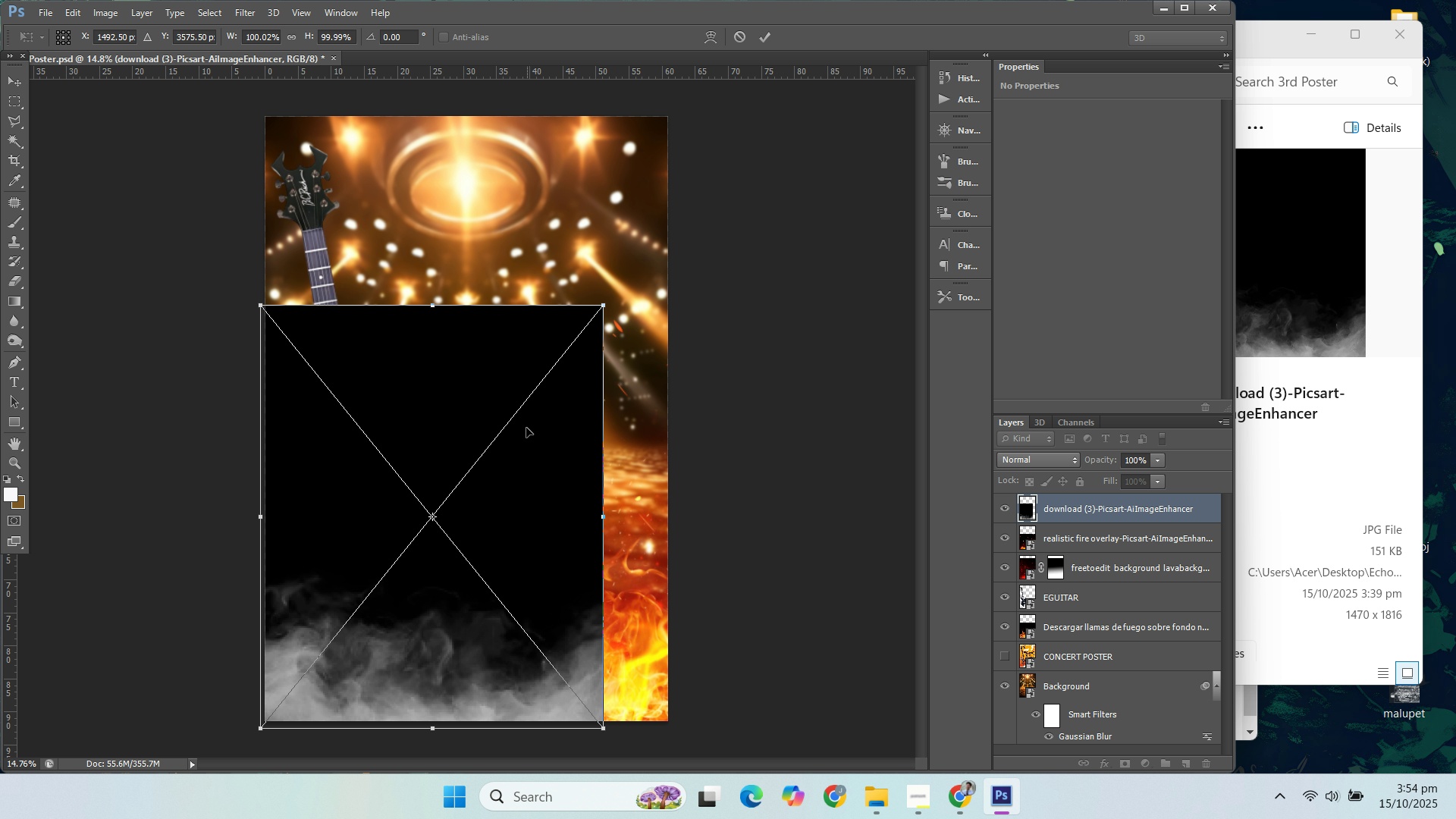 
key(ArrowRight)
 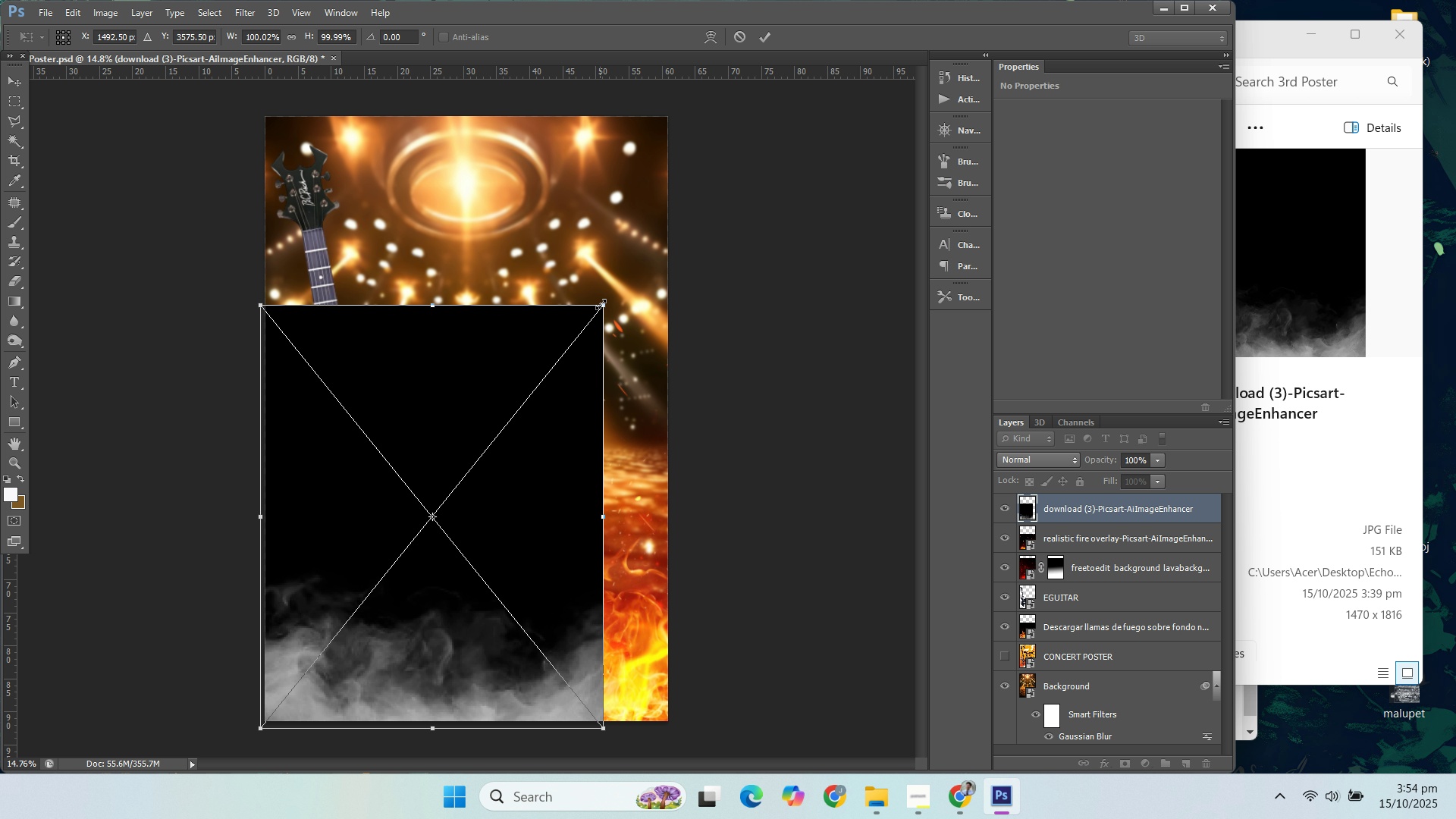 
left_click([601, 303])
 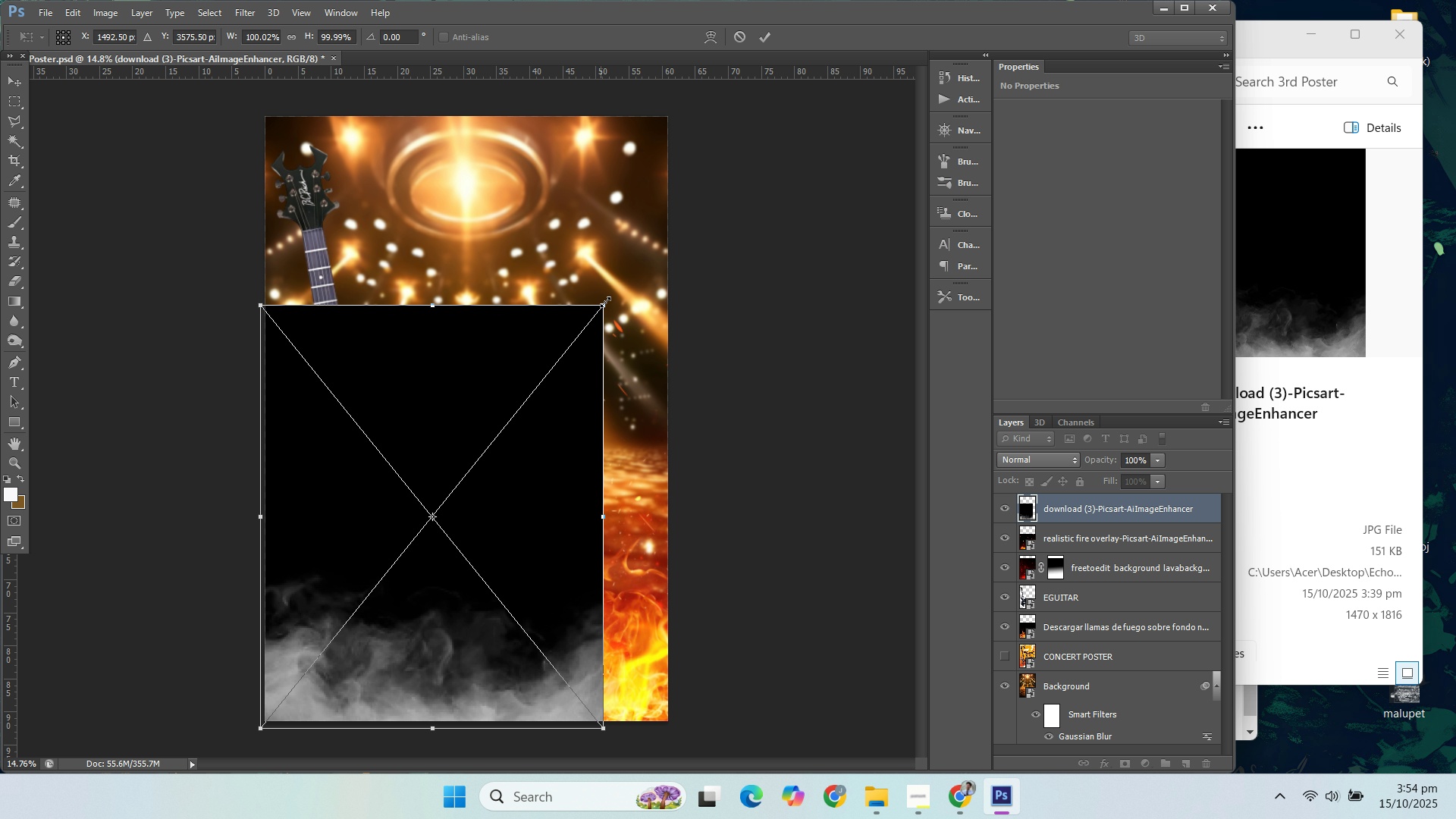 
left_click_drag(start_coordinate=[601, 303], to_coordinate=[685, 228])
 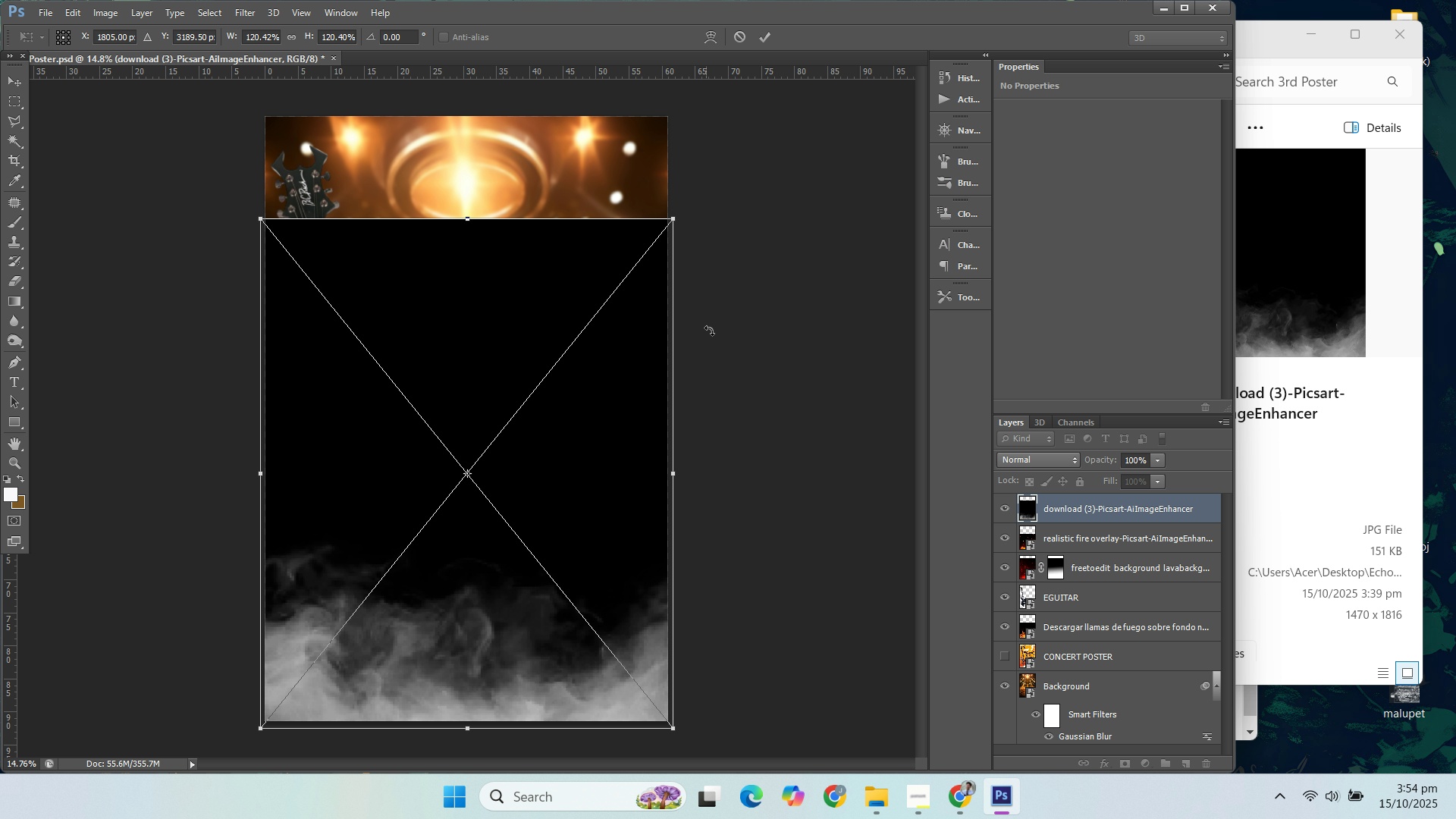 
hold_key(key=ShiftLeft, duration=1.52)
 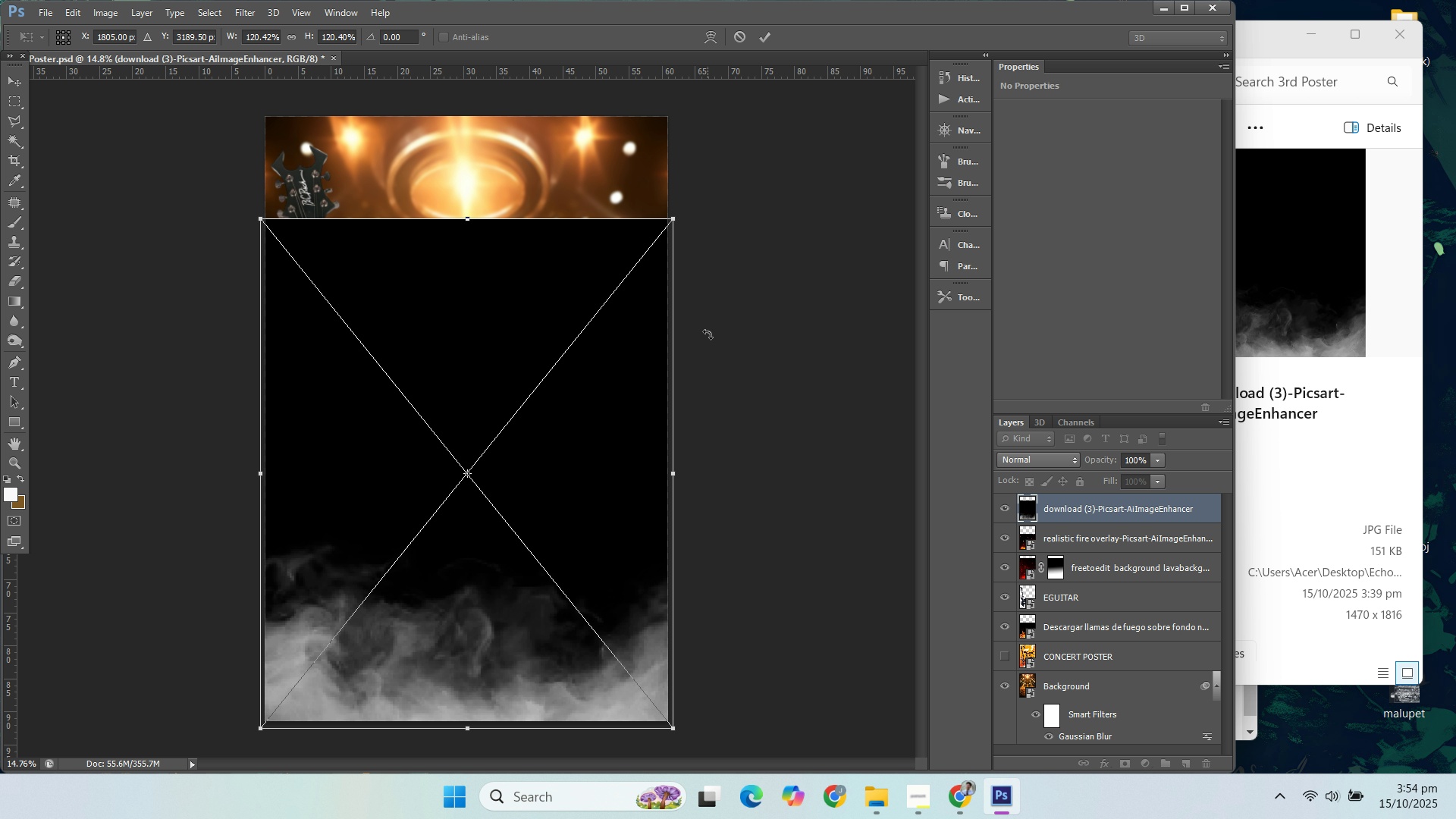 
key(Enter)
 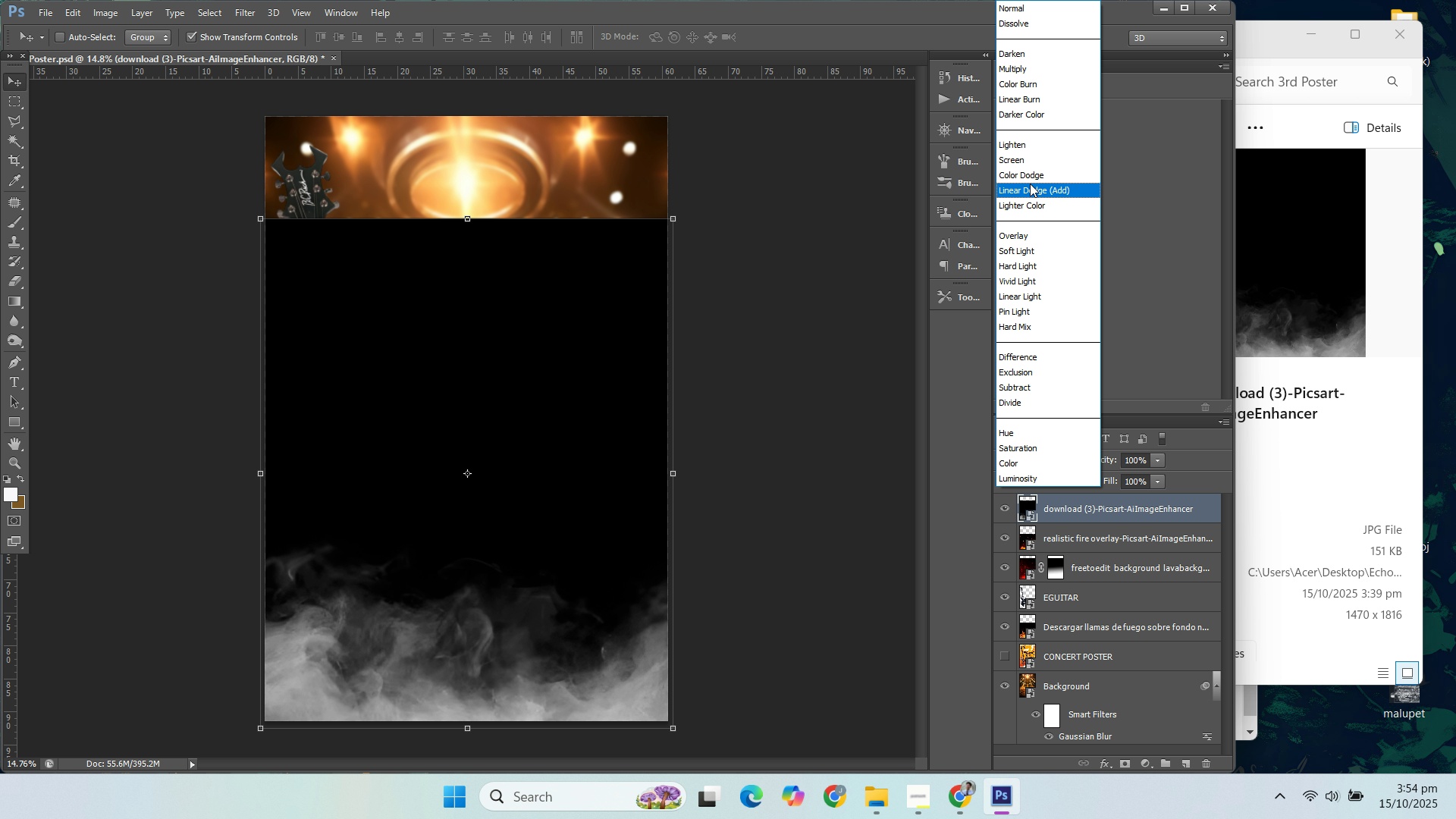 
left_click([1024, 159])
 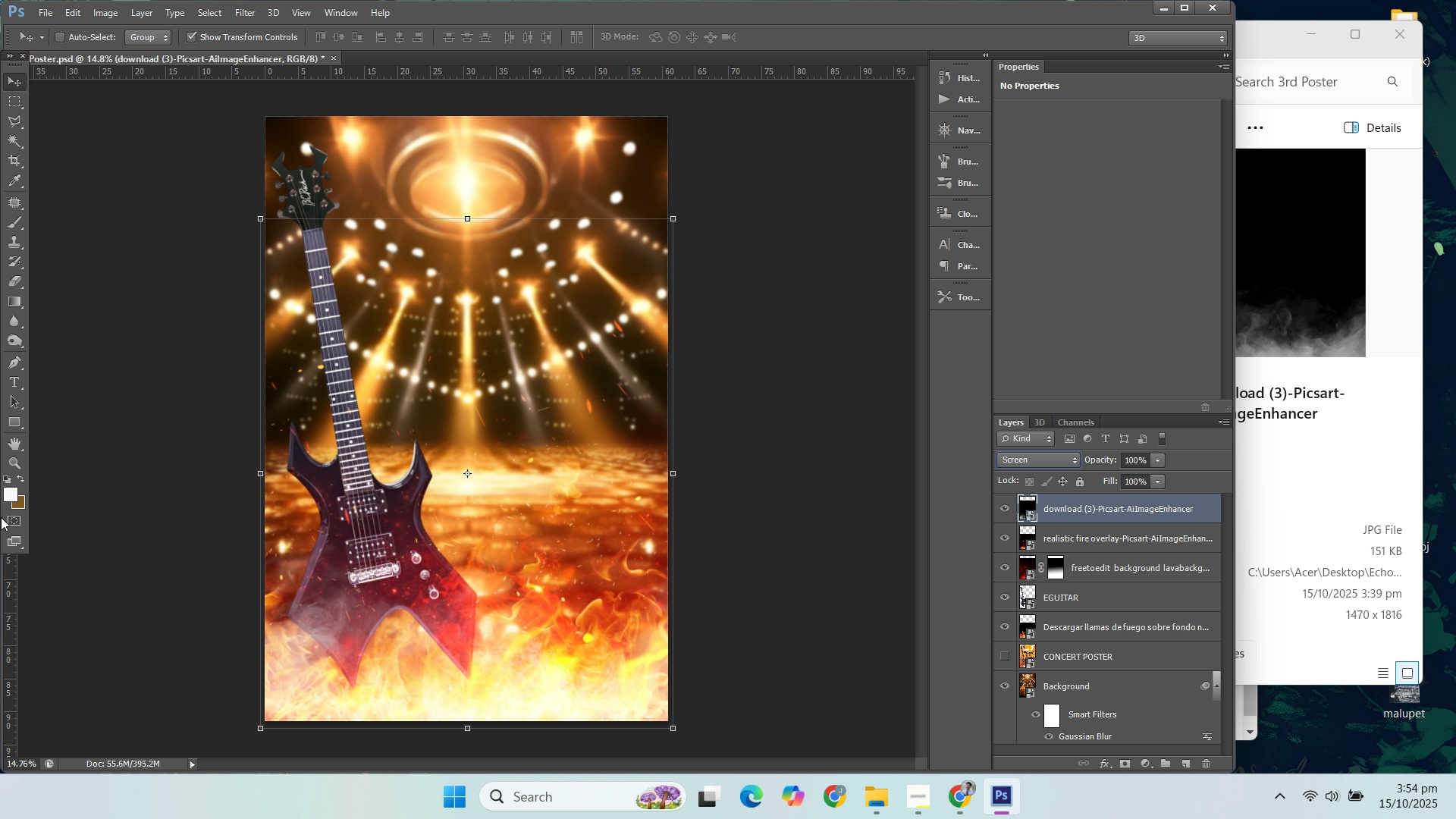 
left_click([17, 461])
 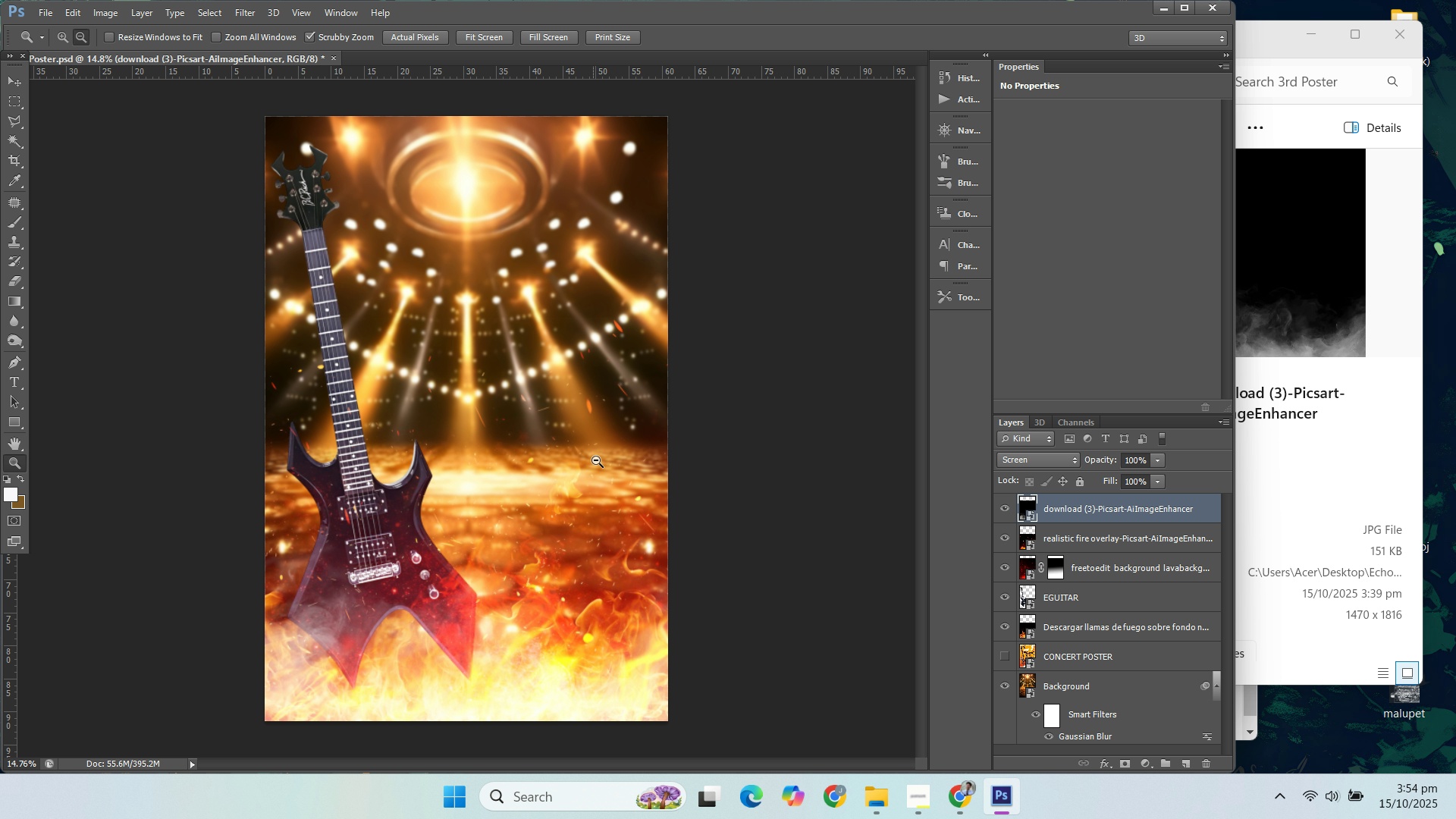 
key(Control+S)
 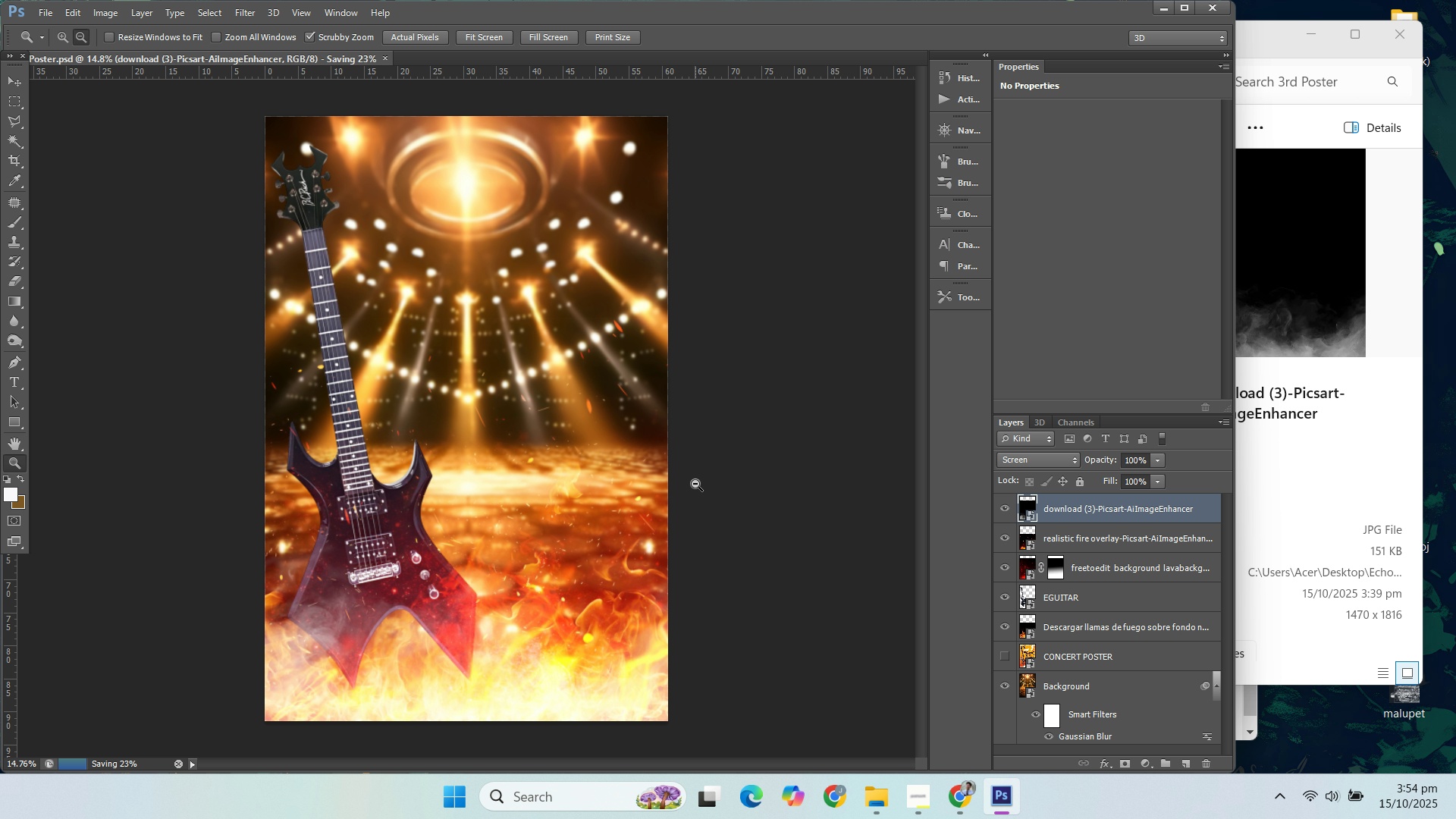 
hold_key(key=AltLeft, duration=1.43)
scroll: coordinate [704, 483], scroll_direction: down, amount: 1.0
 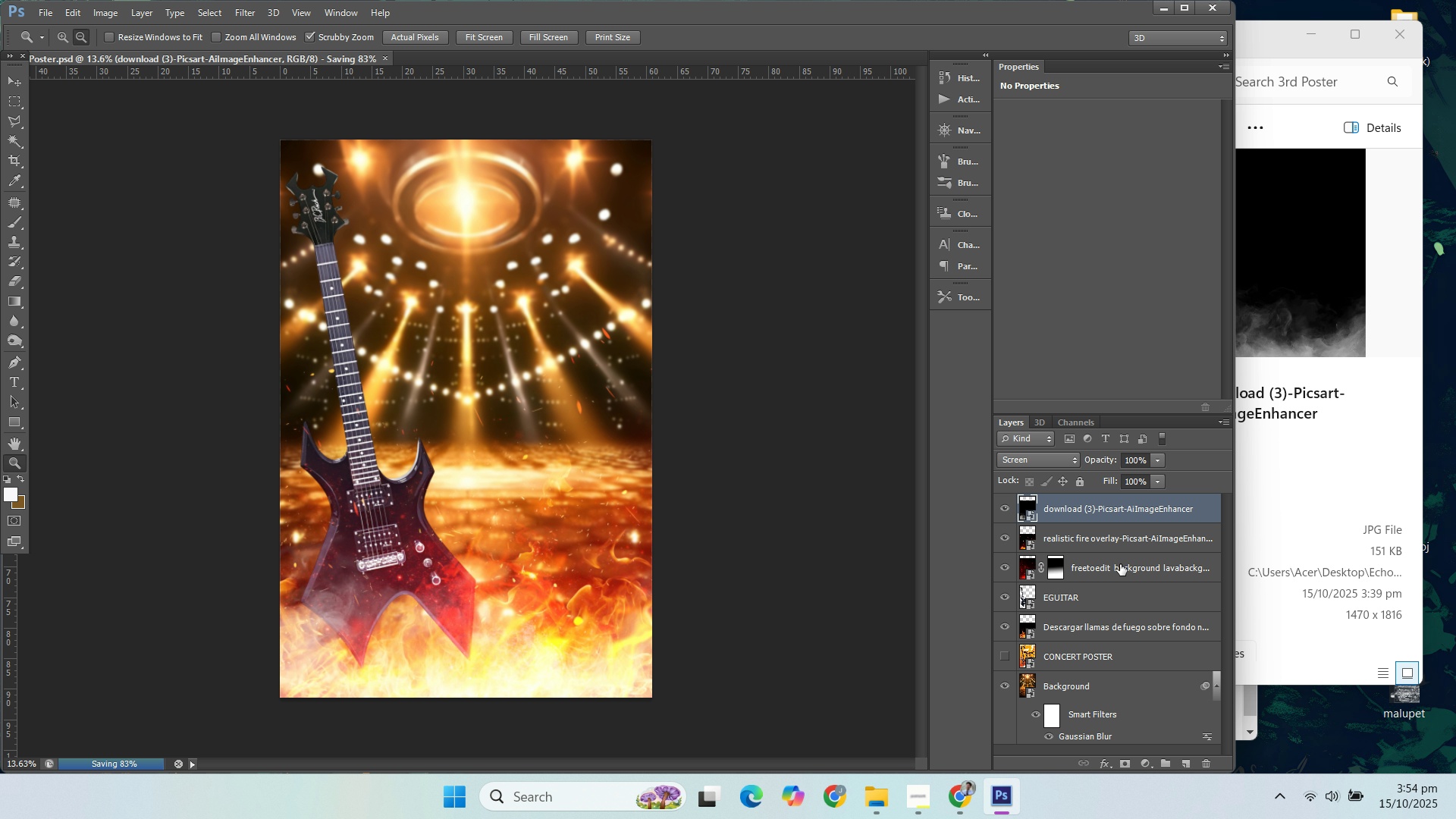 
wait(13.09)
 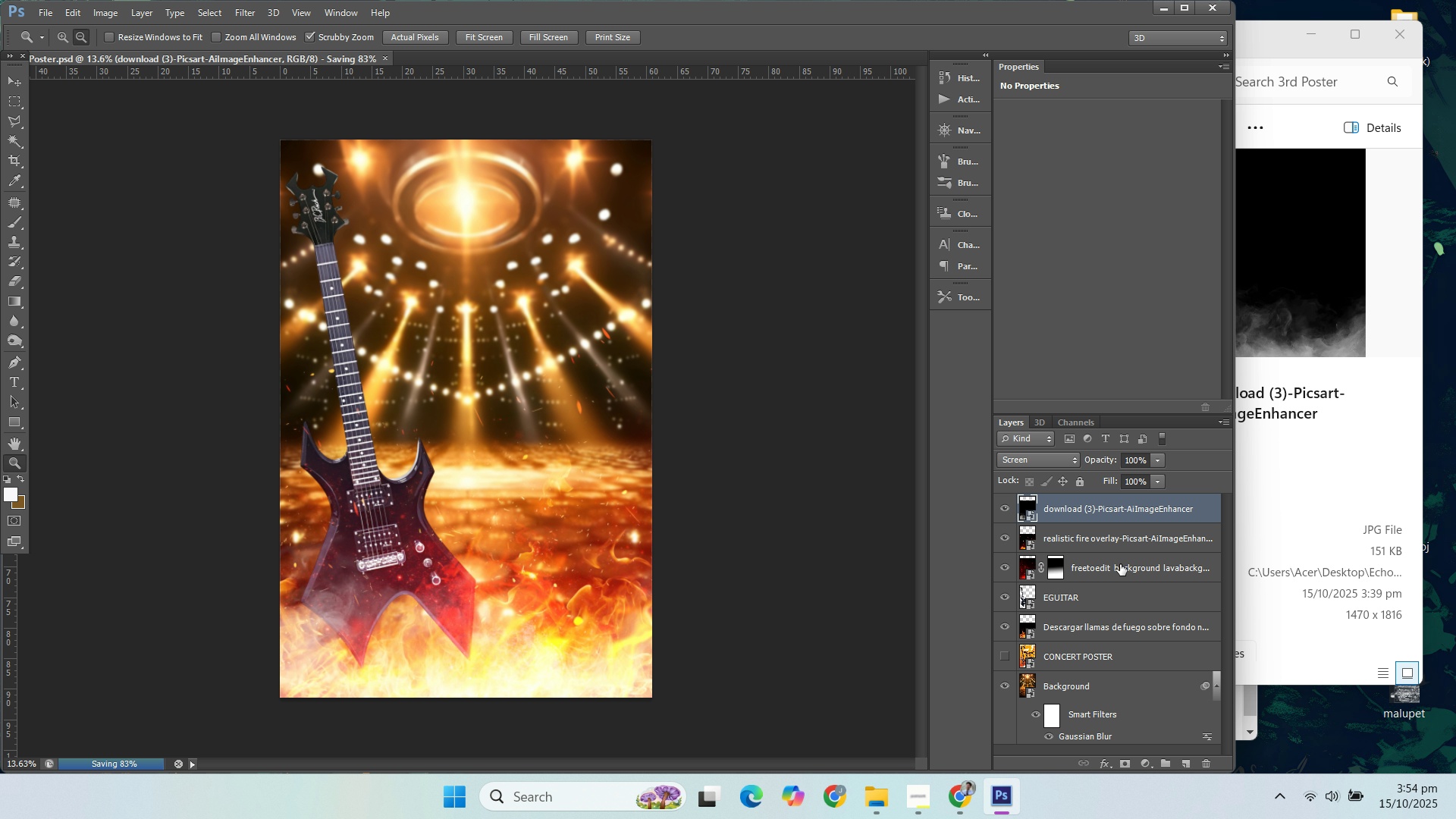 
left_click([1109, 571])
 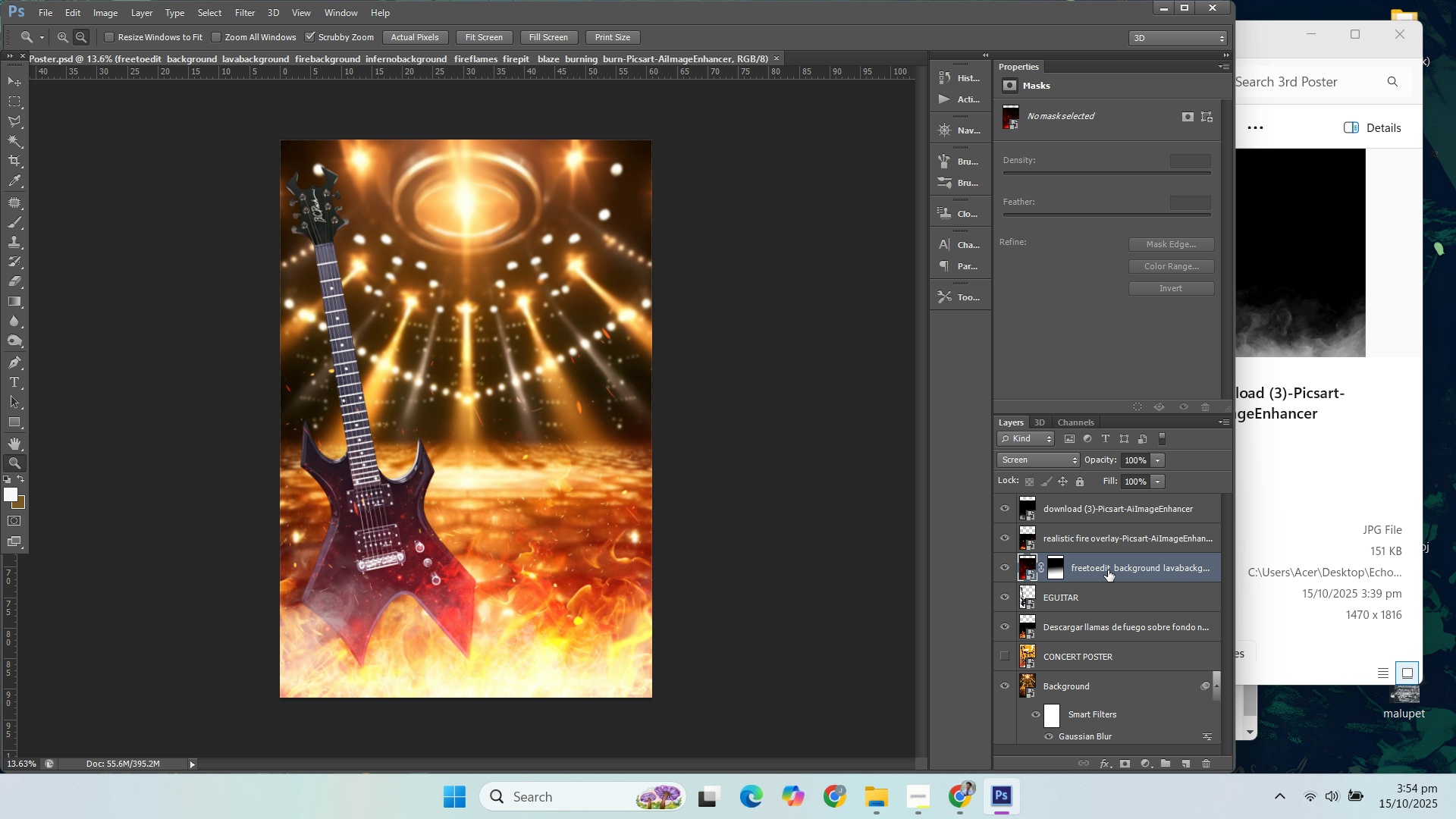 
double_click([1108, 570])
 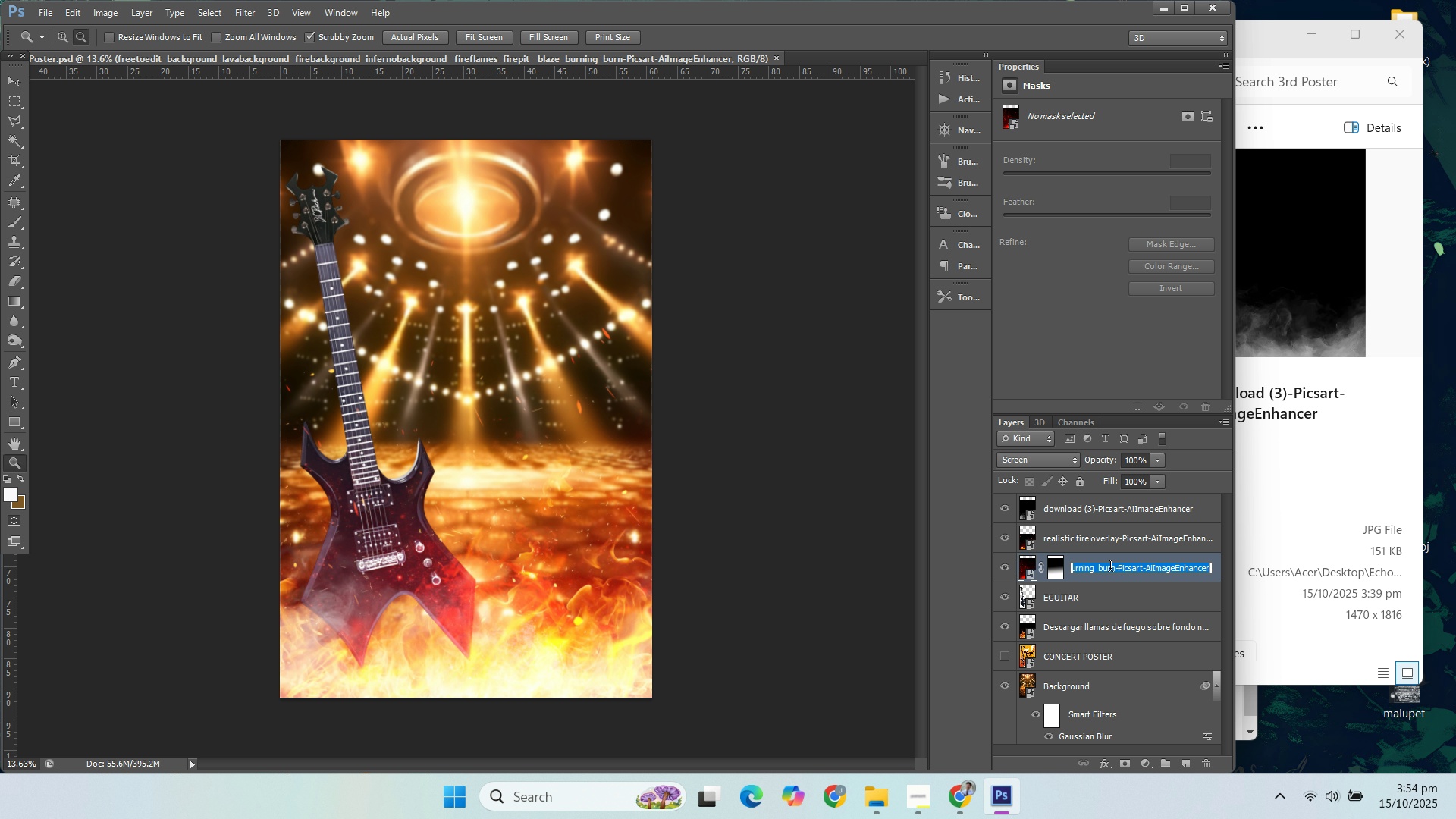 
type(Red Fire)
 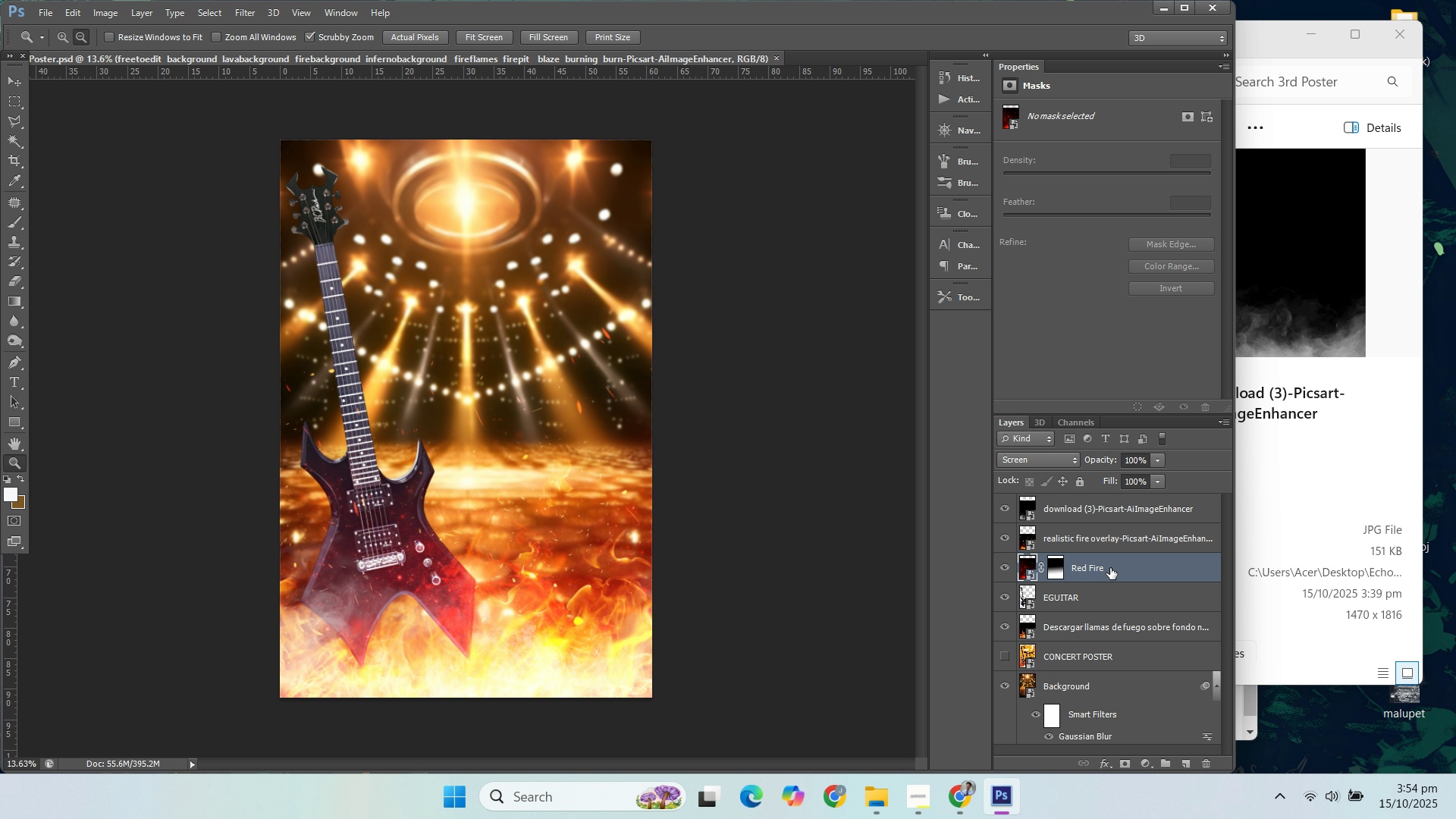 
key(Enter)
 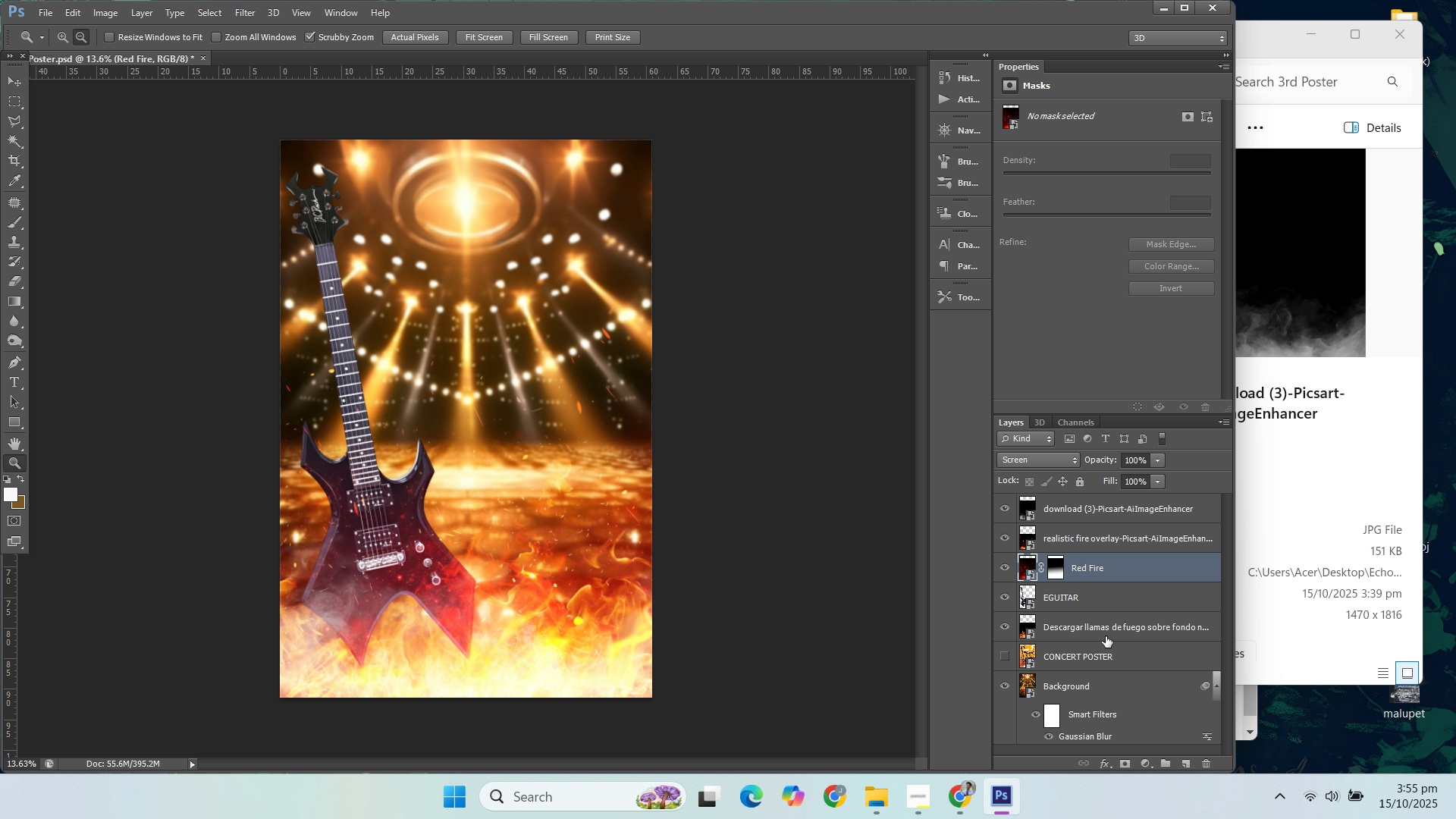 
double_click([1105, 635])
 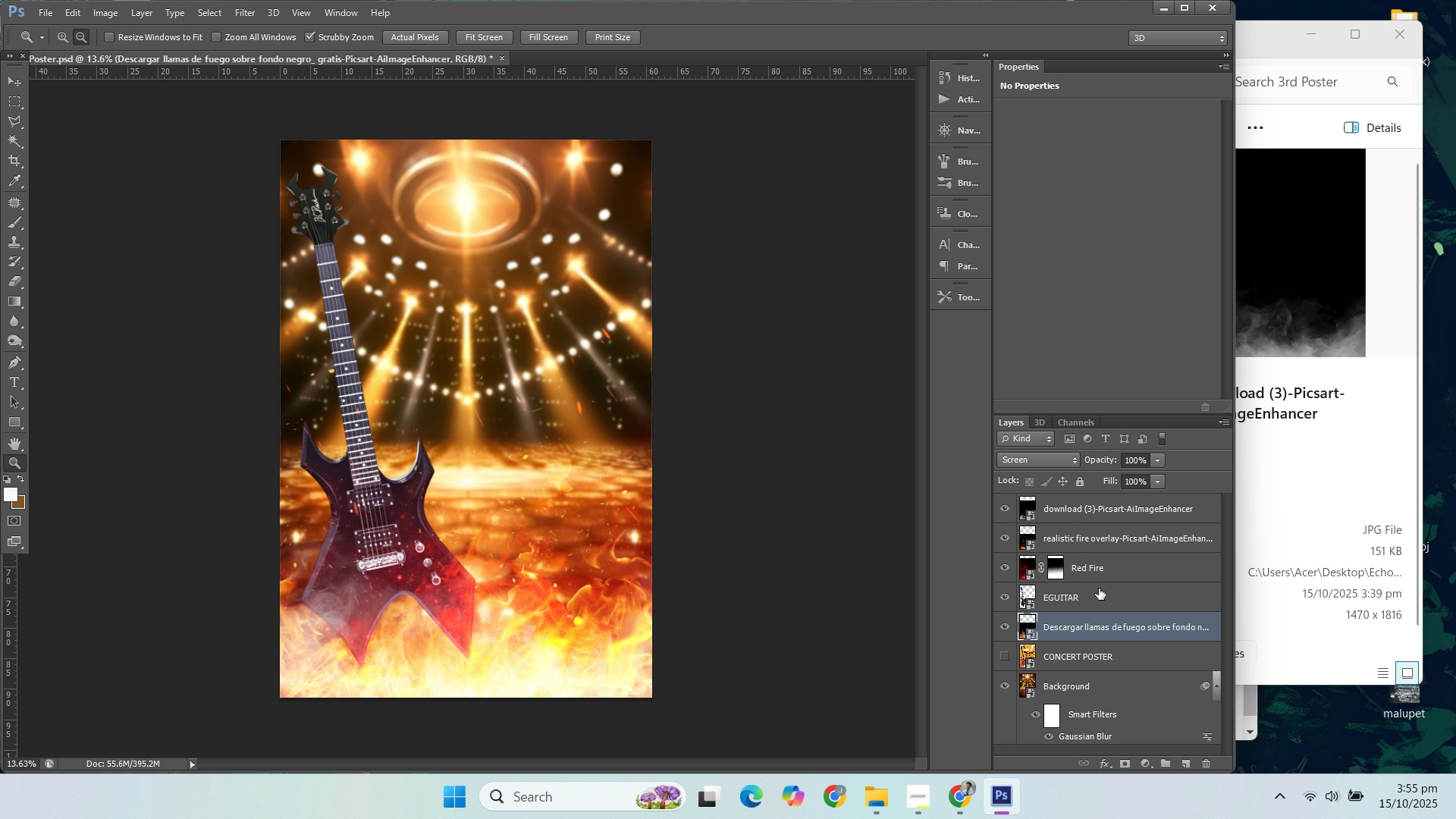 
double_click([1088, 629])
 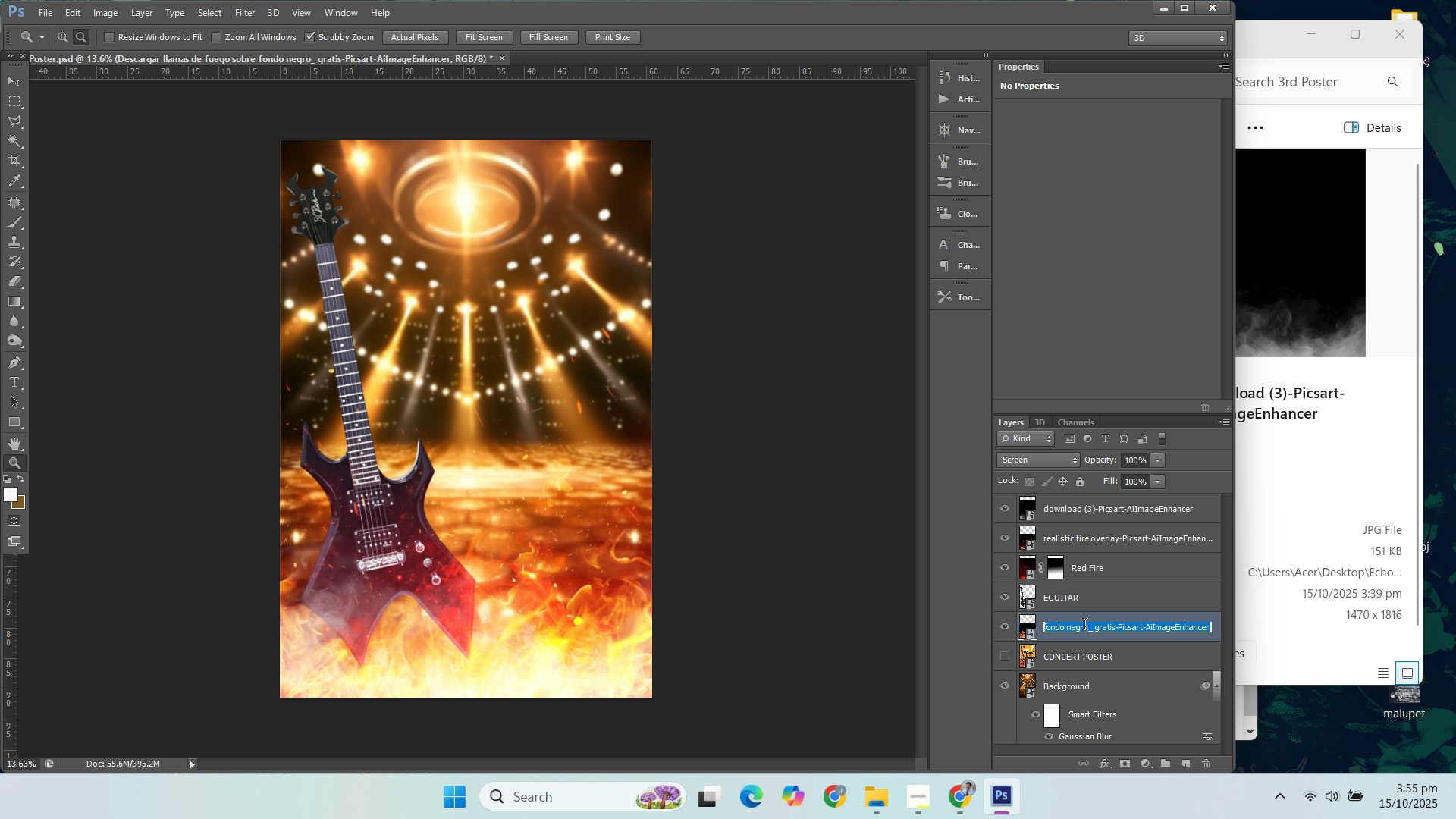 
type(Orangr)
key(Backspace)
type(e Fie)
 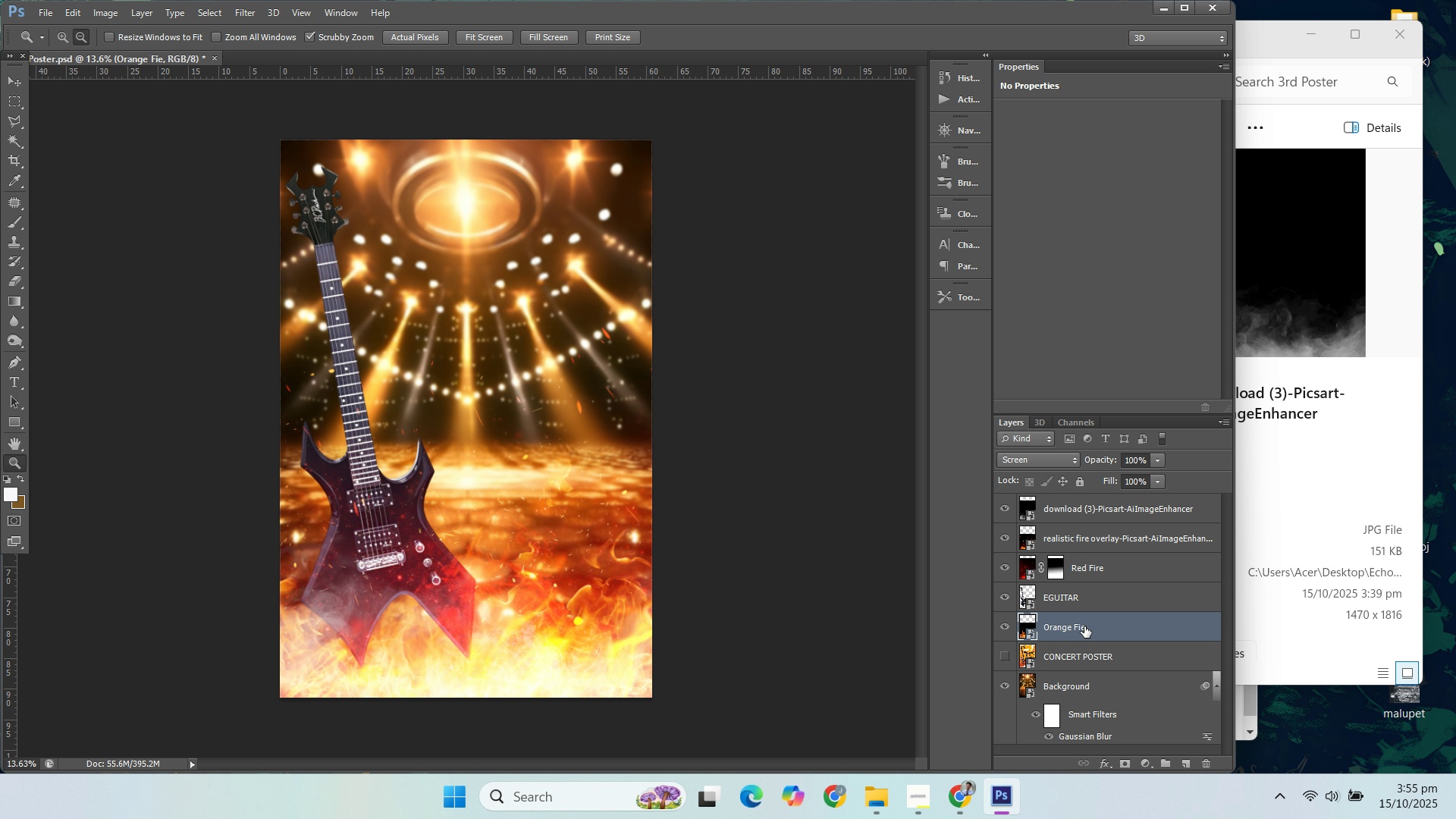 
 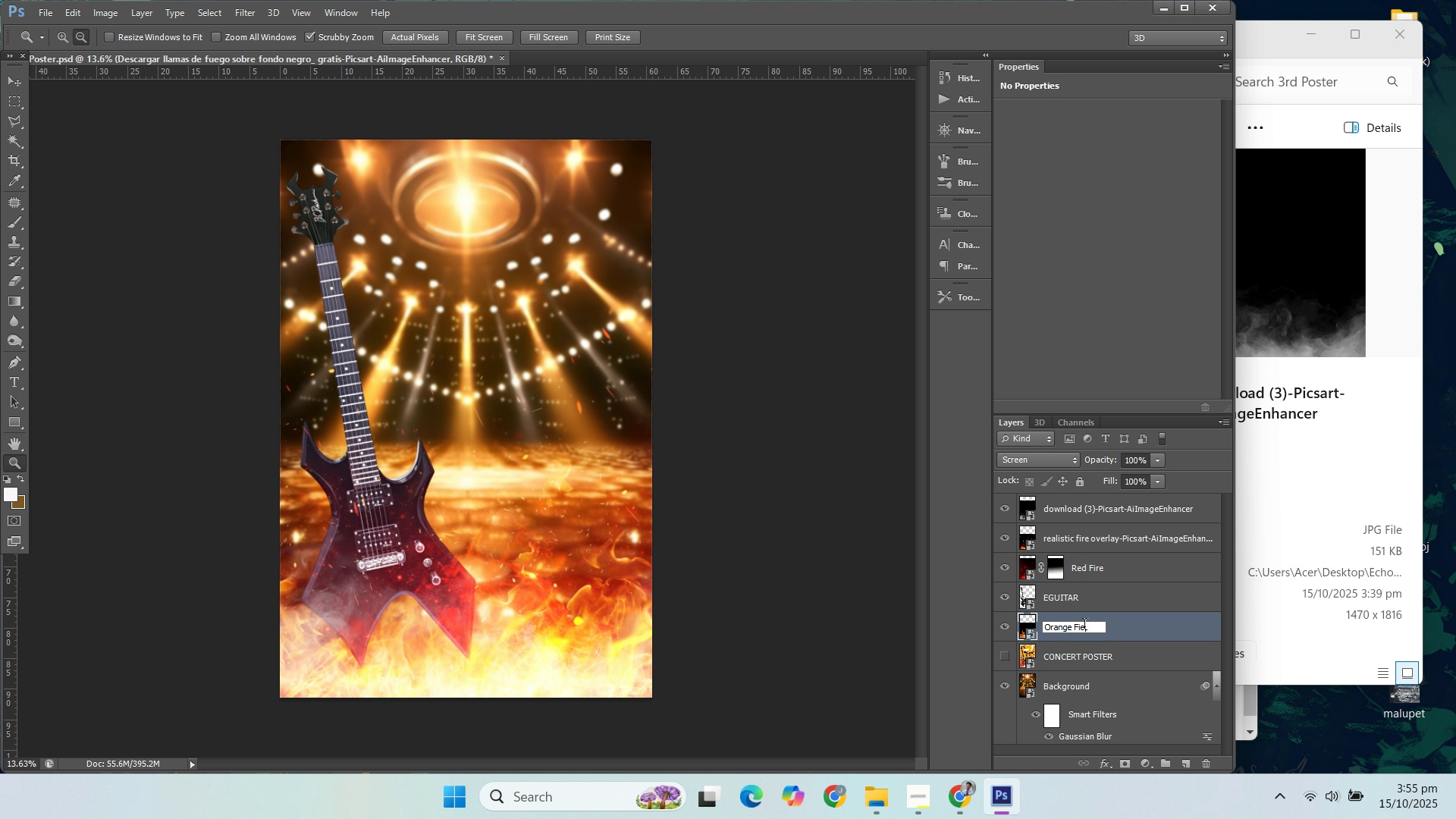 
key(Enter)
 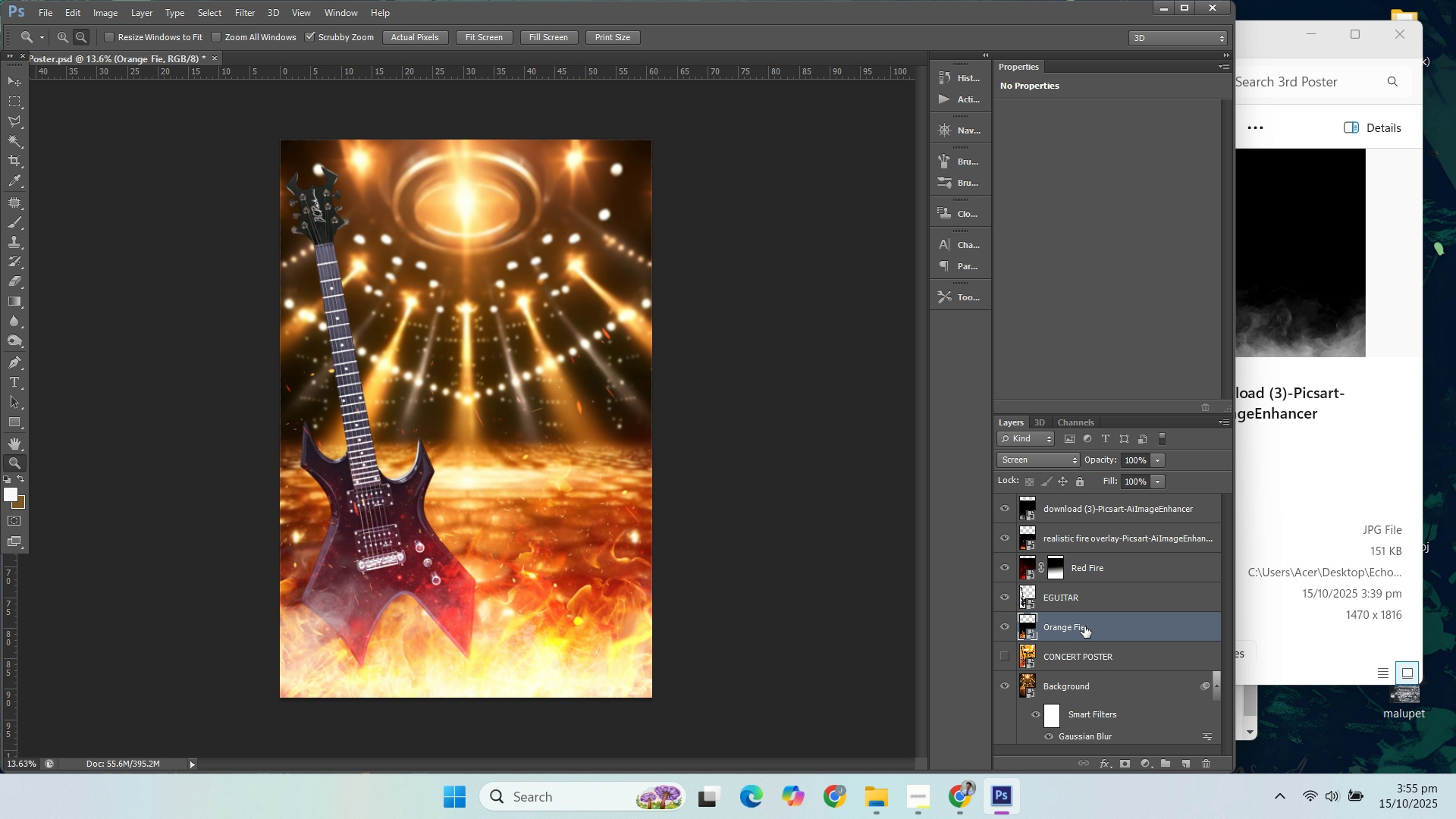 
double_click([1084, 626])
 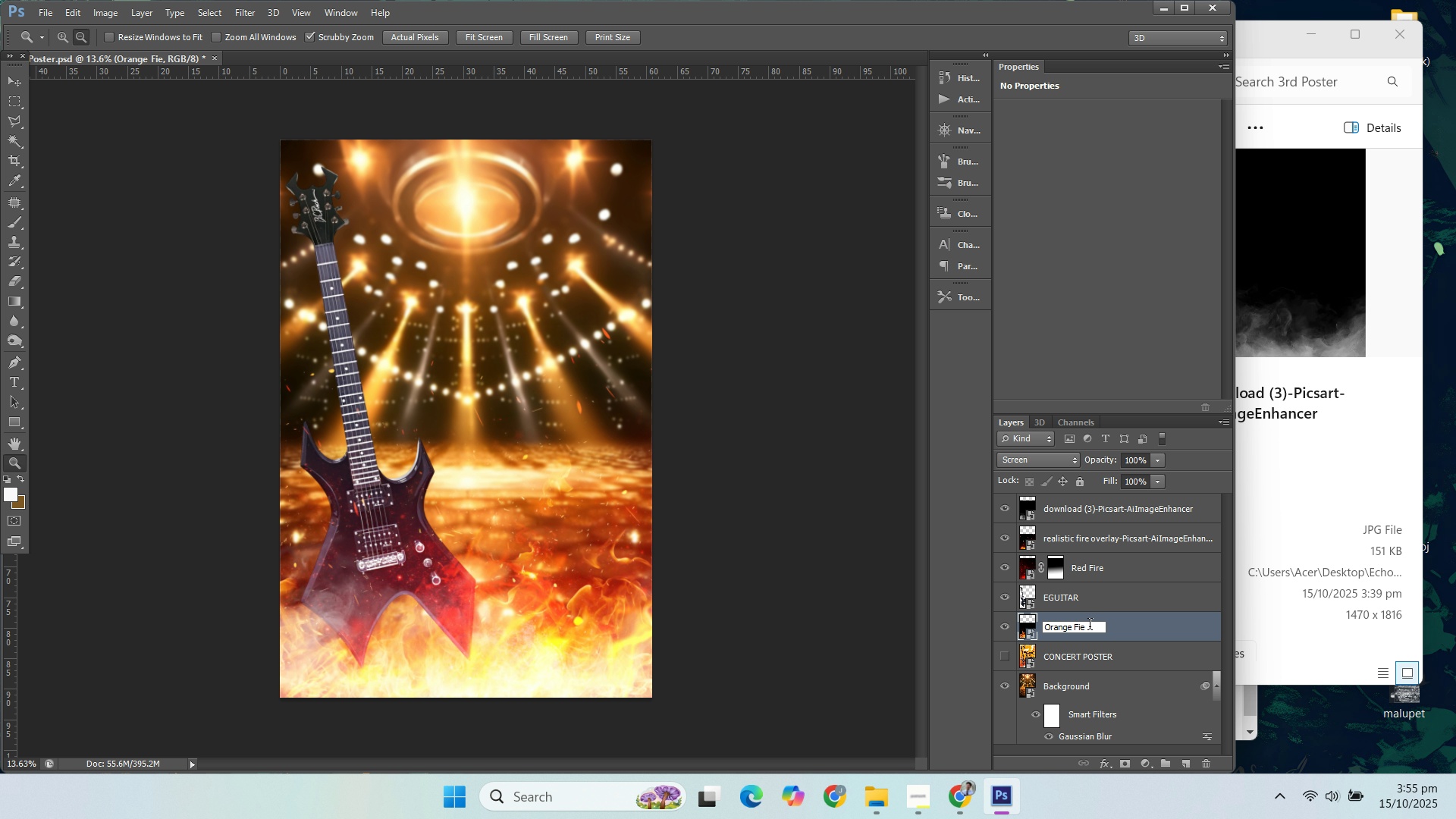 
key(Backspace)
type(re)
 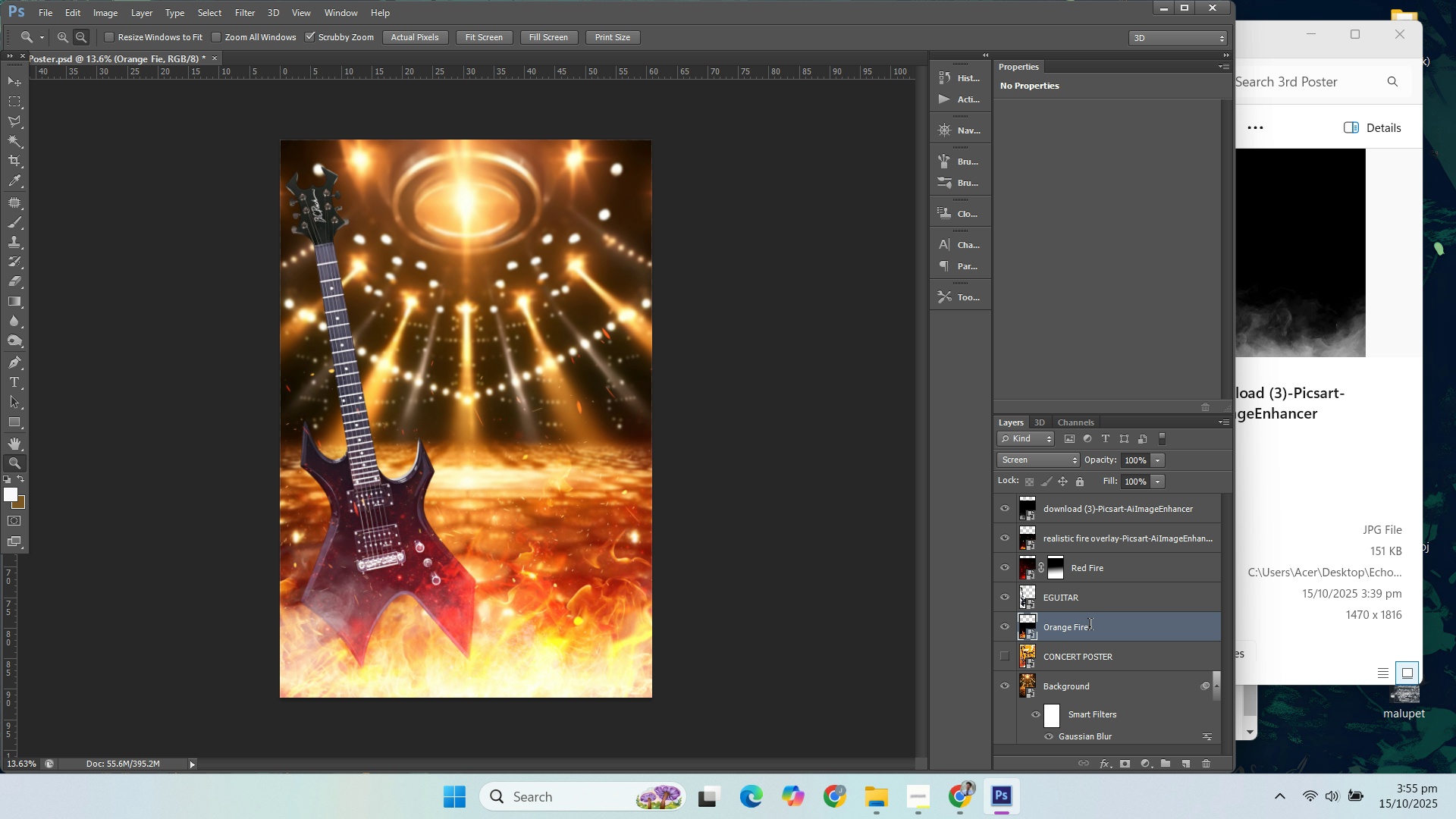 
key(Enter)
 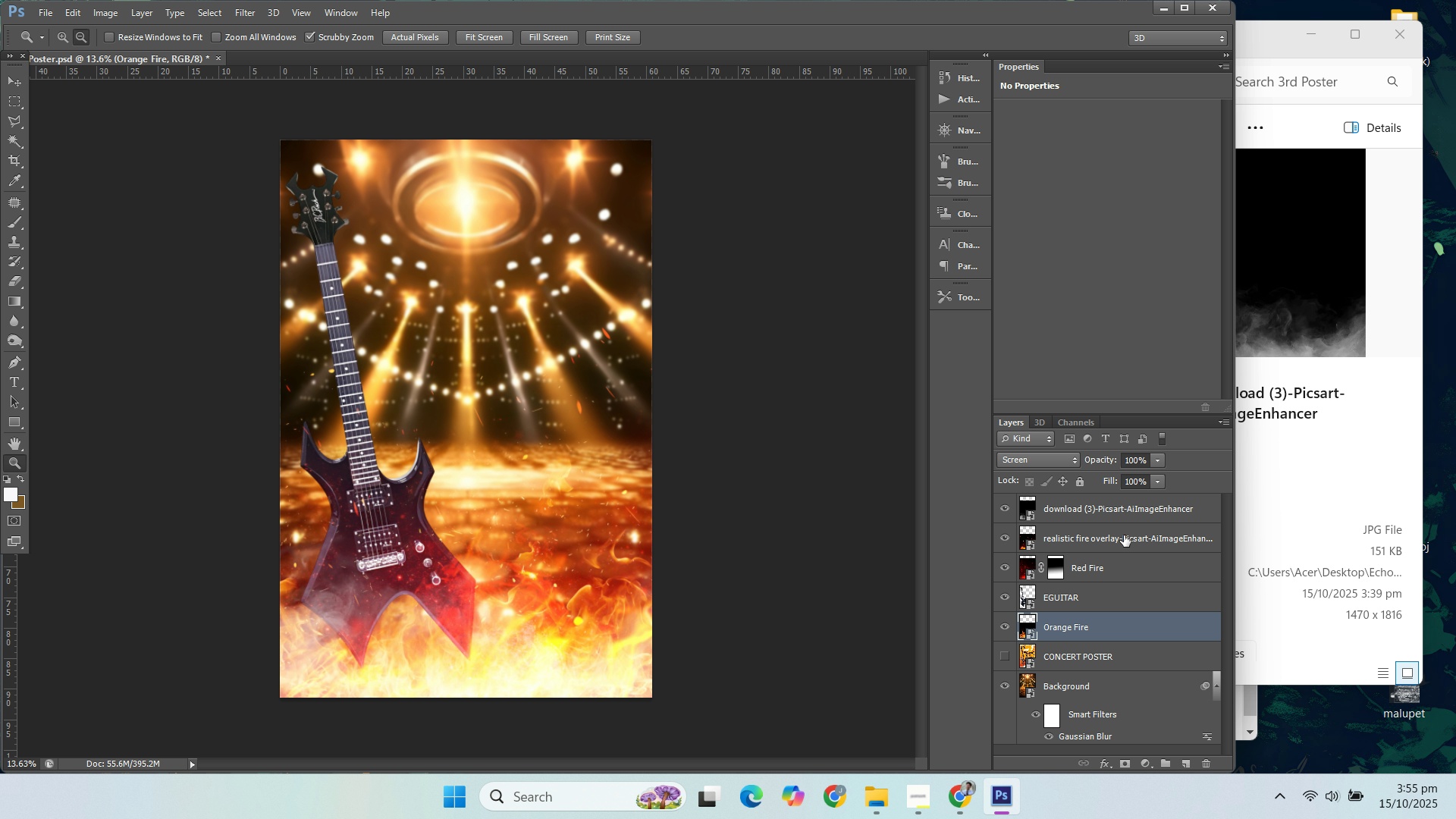 
double_click([1124, 535])
 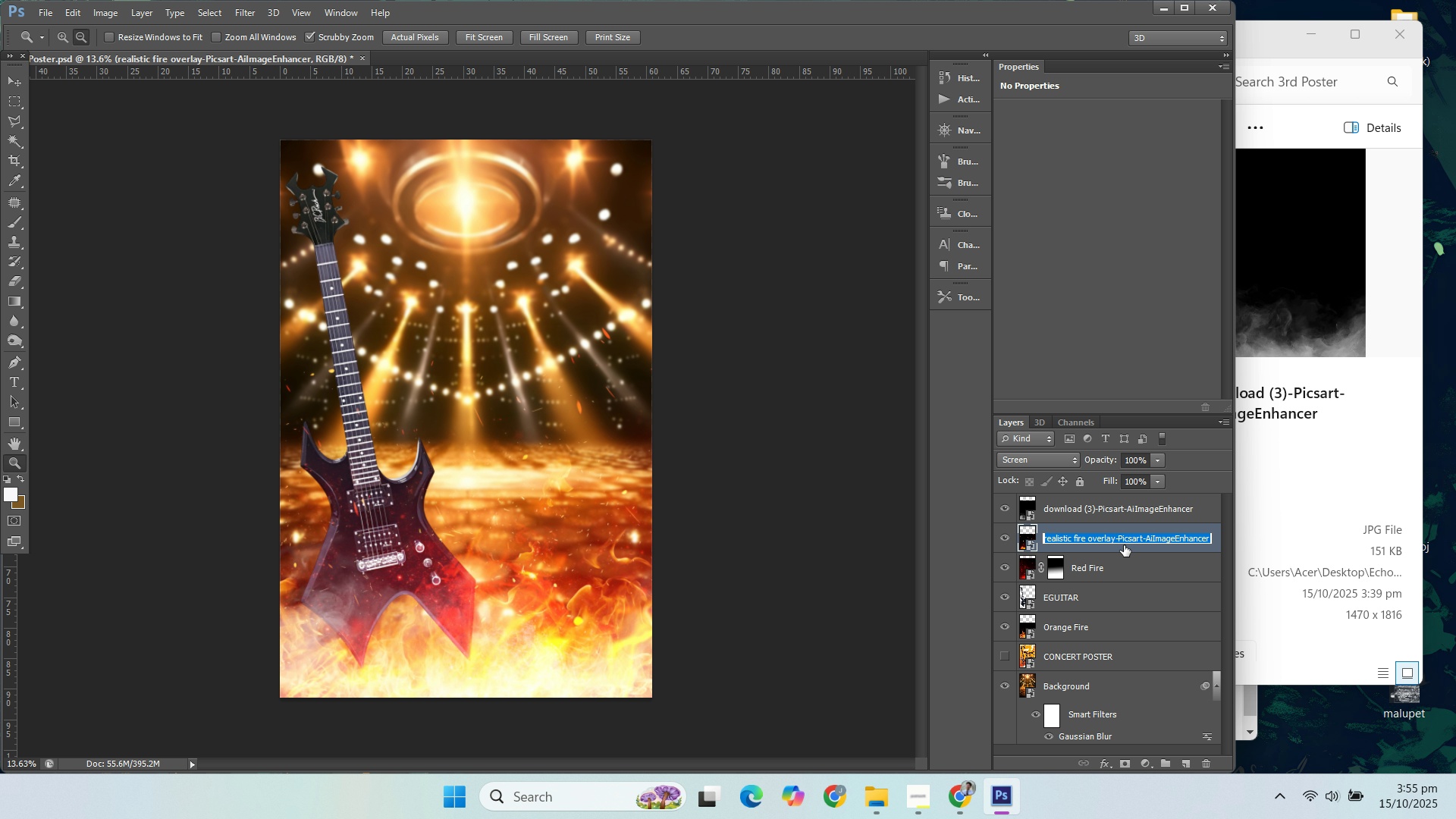 
type(Red Fre 2)
key(Backspace)
key(Backspace)
key(Backspace)
key(Backspace)
type(ir )
key(Backspace)
type(e 2)
 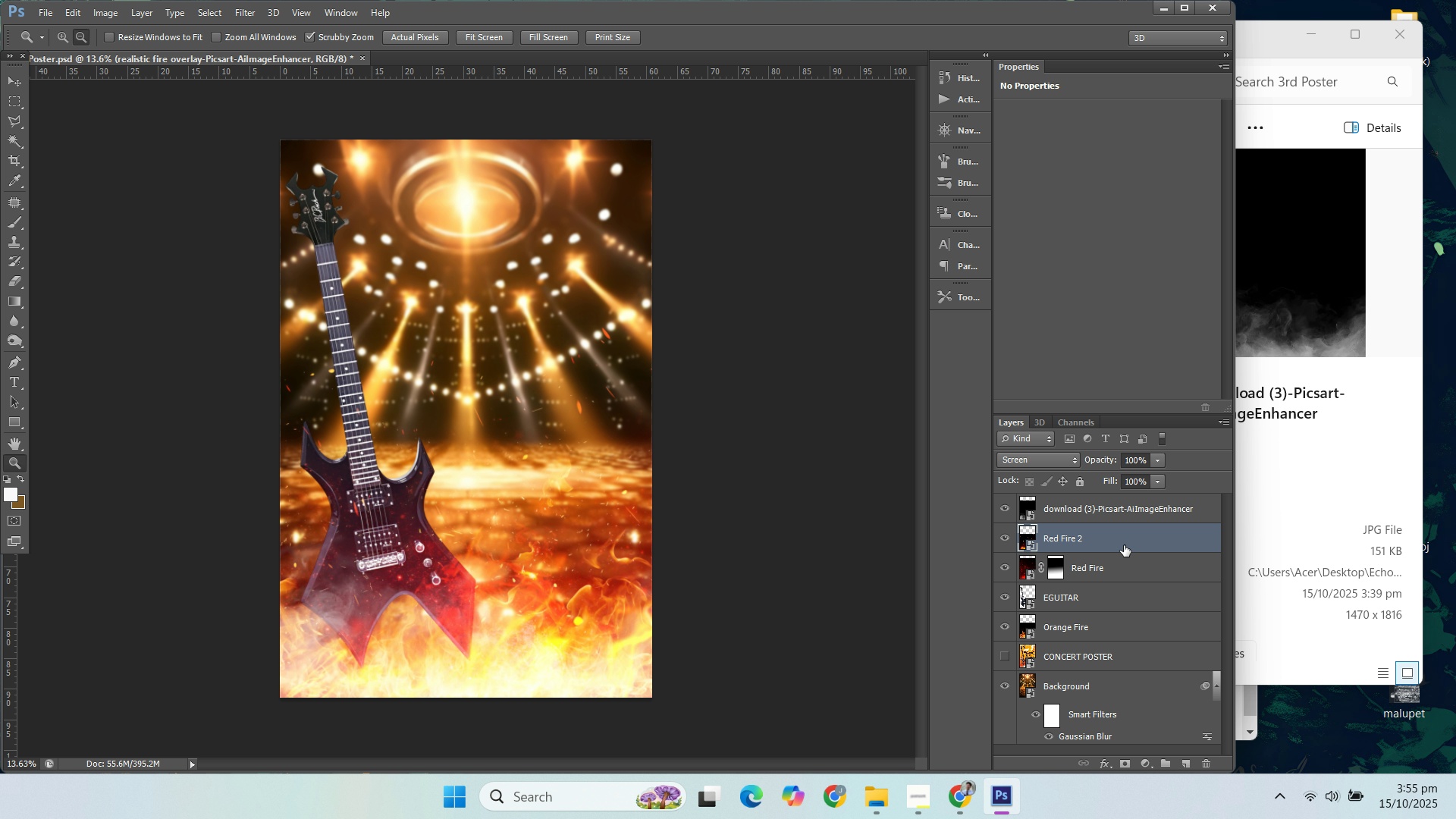 
key(Enter)
 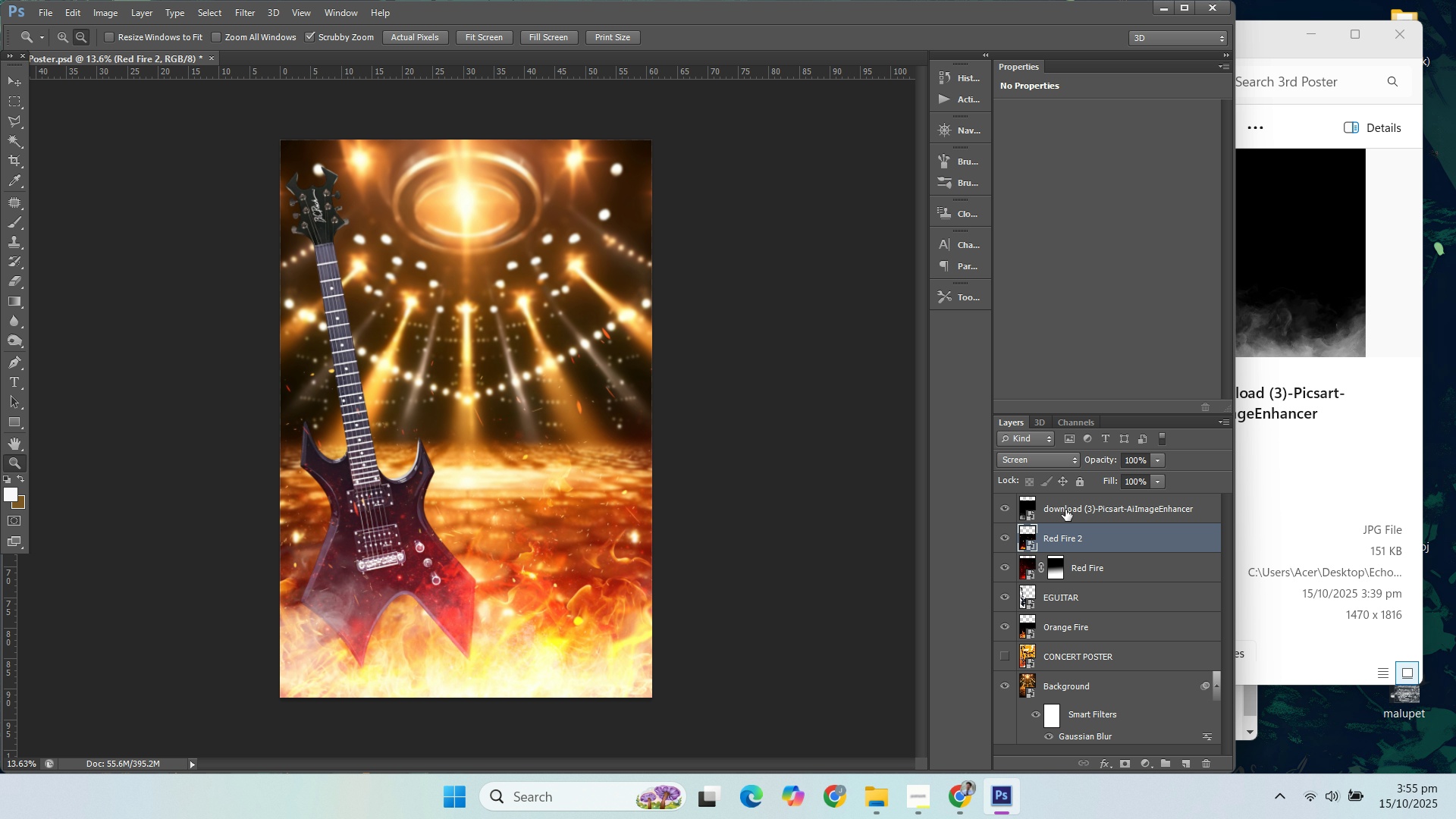 
left_click([1068, 503])
 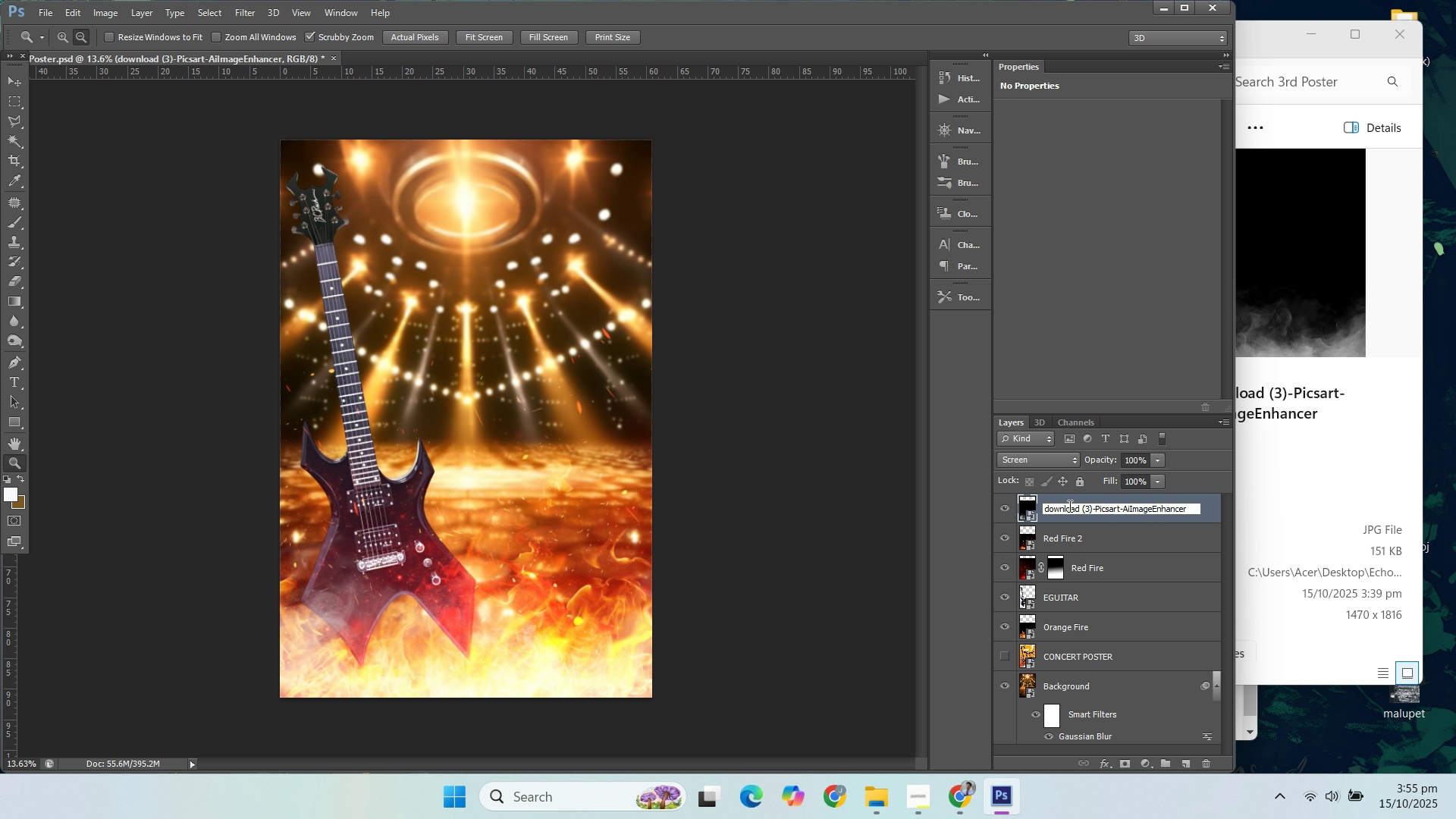 
double_click([1068, 506])
 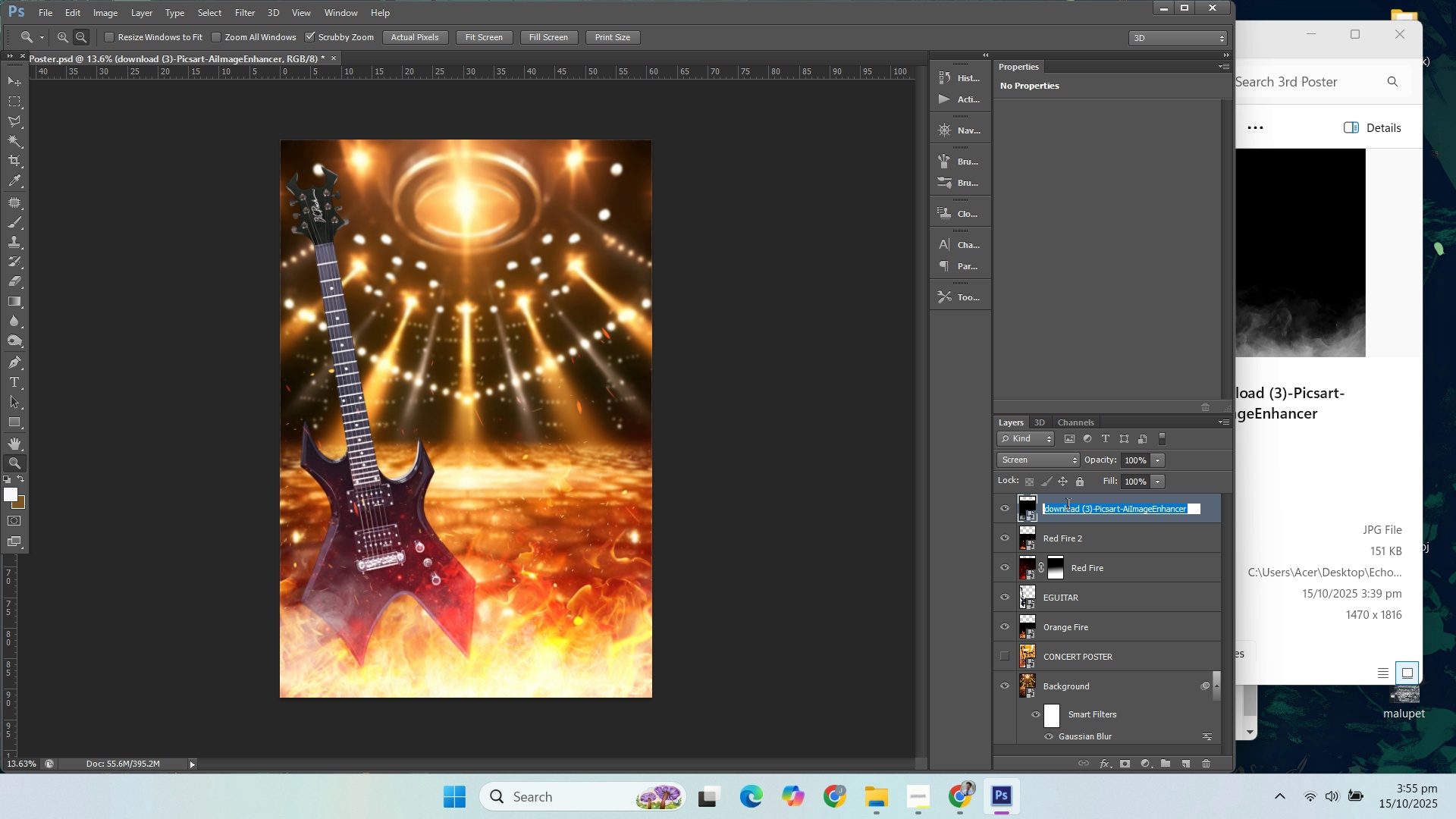 
type(Smoke)
 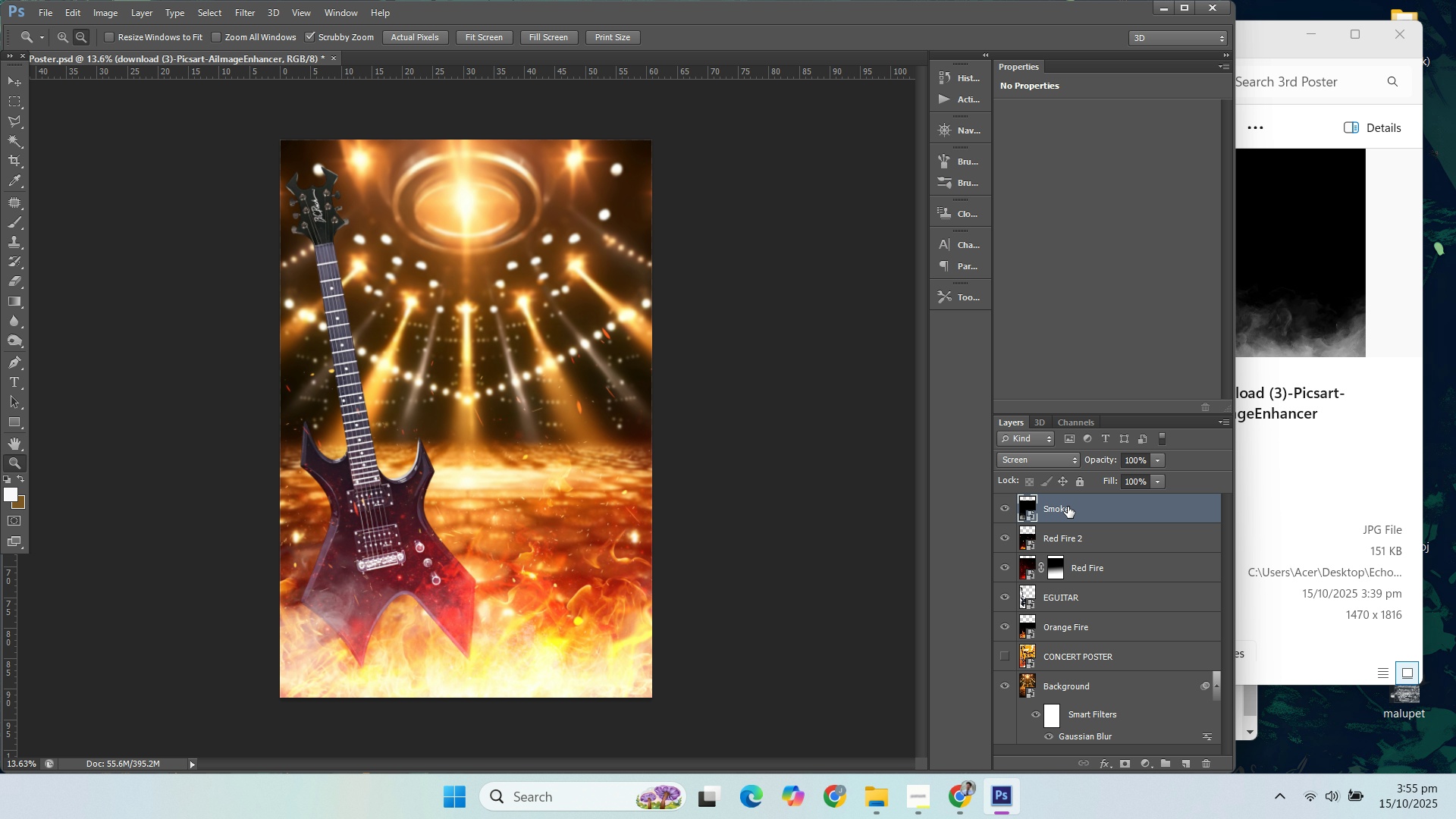 
key(Enter)
 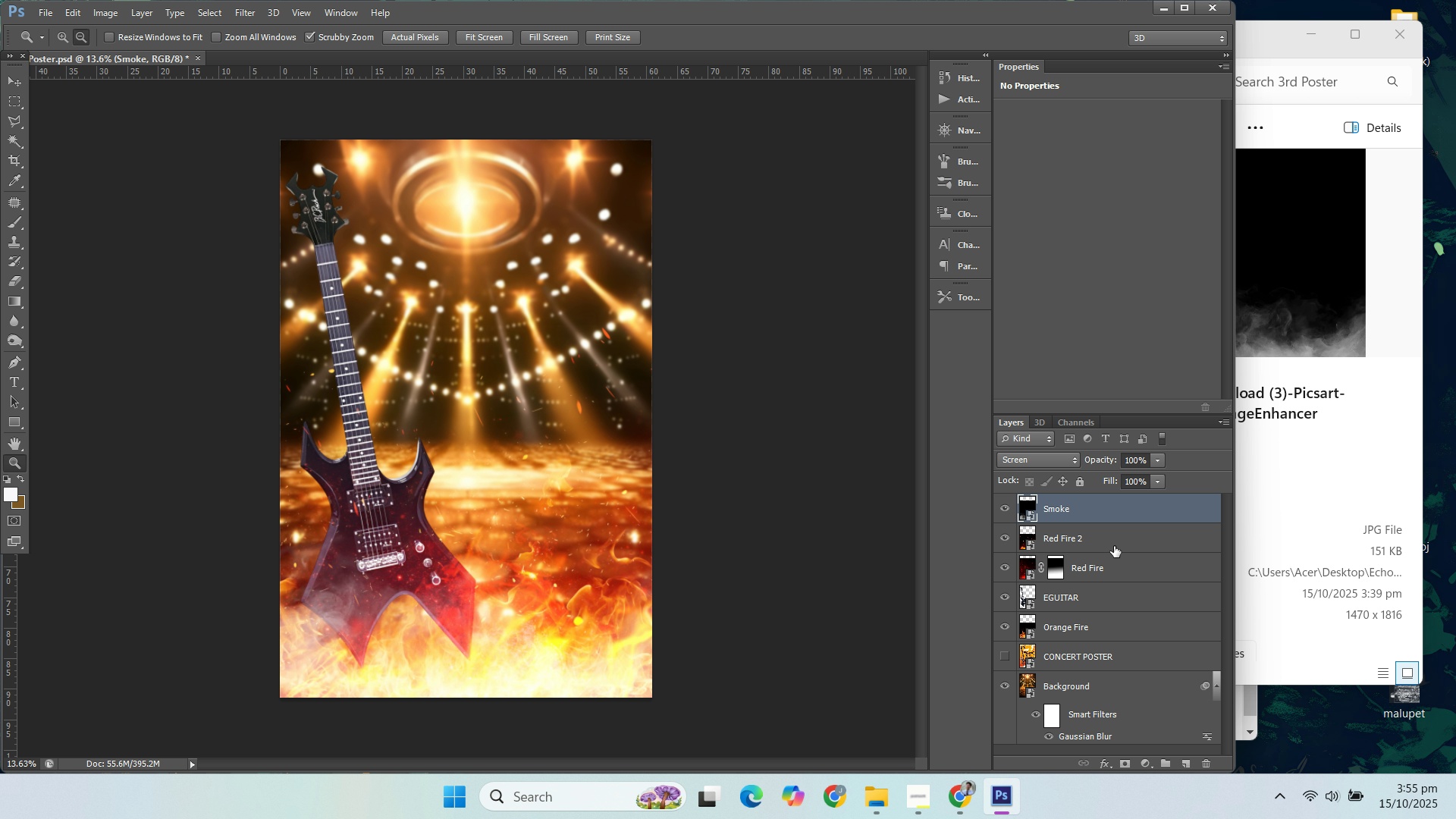 
wait(5.36)
 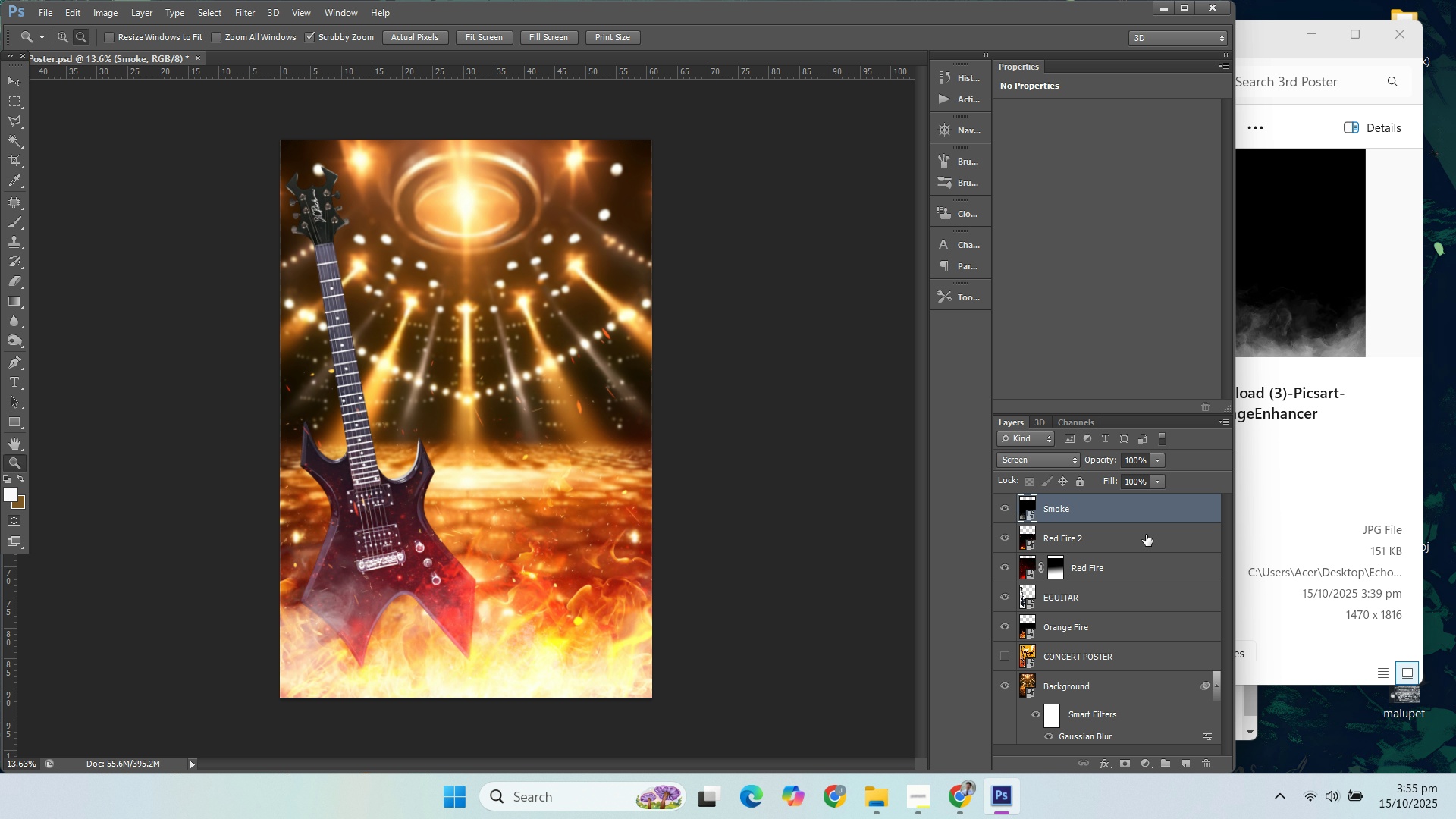 
left_click([1323, 445])
 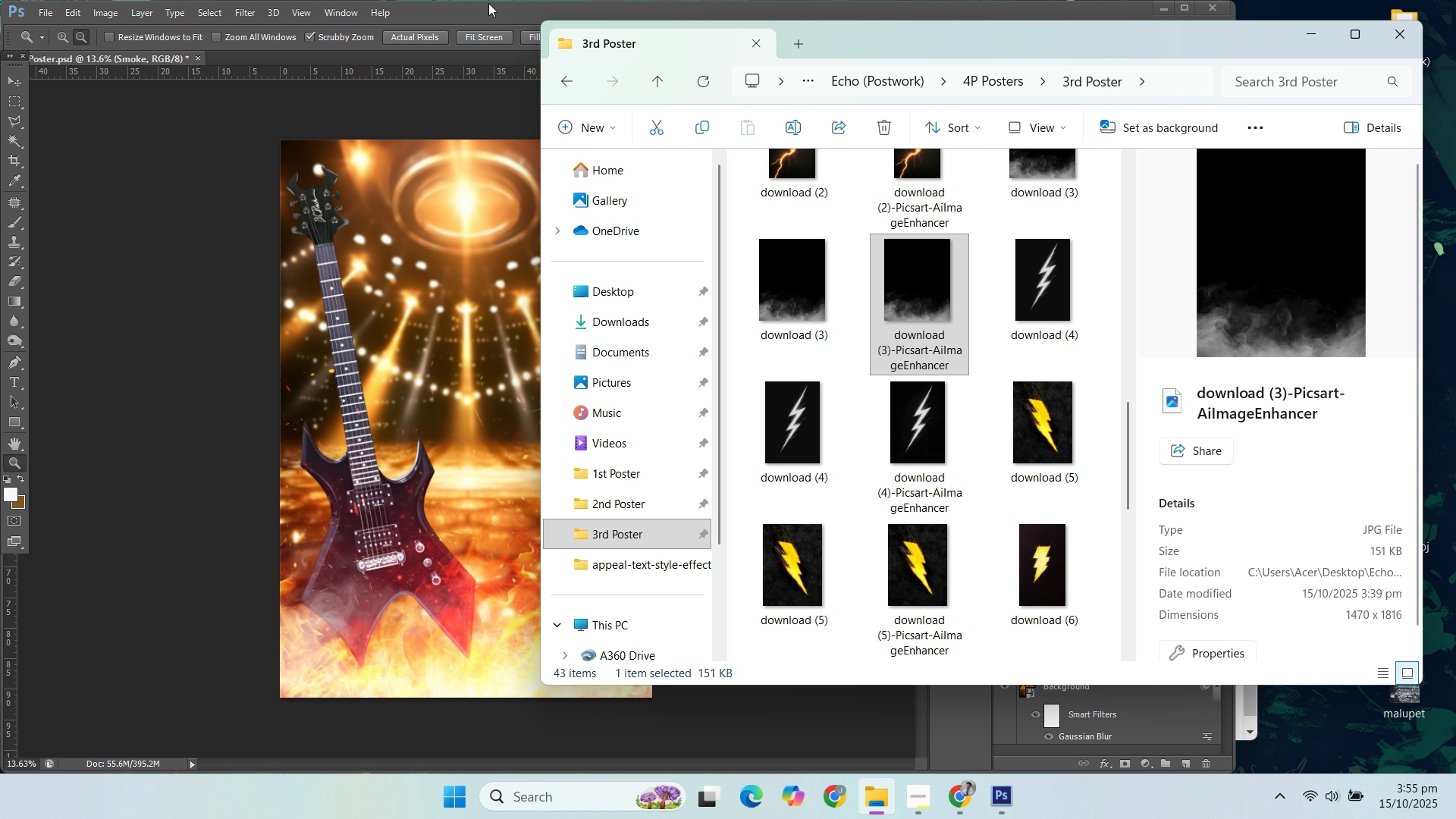 
left_click([488, 4])
 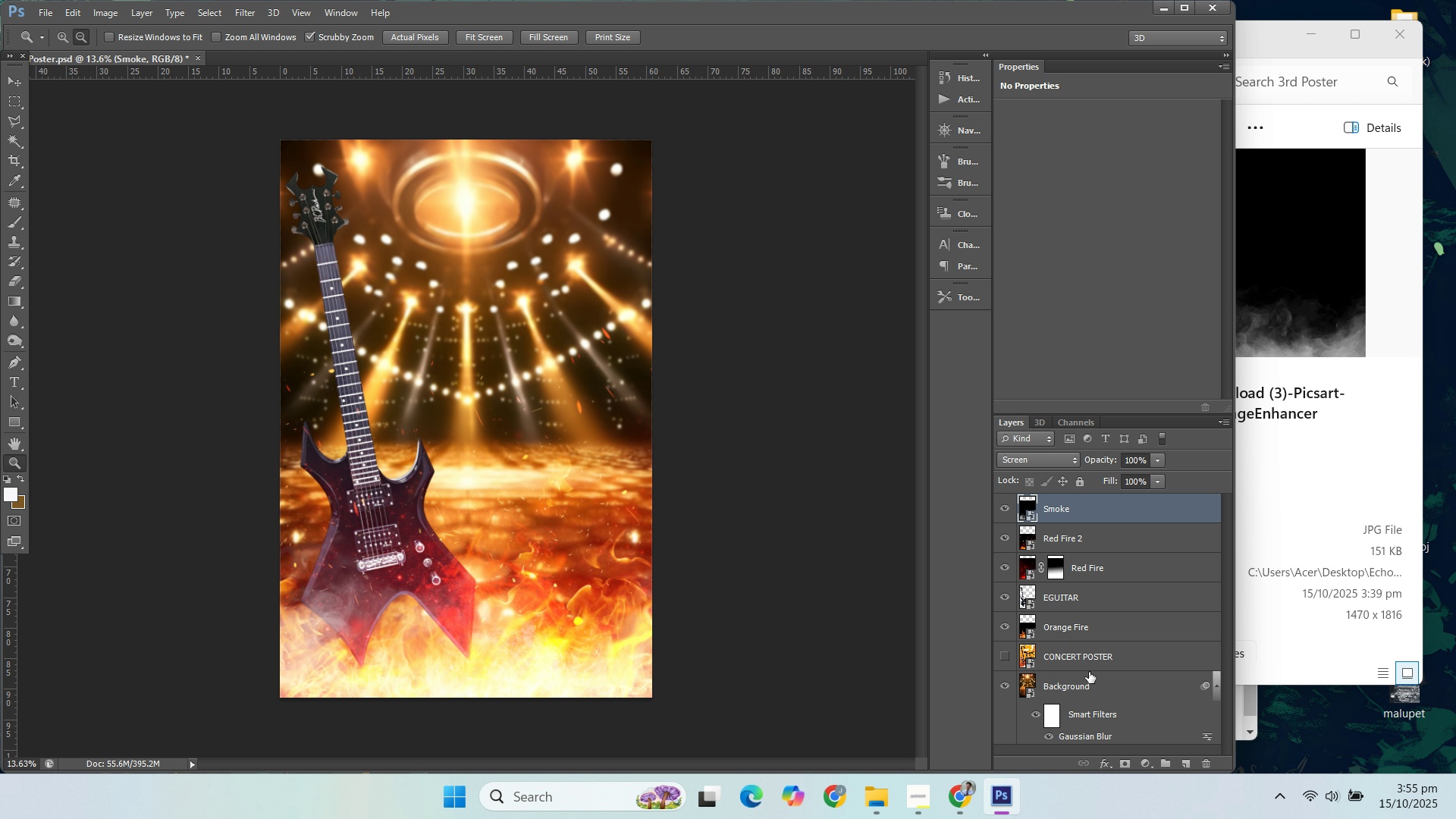 
left_click([1075, 689])
 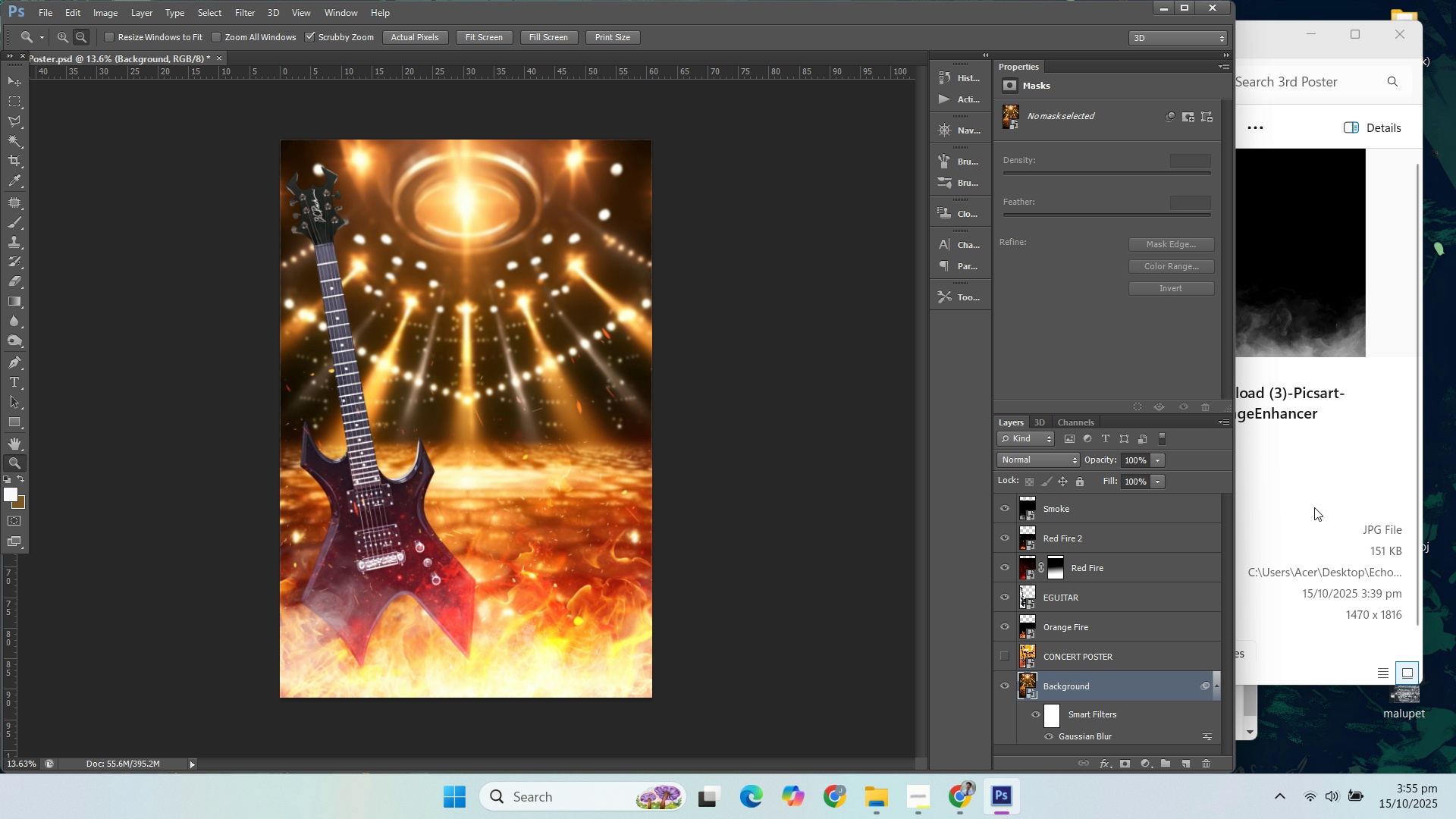 
left_click([1314, 507])
 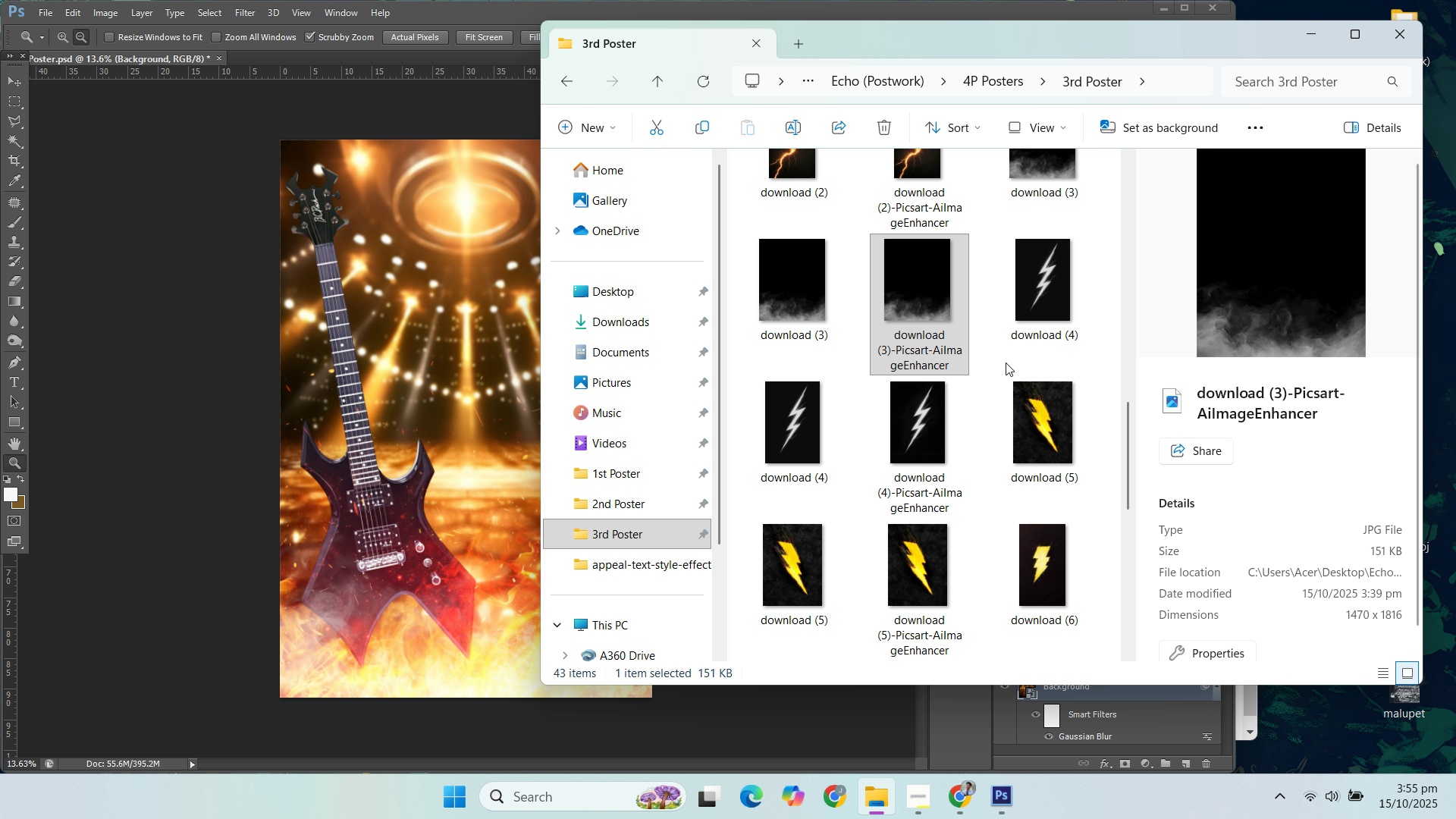 
scroll: coordinate [1009, 372], scroll_direction: up, amount: 4.0
 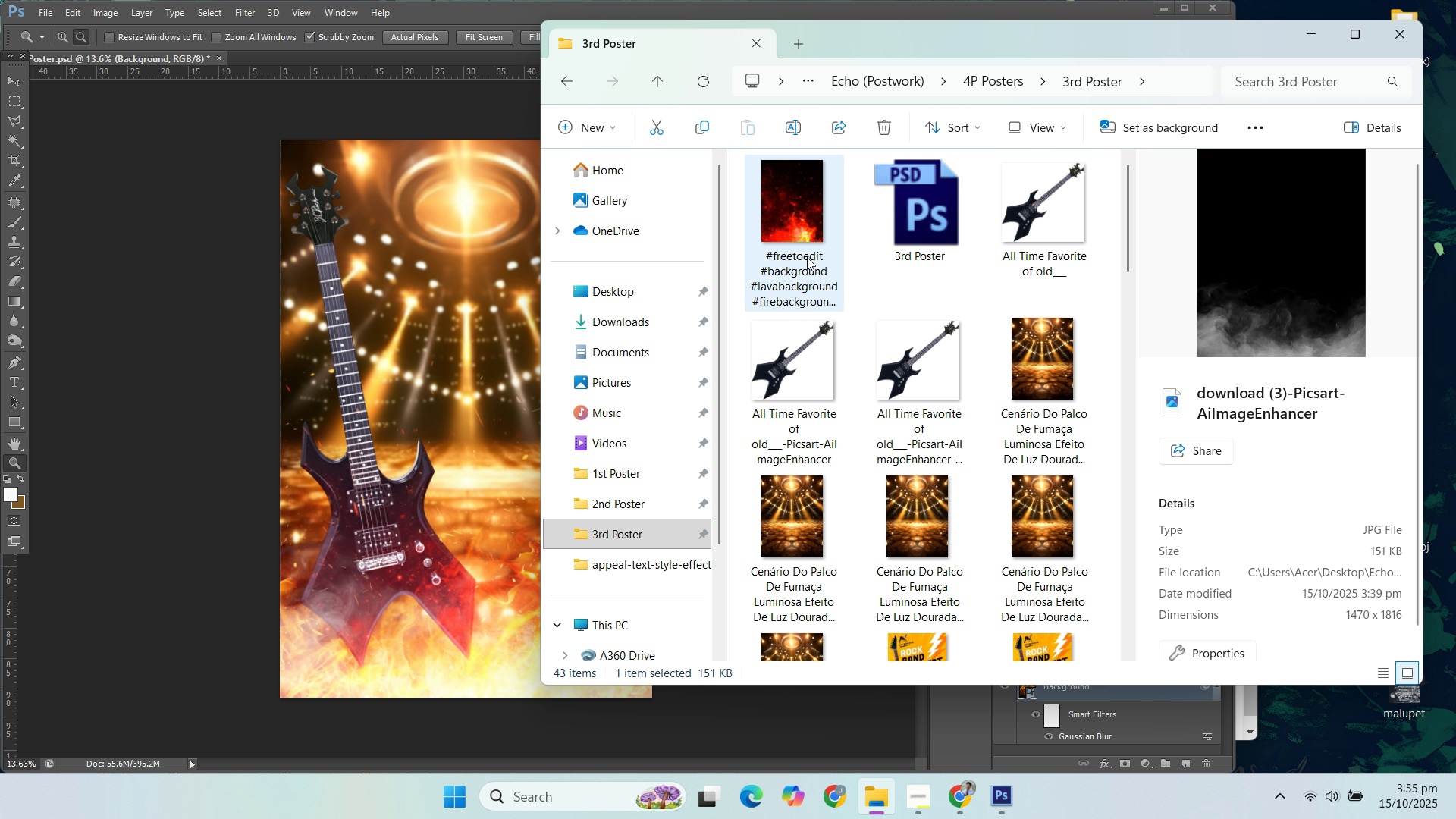 
scroll: coordinate [912, 287], scroll_direction: down, amount: 5.0
 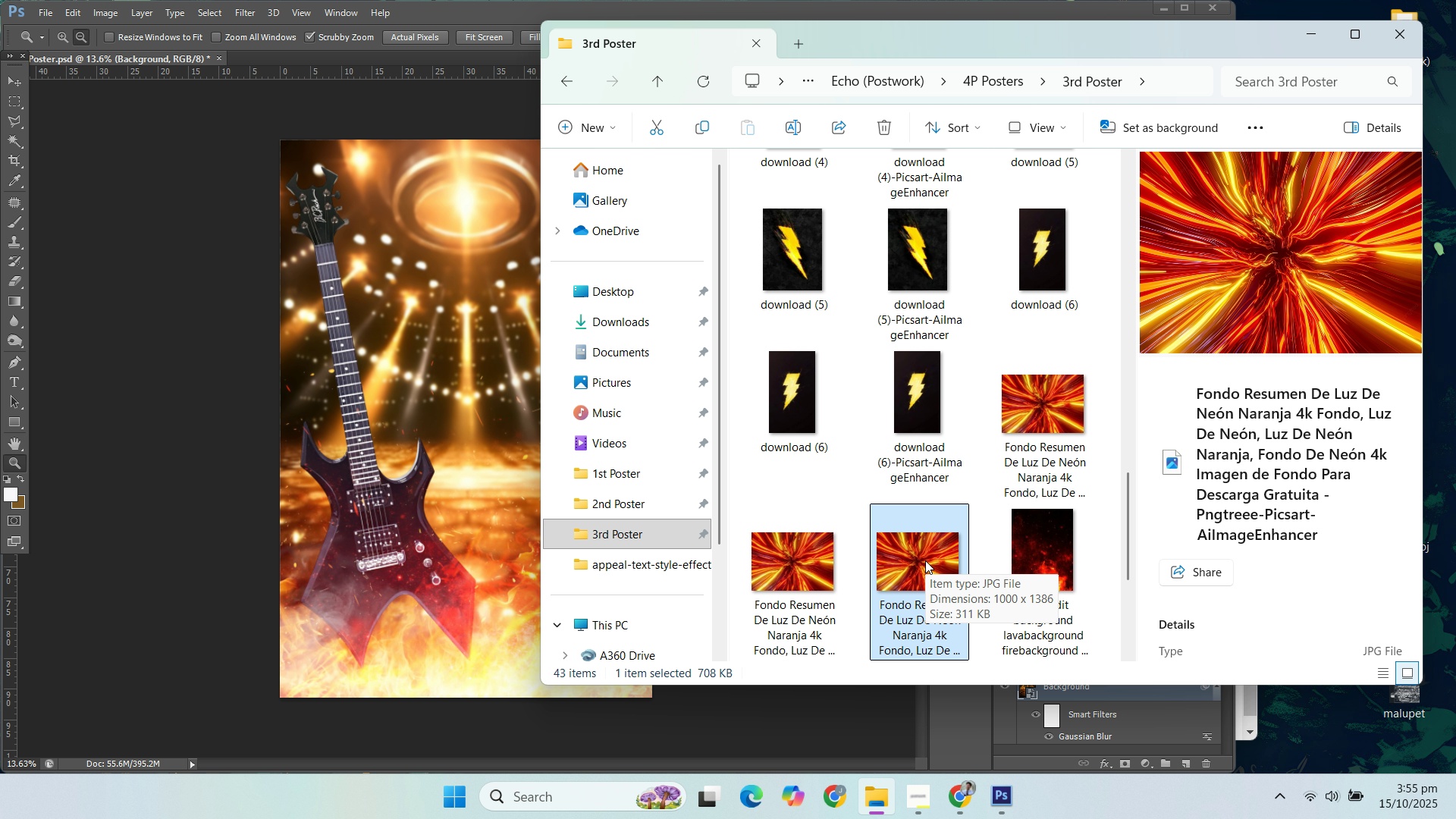 
left_click_drag(start_coordinate=[921, 565], to_coordinate=[477, 380])
 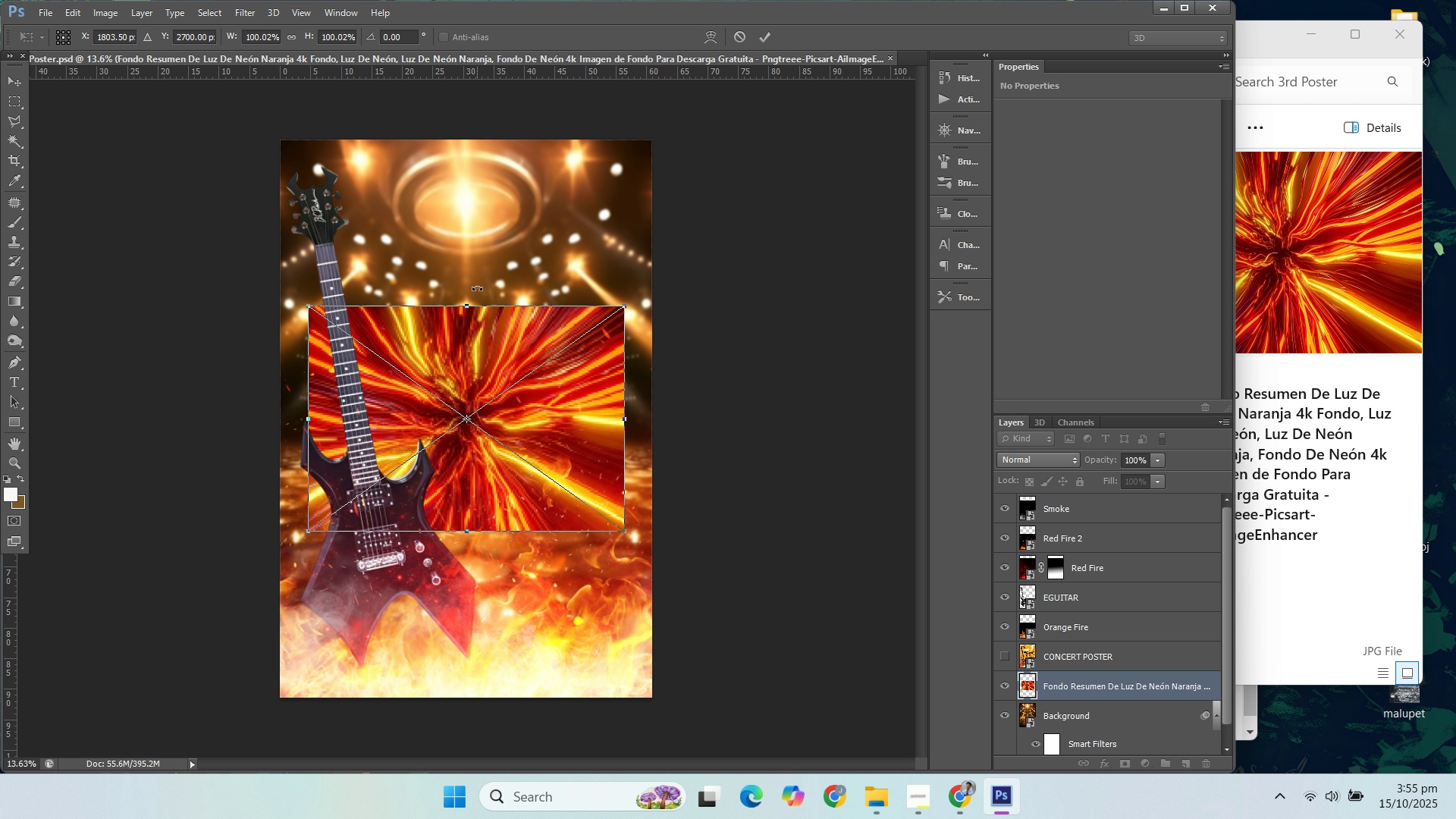 
left_click([477, 287])
 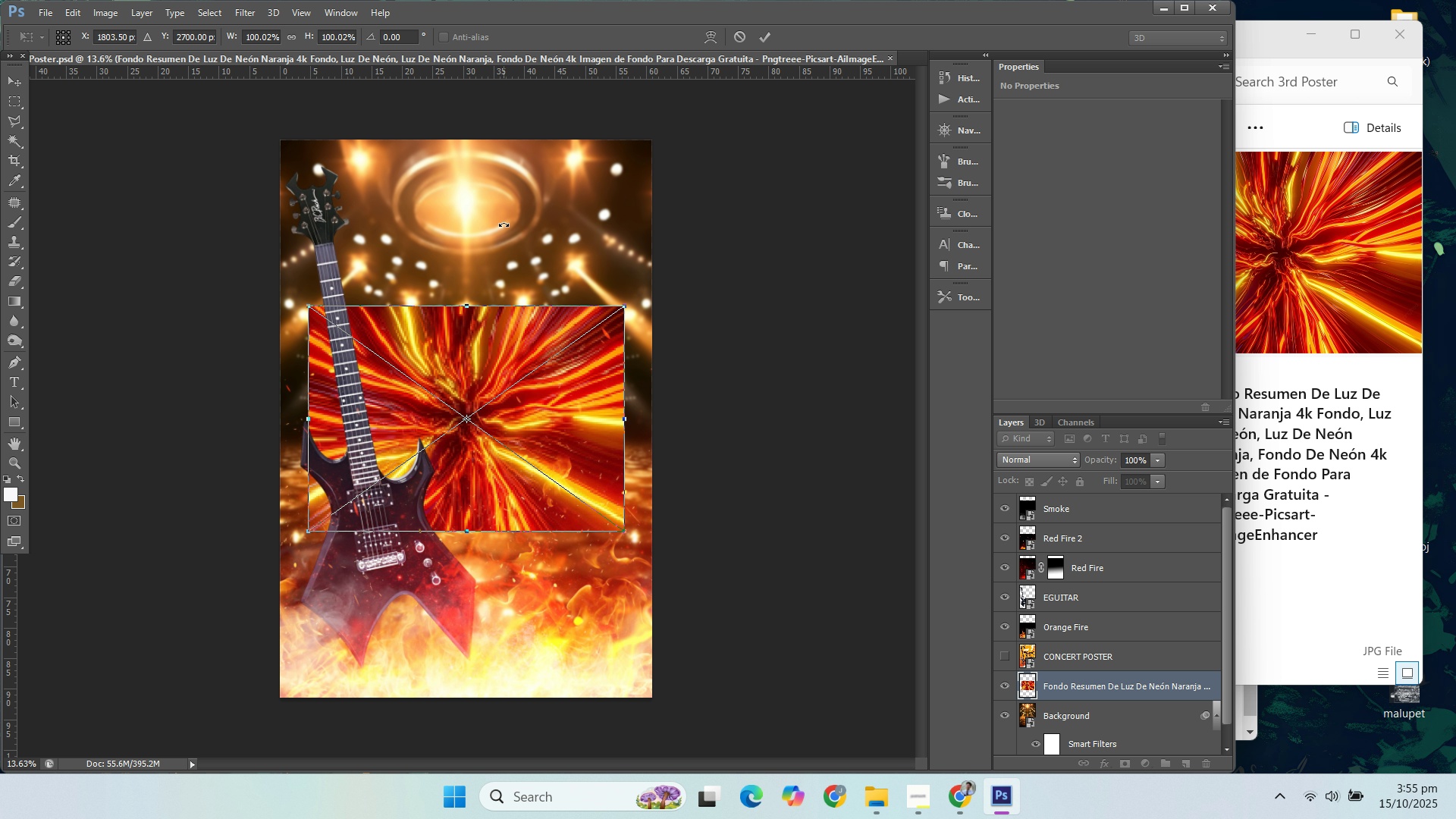 
left_click_drag(start_coordinate=[504, 224], to_coordinate=[654, 449])
 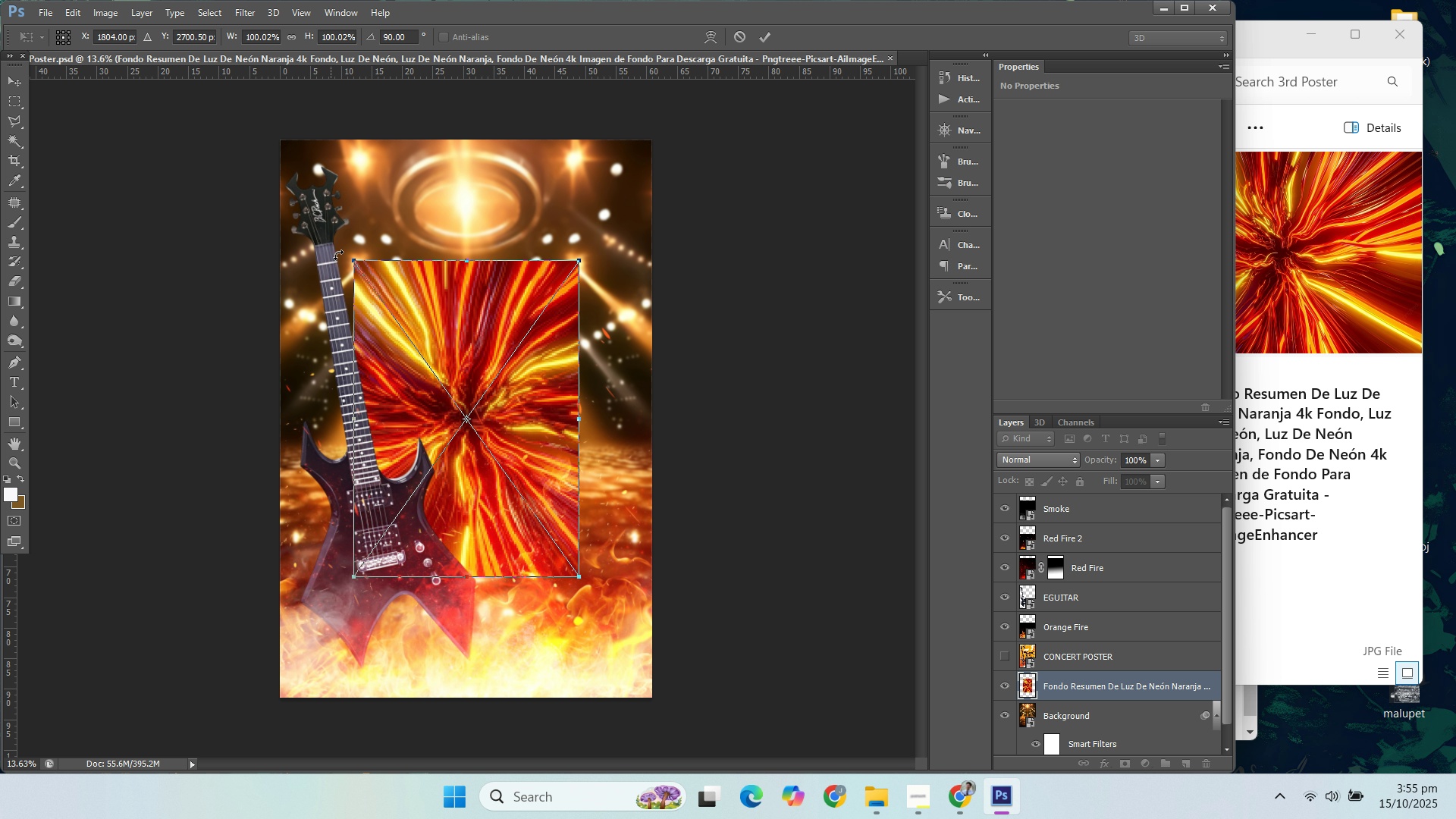 
hold_key(key=ShiftLeft, duration=1.25)
 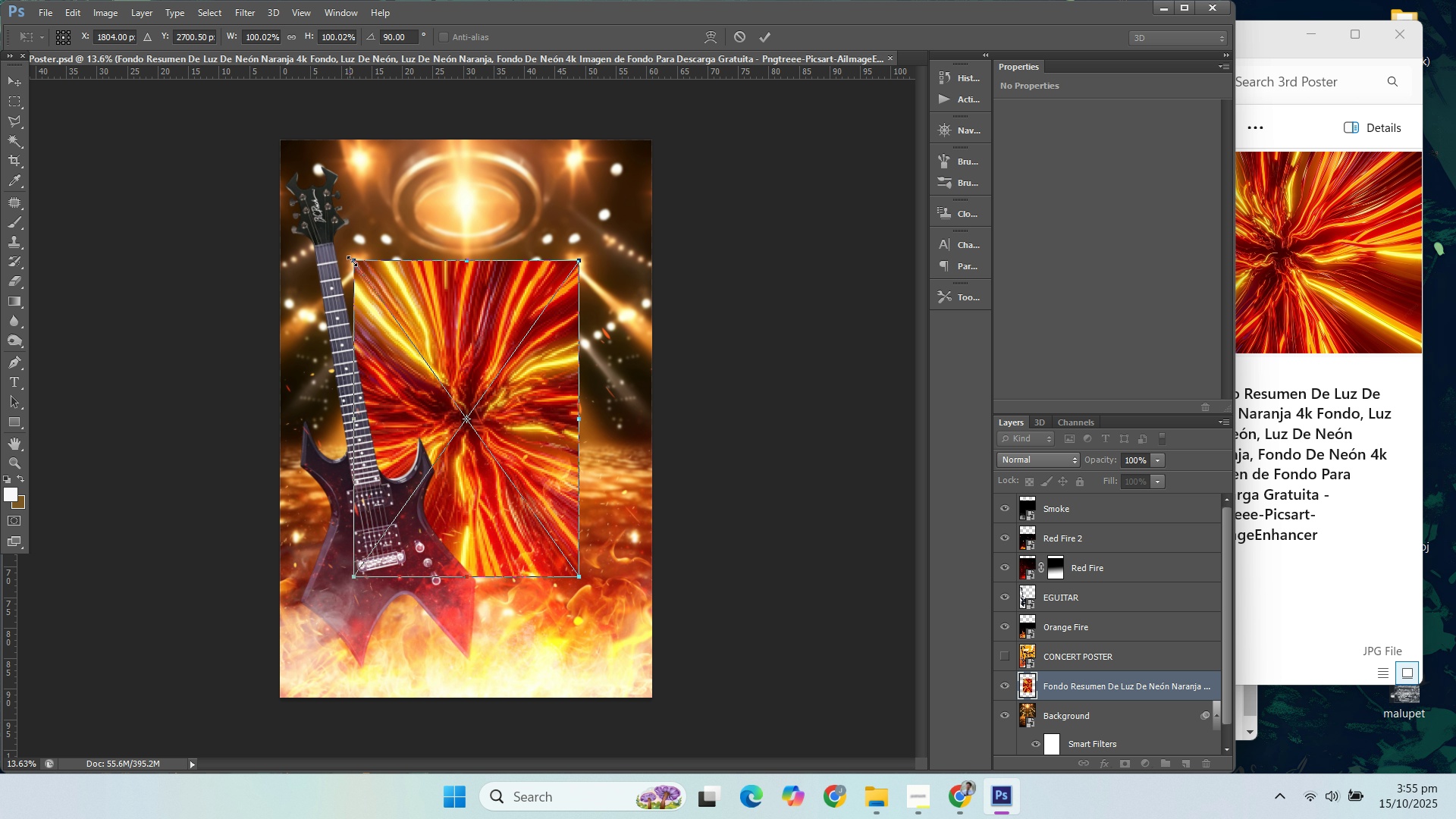 
left_click_drag(start_coordinate=[353, 260], to_coordinate=[278, 128])
 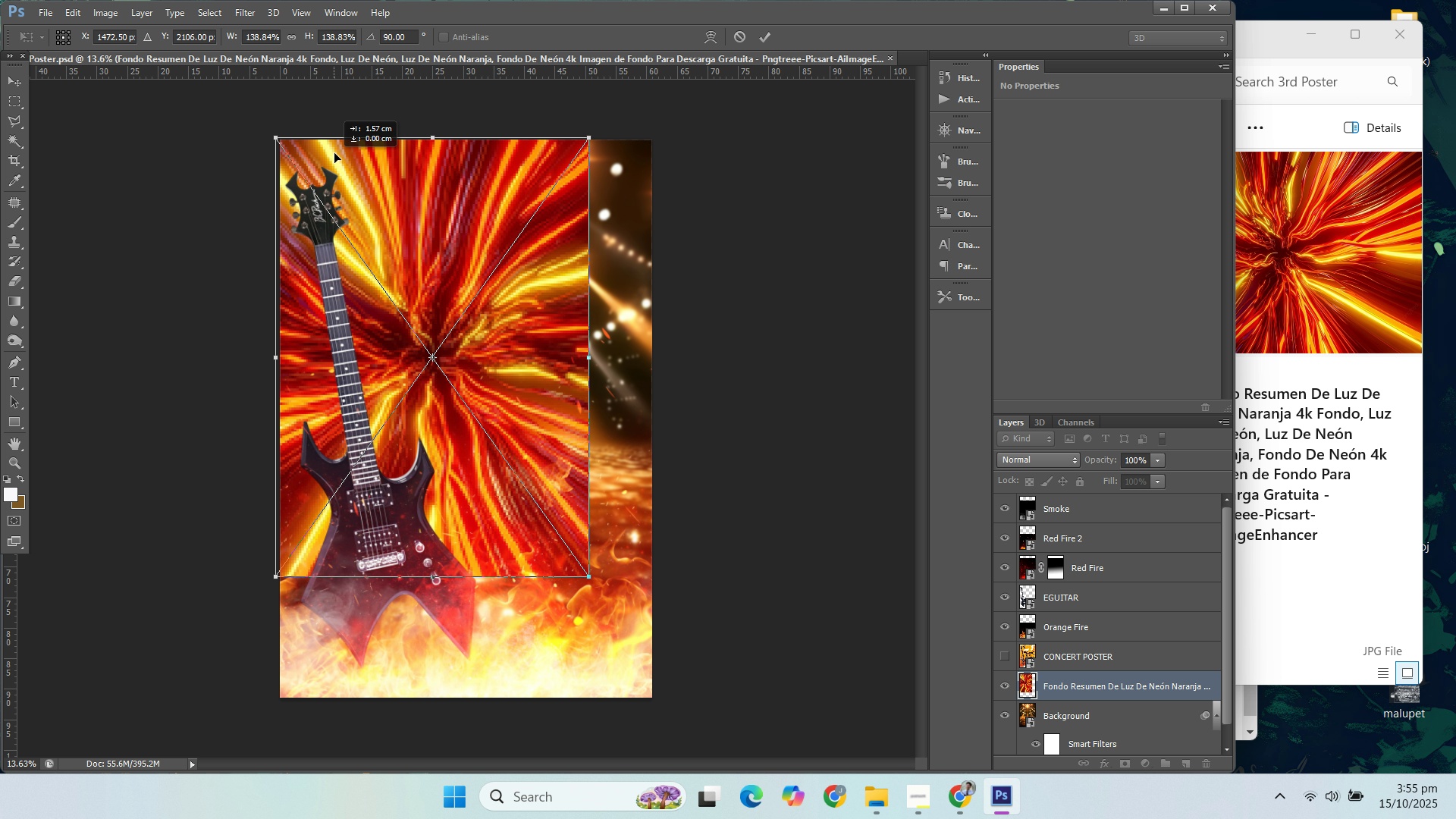 
hold_key(key=ShiftLeft, duration=1.52)
left_click_drag(start_coordinate=[325, 158], to_coordinate=[334, 152])
 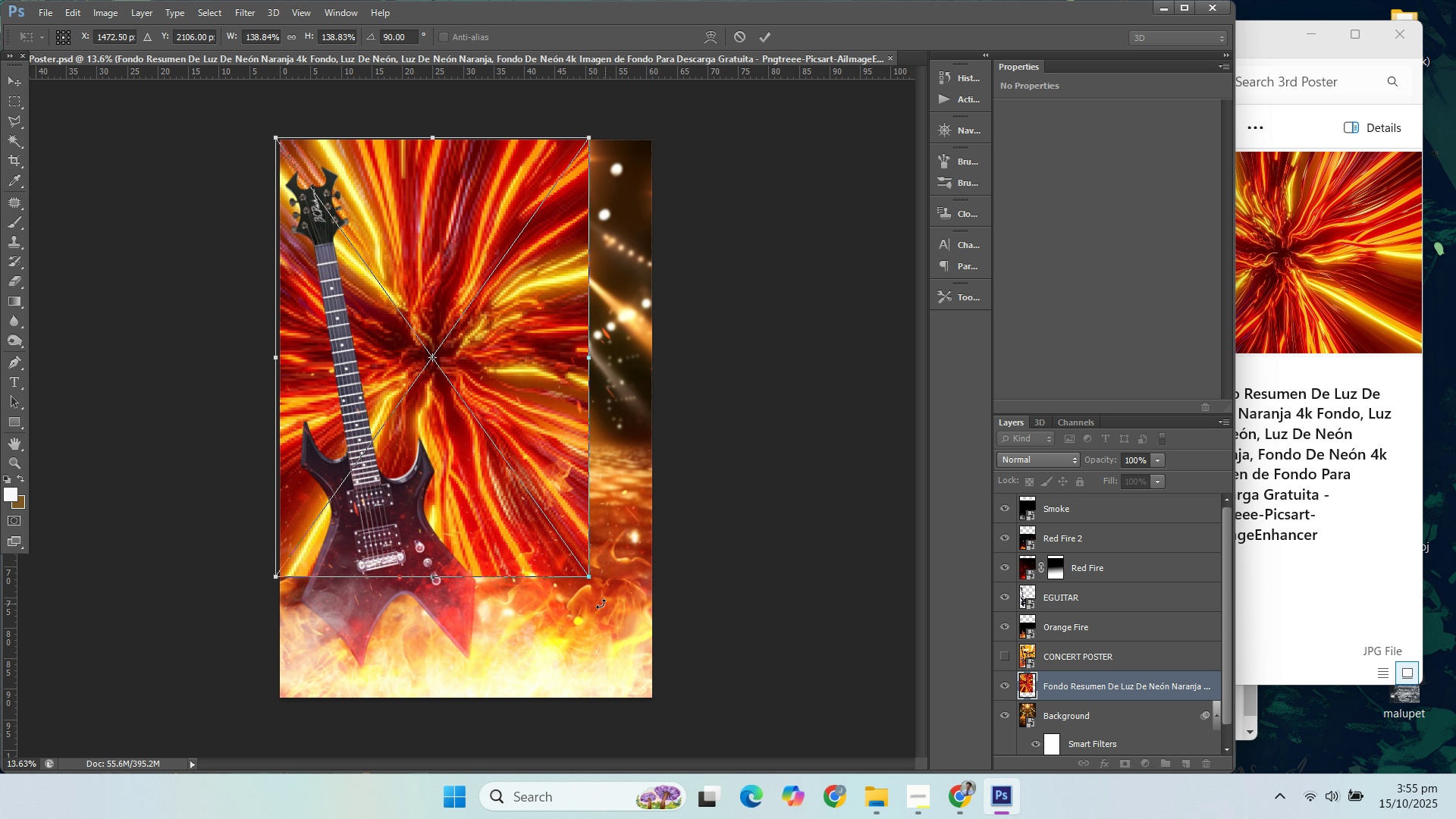 
hold_key(key=ShiftLeft, duration=1.5)
 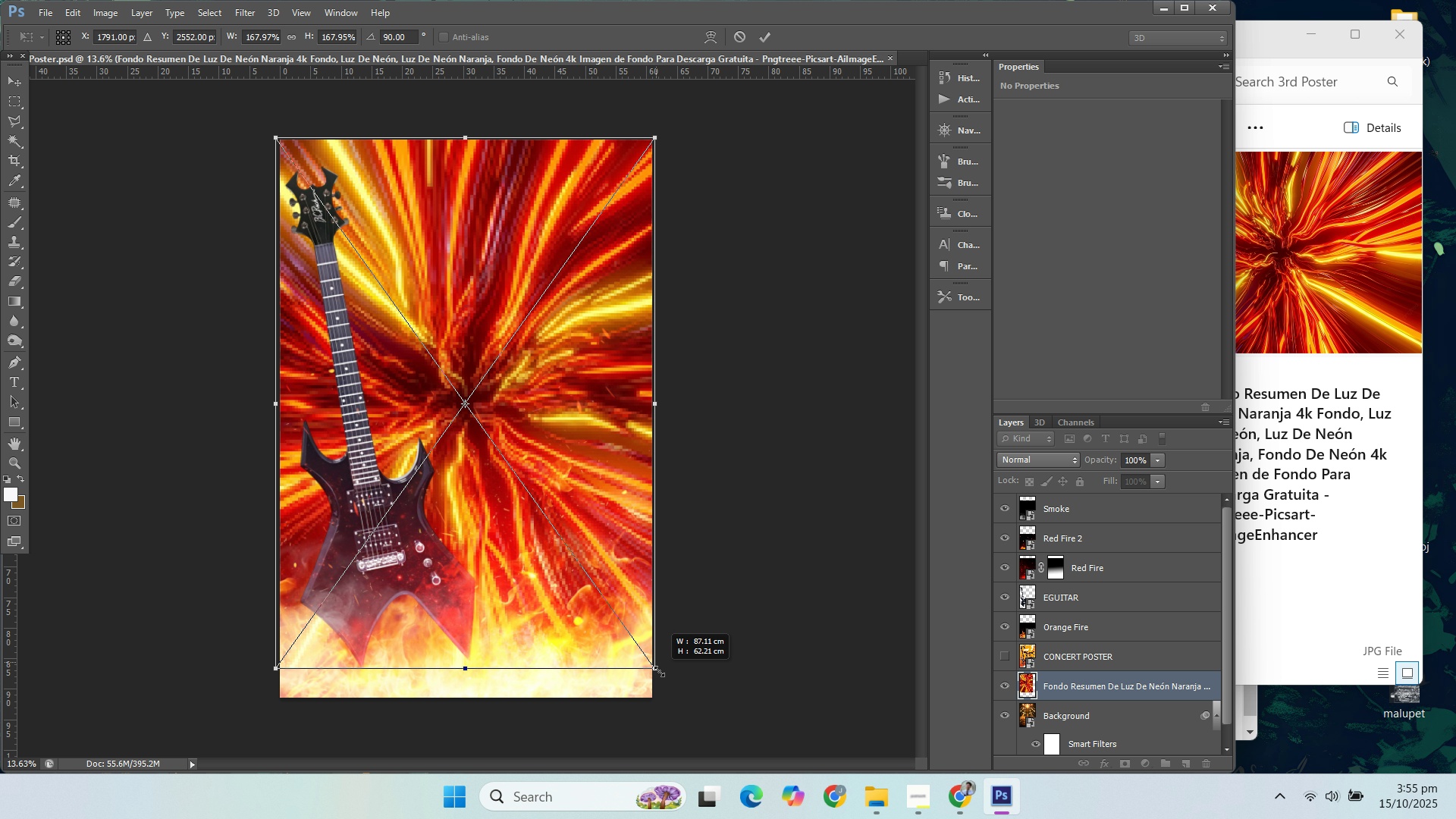 
hold_key(key=ShiftLeft, duration=1.53)
left_click_drag(start_coordinate=[594, 575], to_coordinate=[676, 704])
 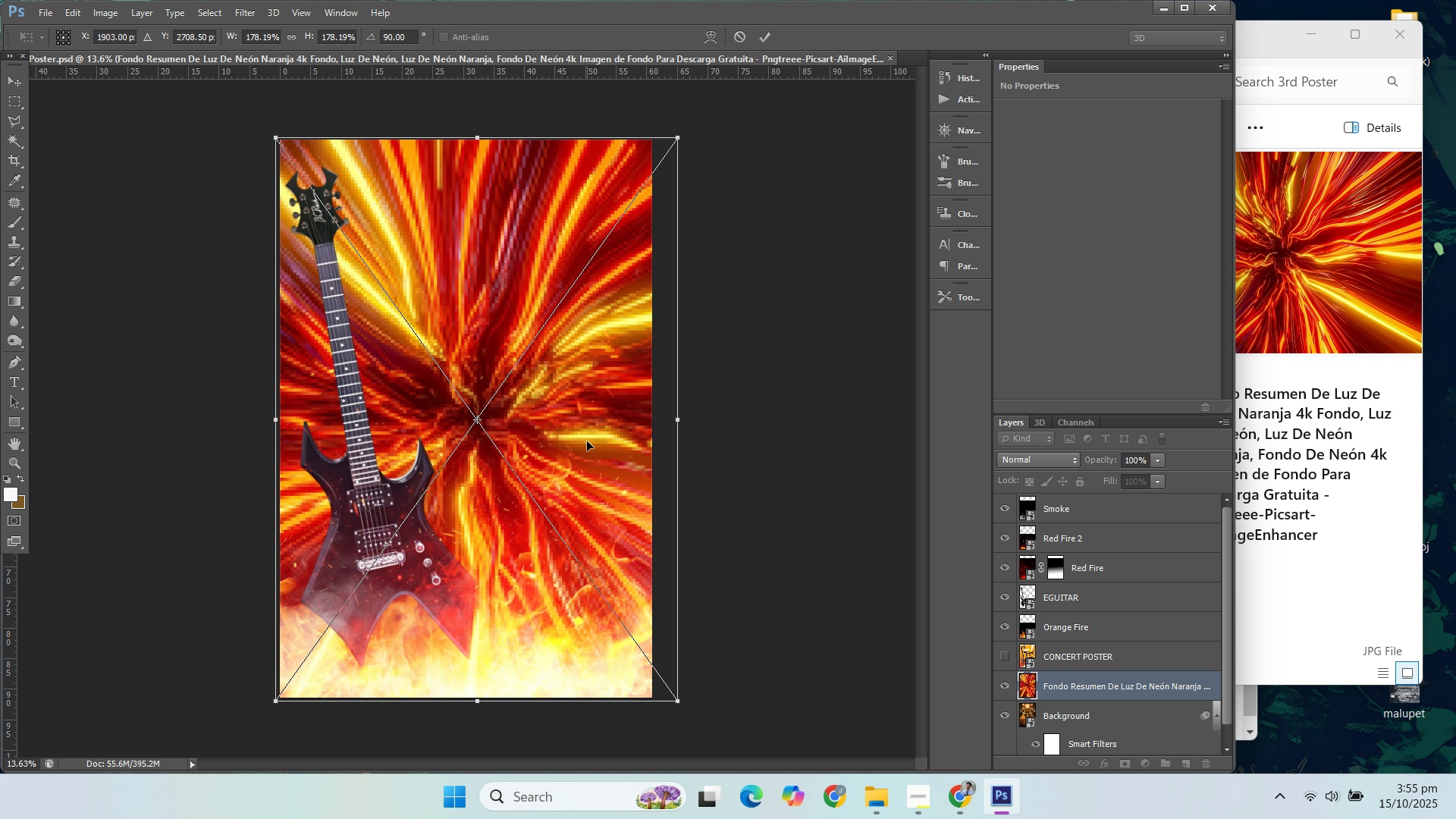 
hold_key(key=ShiftLeft, duration=0.56)
 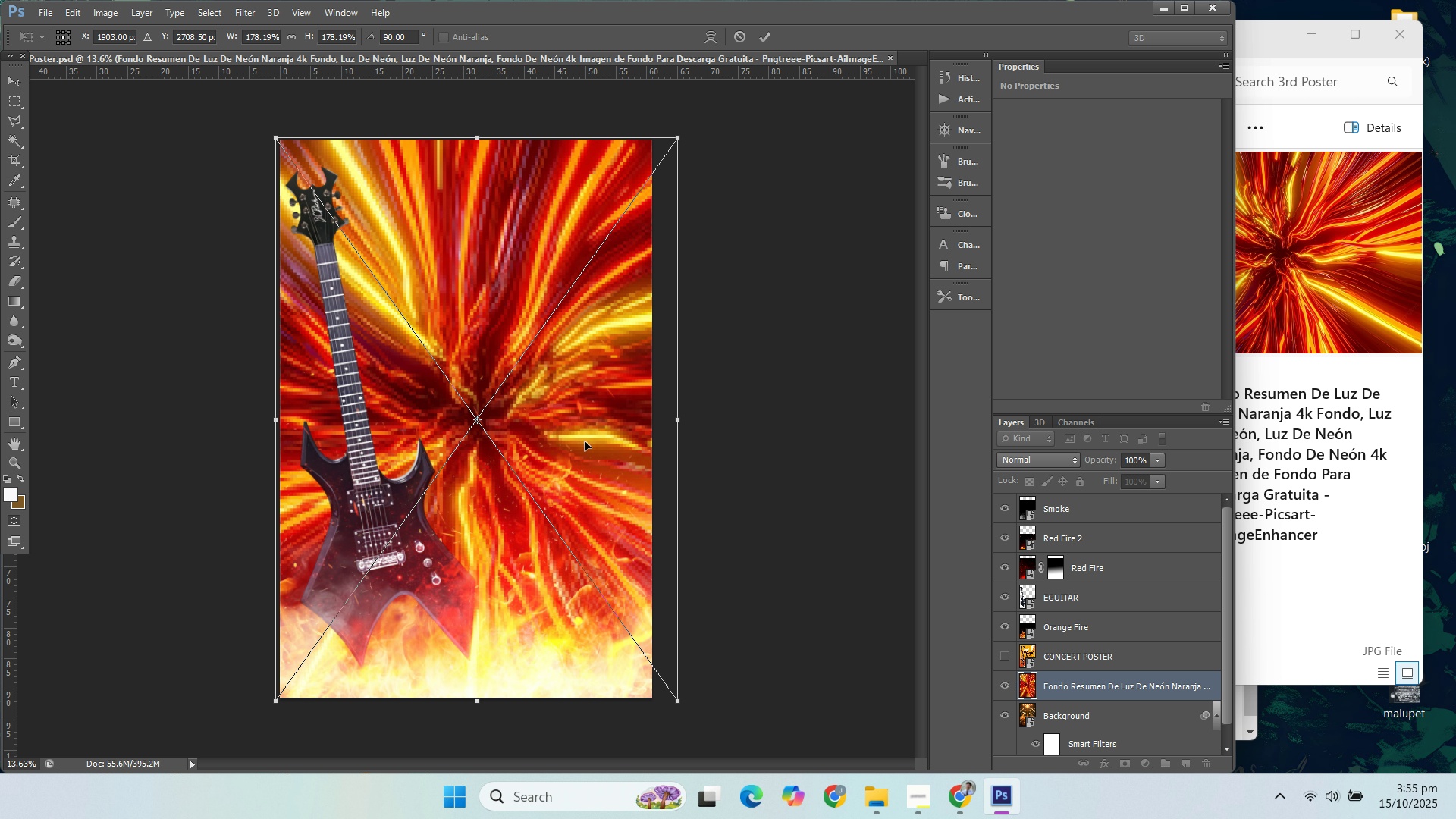 
left_click_drag(start_coordinate=[585, 441], to_coordinate=[565, 441])
 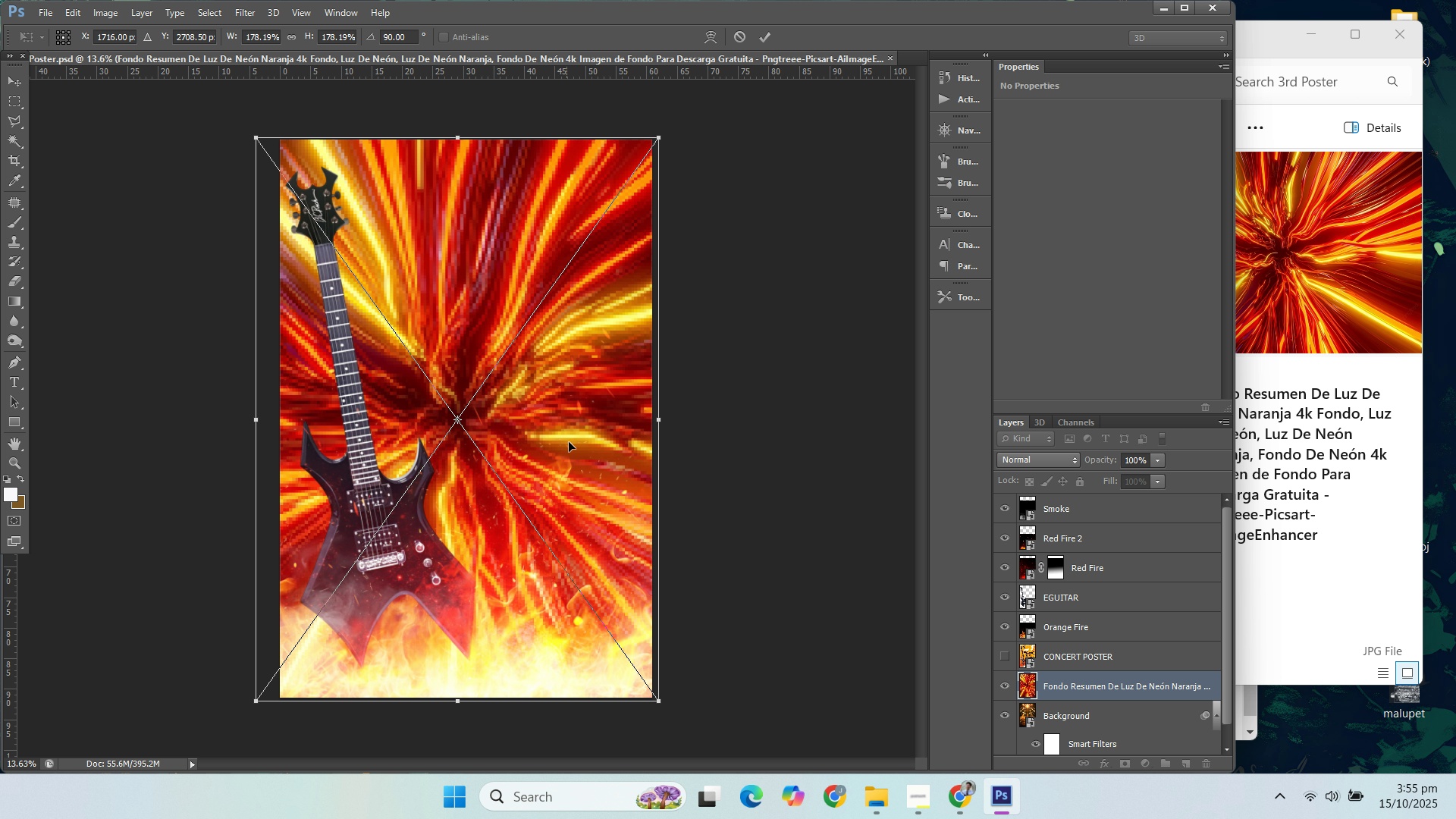 
key(Enter)
 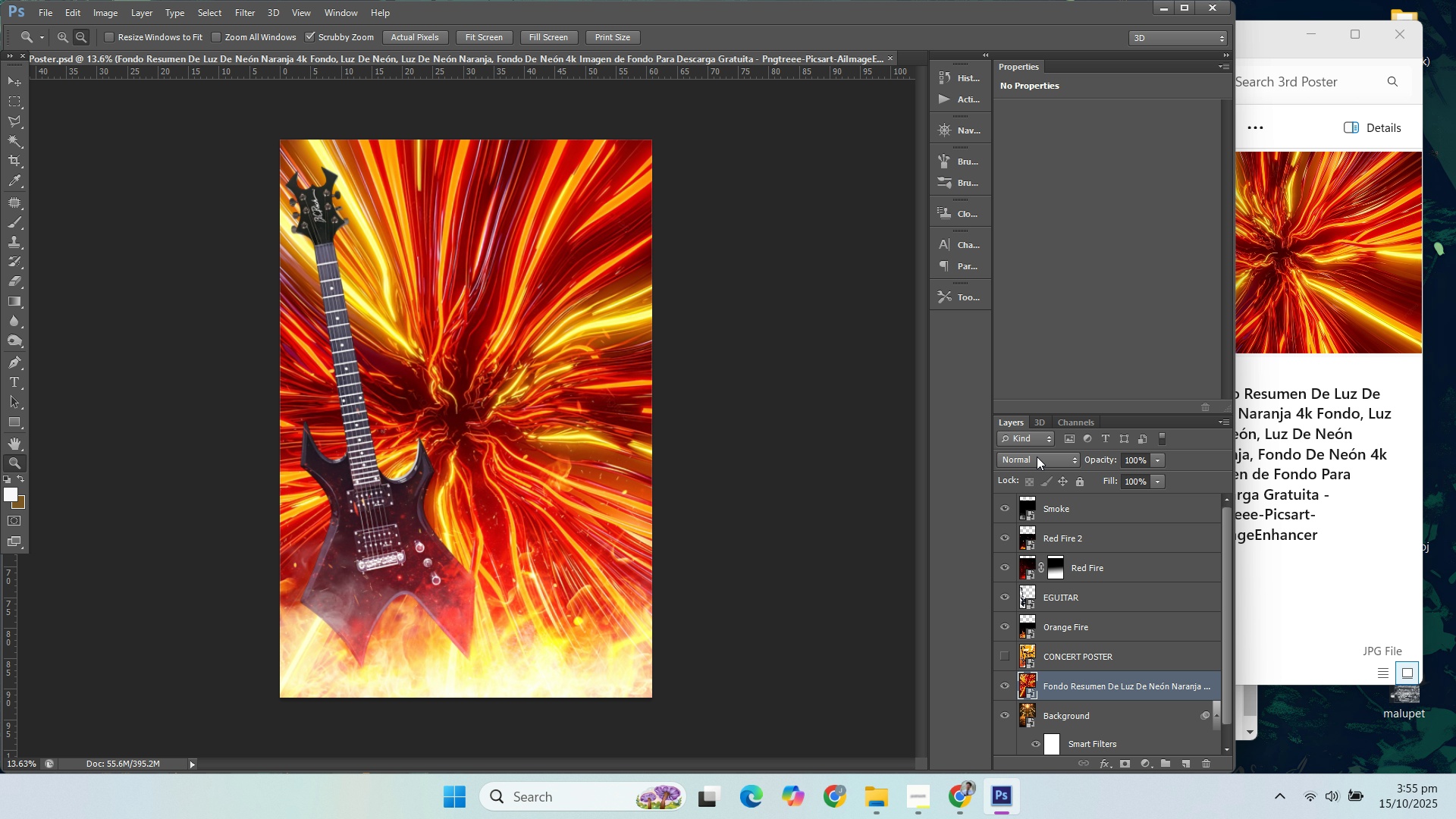 
double_click([1033, 459])
 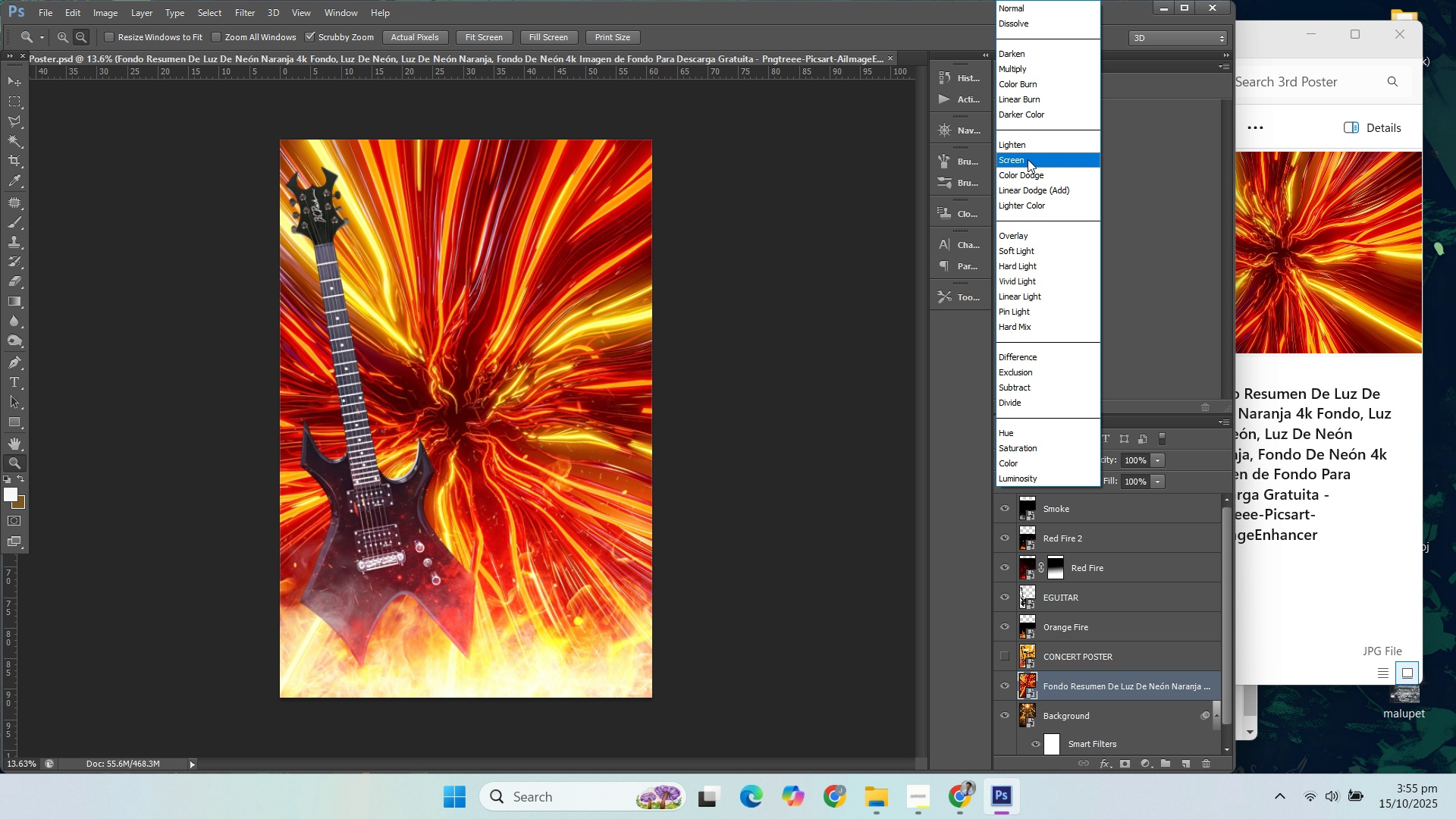 
left_click([1028, 159])
 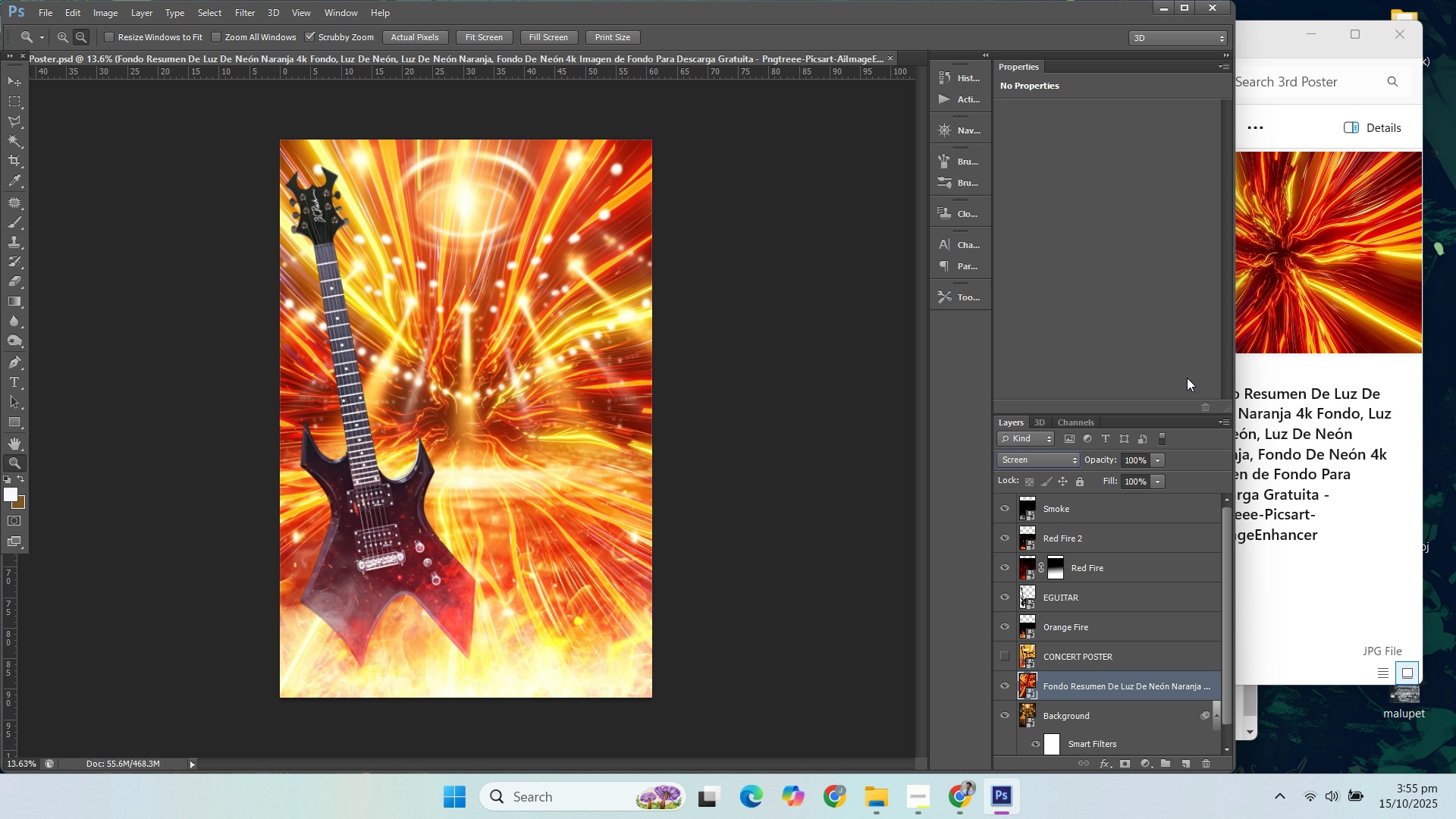 
mouse_move([1168, 377])
 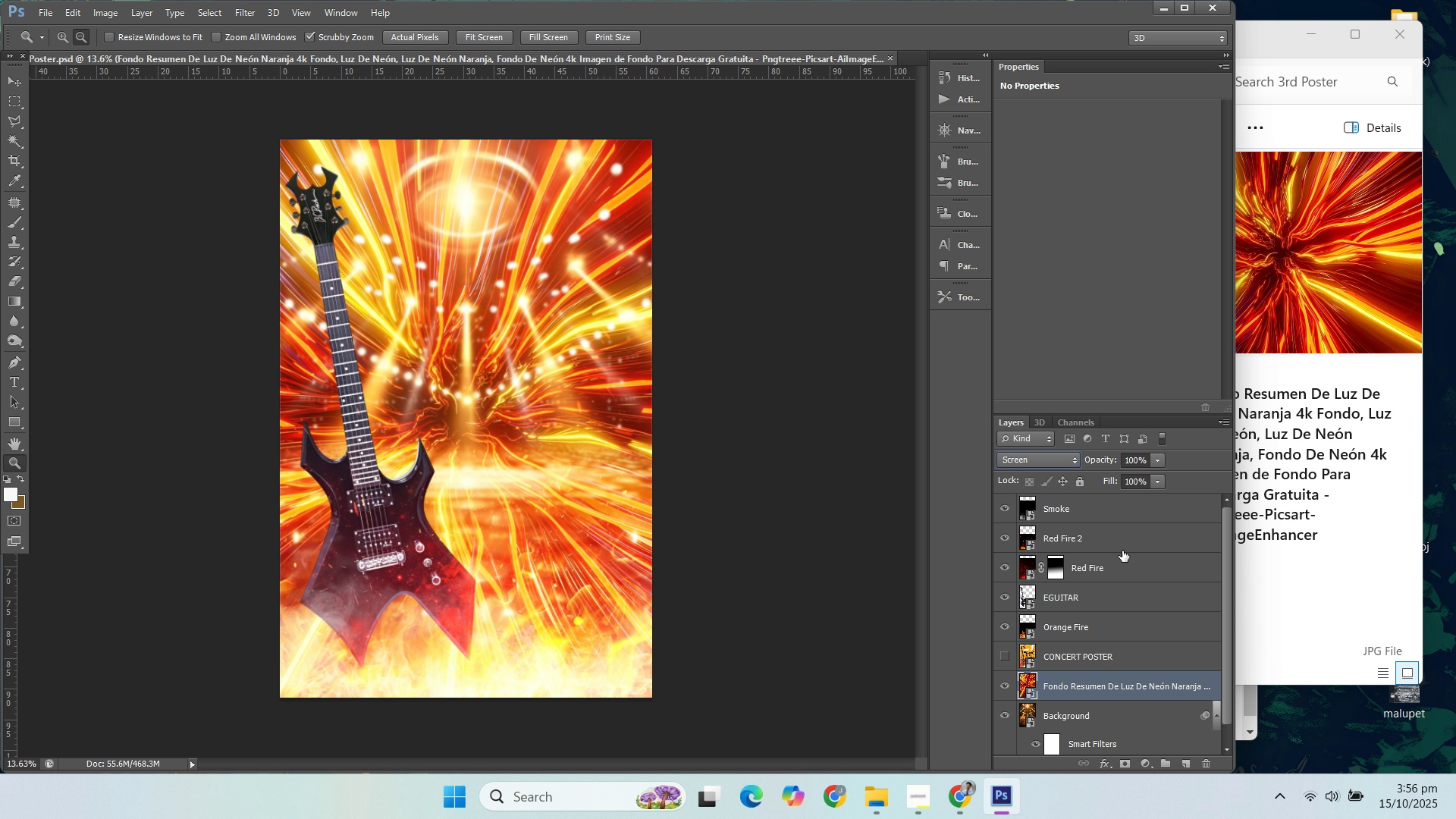 
wait(6.31)
 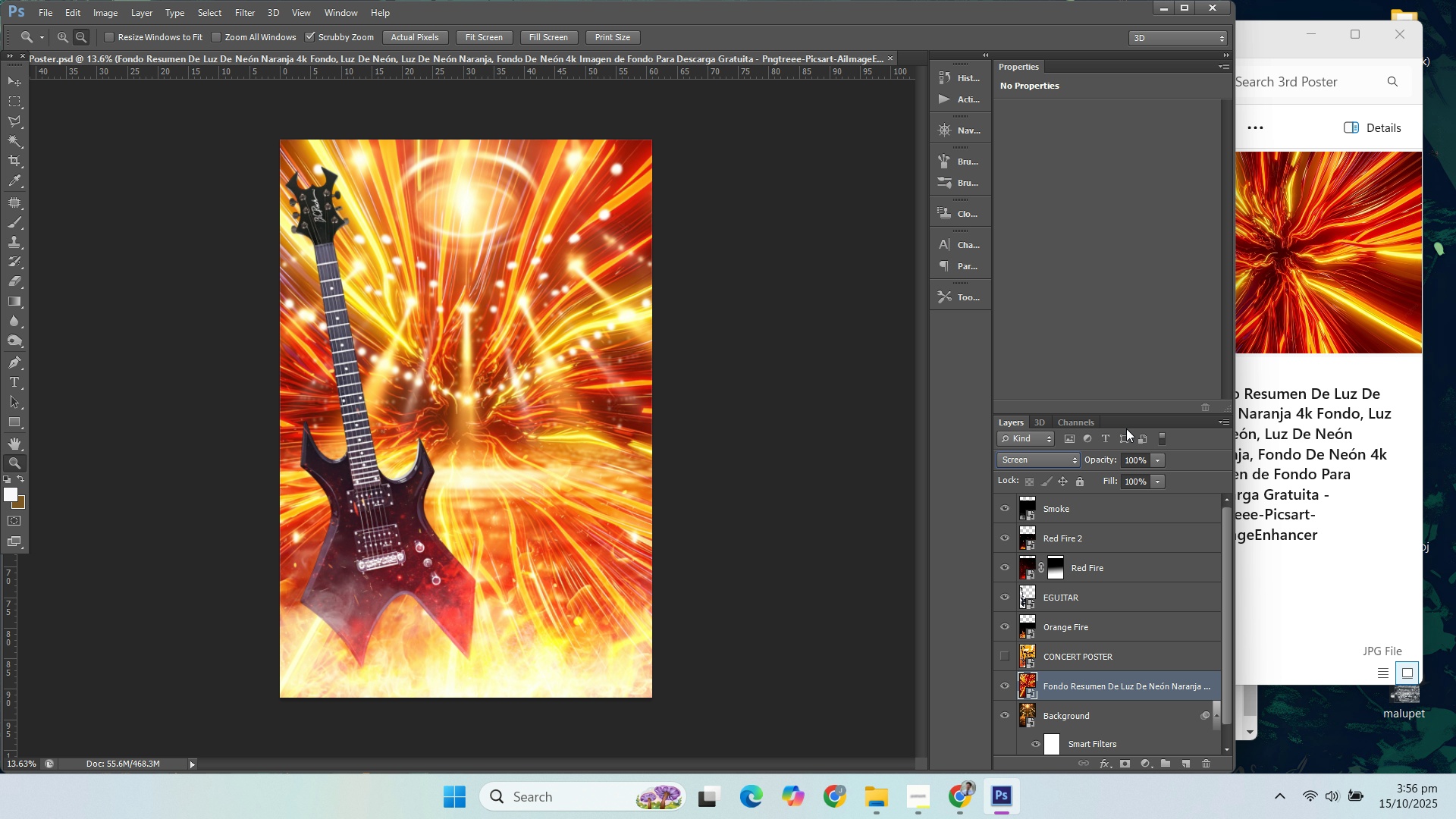 
left_click([1160, 464])
 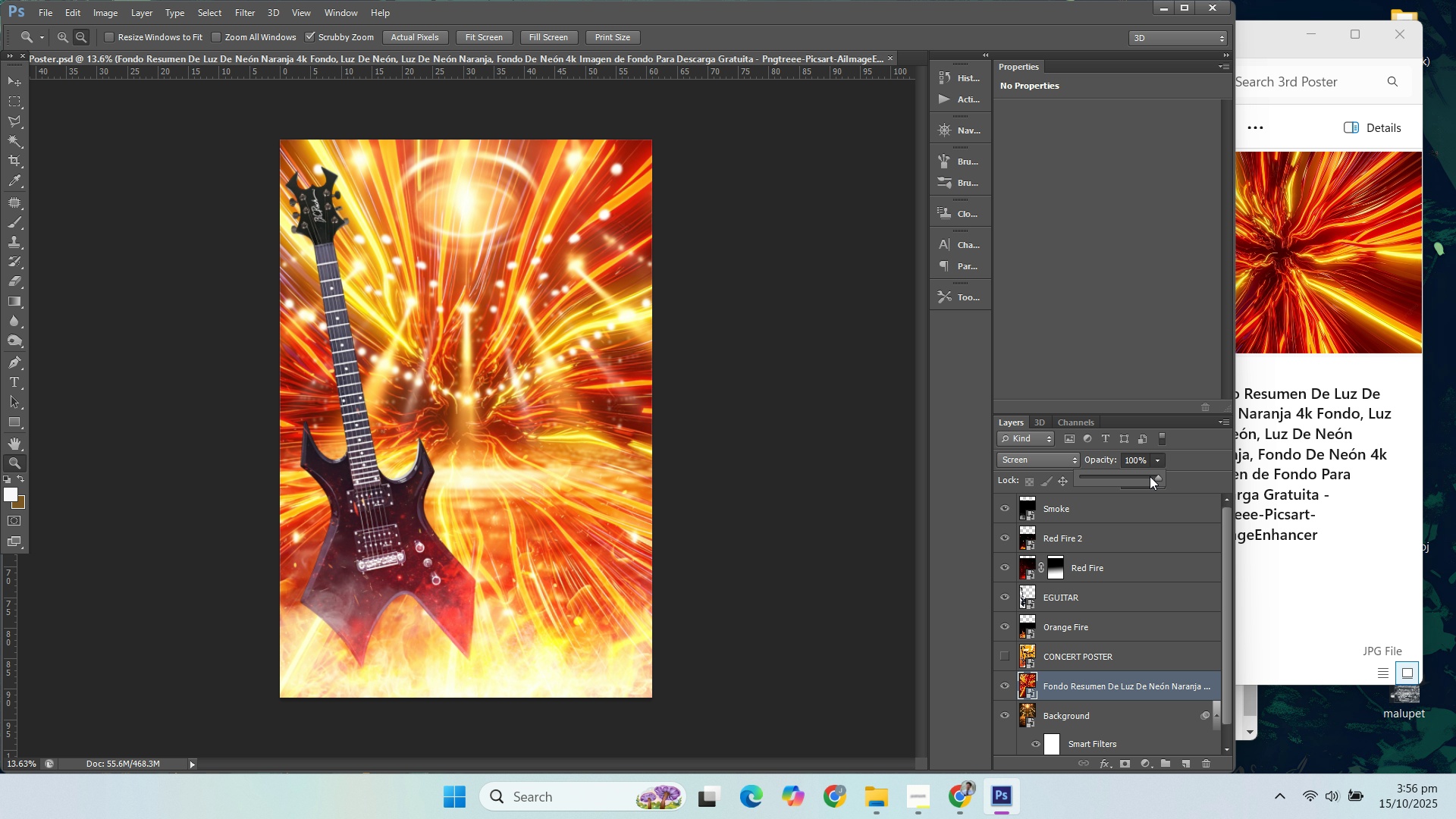 
left_click([1150, 476])
 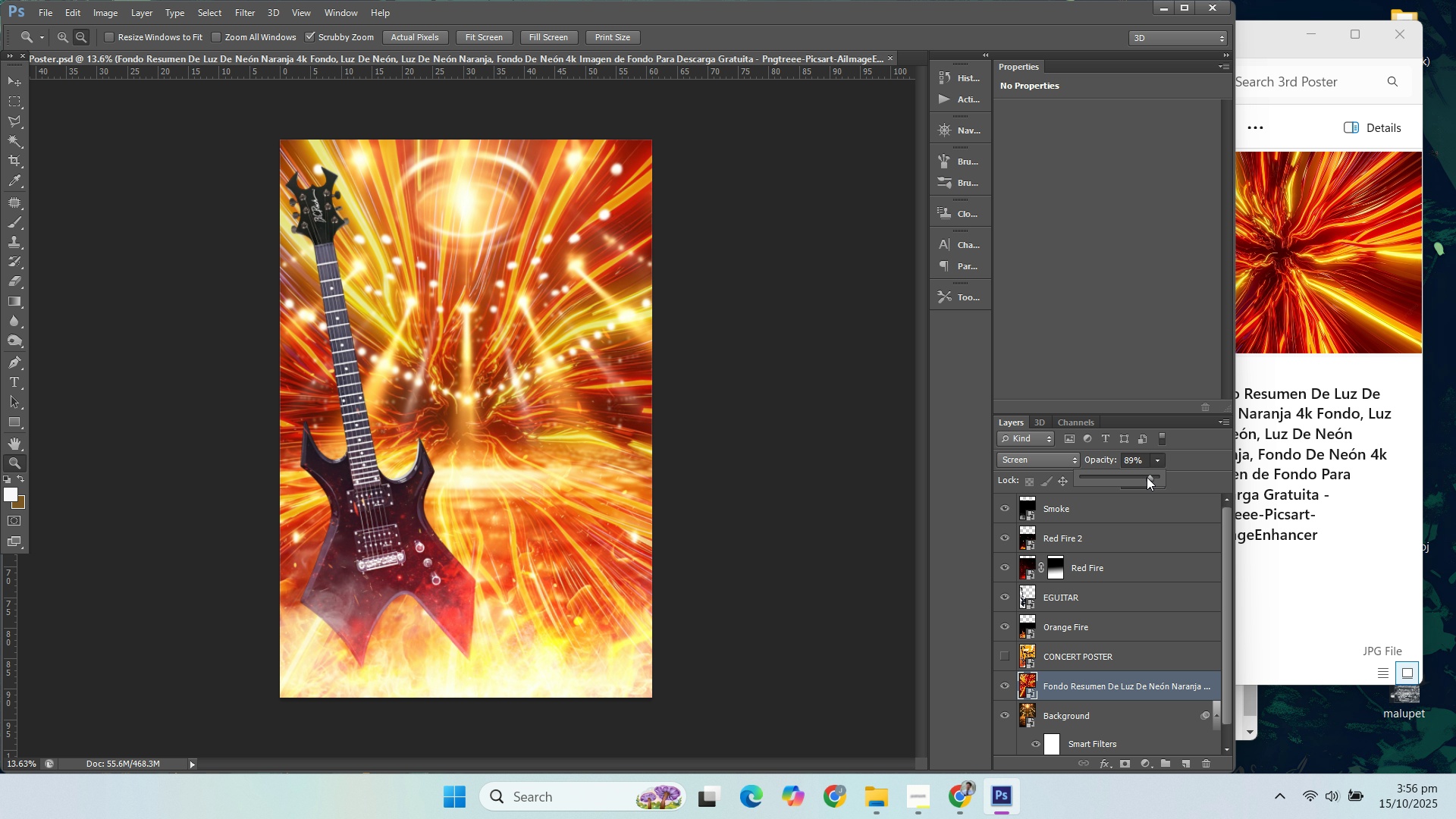 
wait(5.29)
 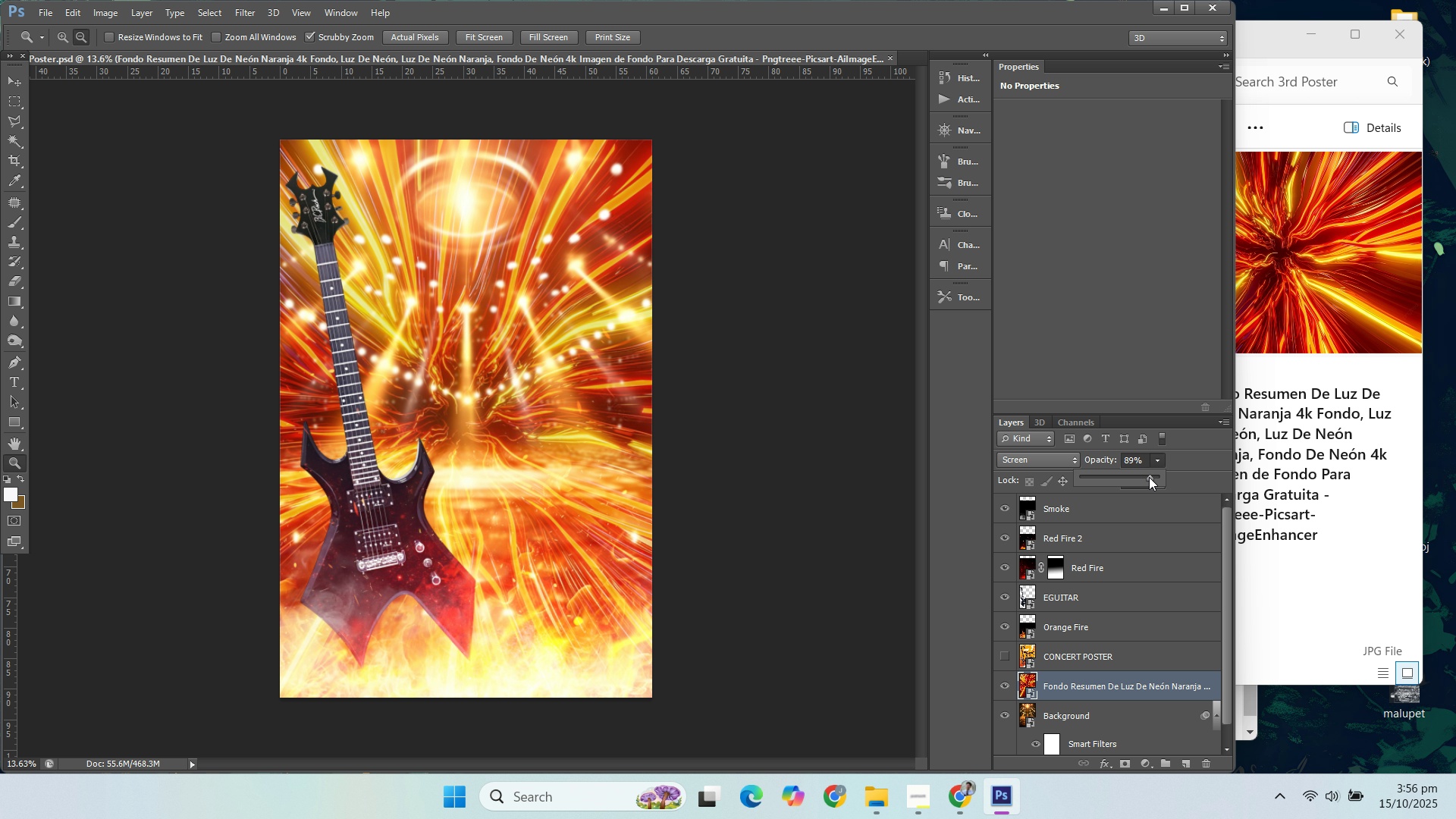 
left_click_drag(start_coordinate=[1146, 461], to_coordinate=[1103, 461])
 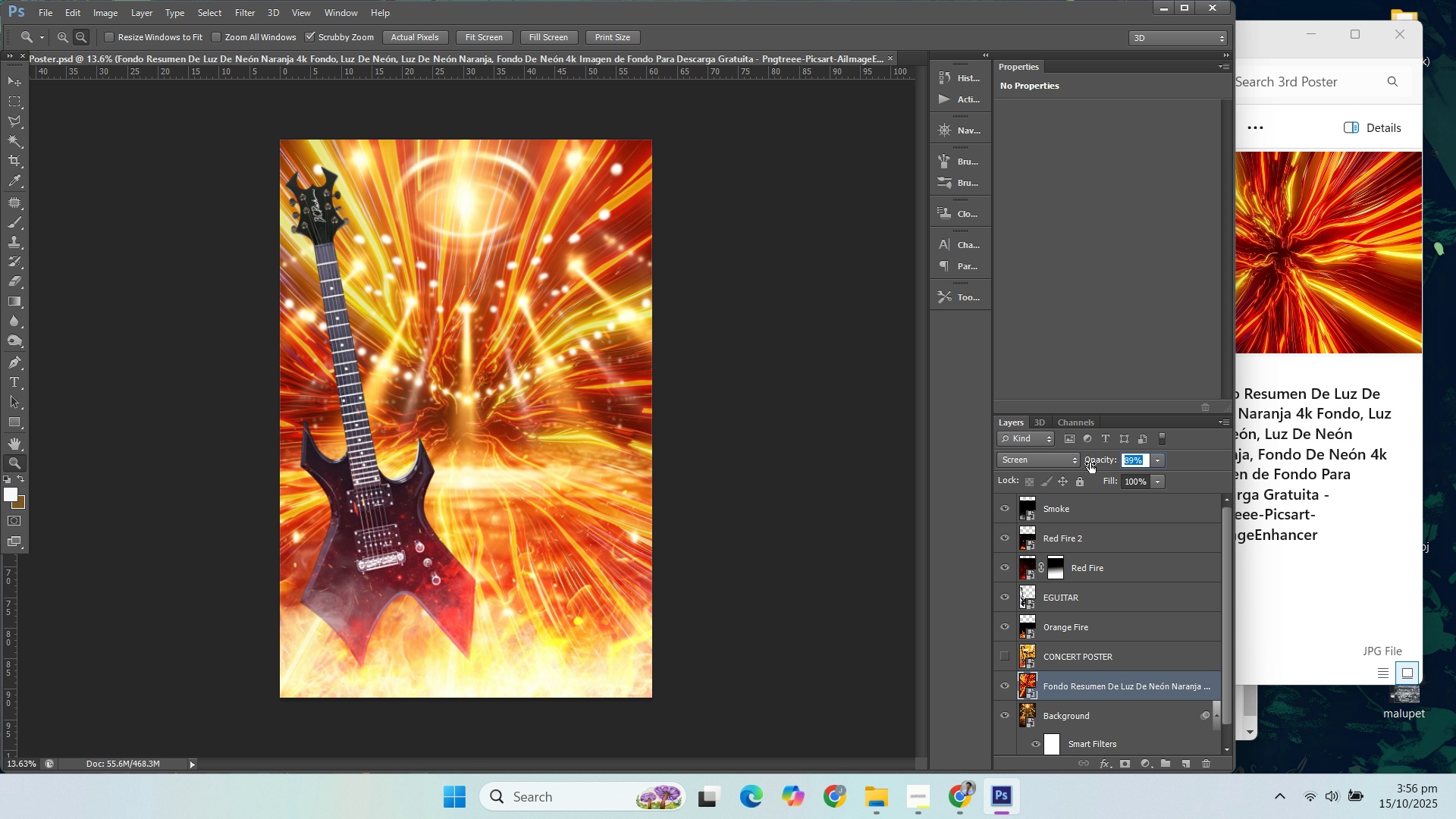 
type(70)
 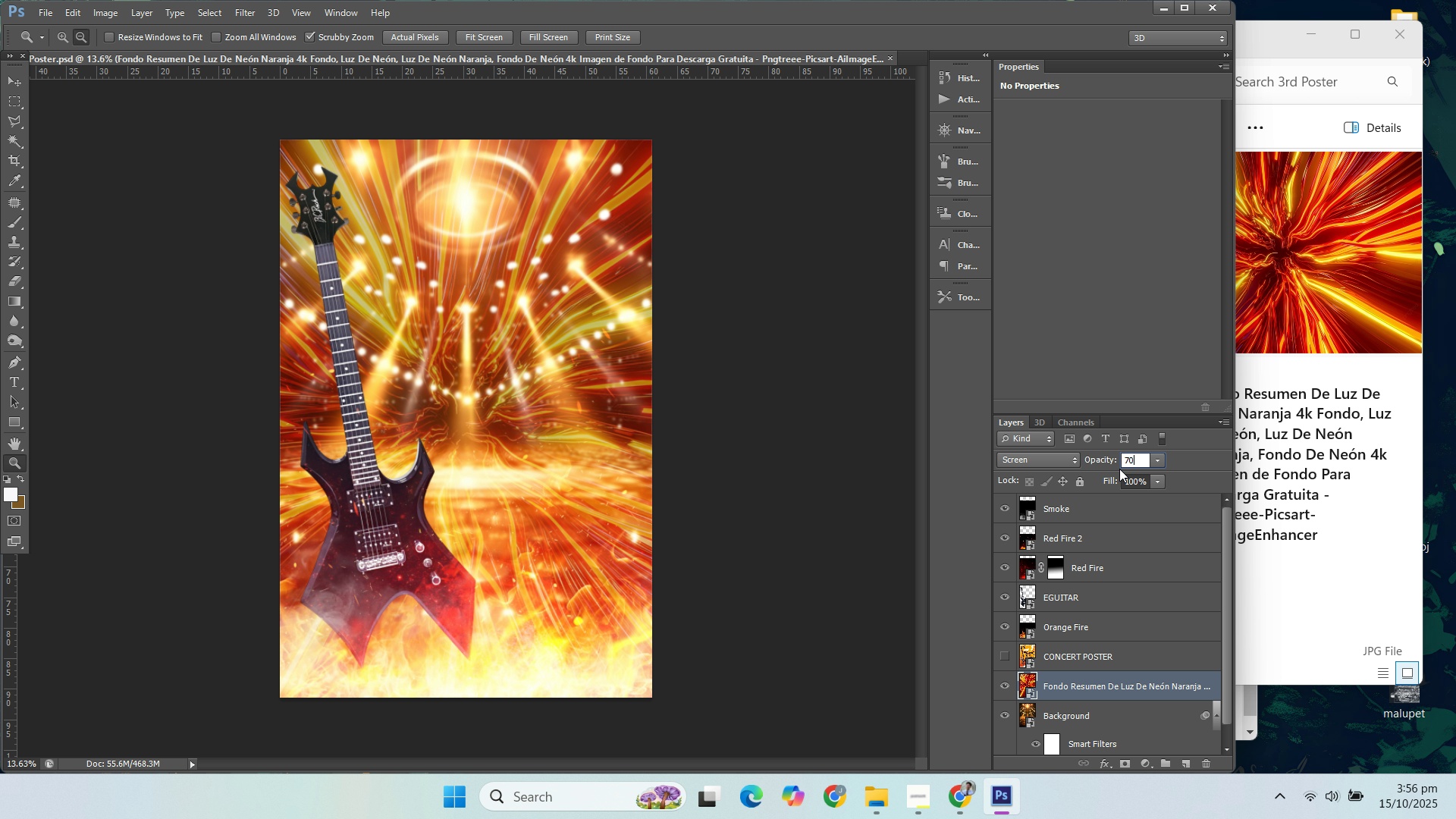 
left_click([1097, 699])
 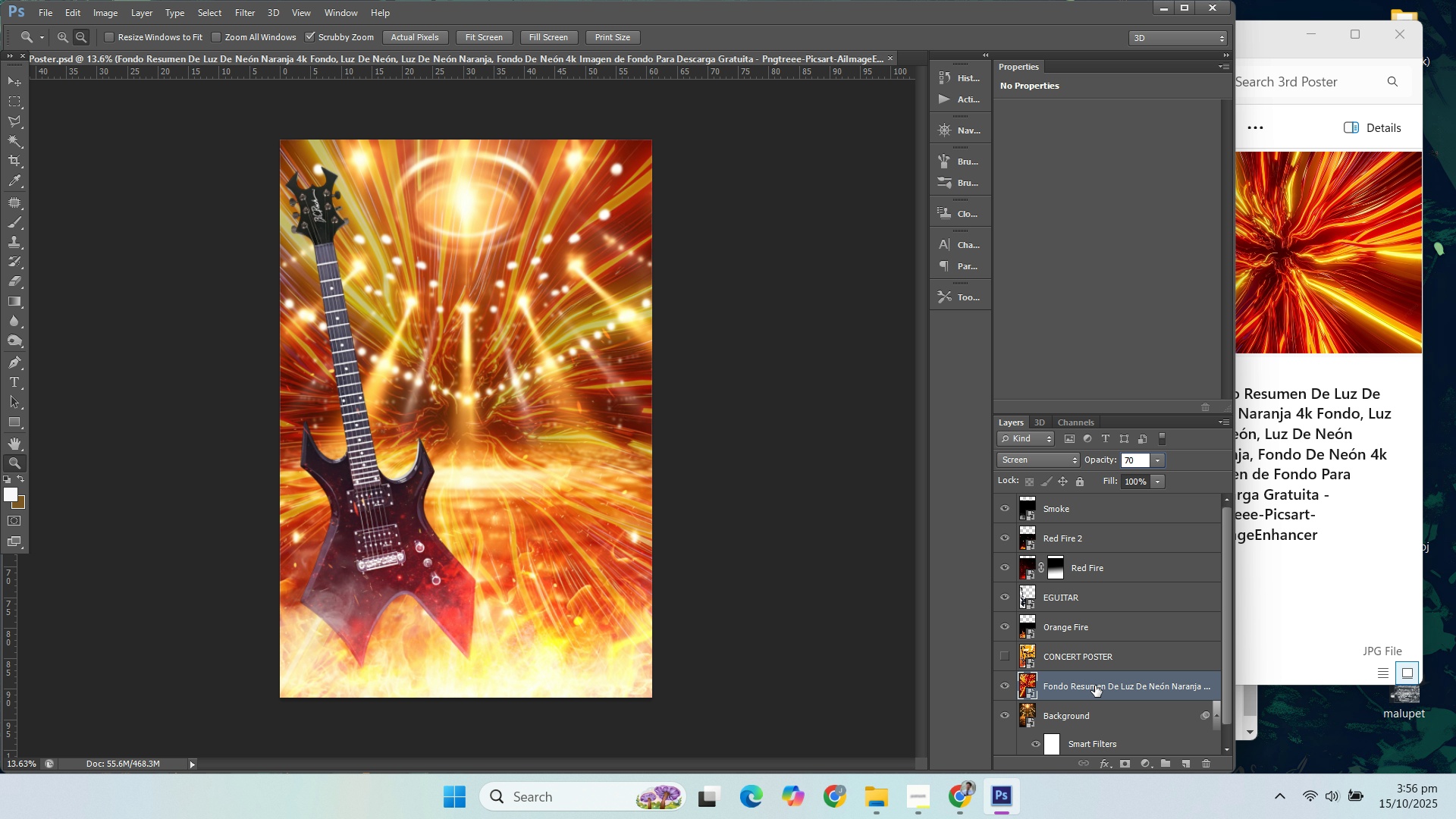 
key(Enter)
 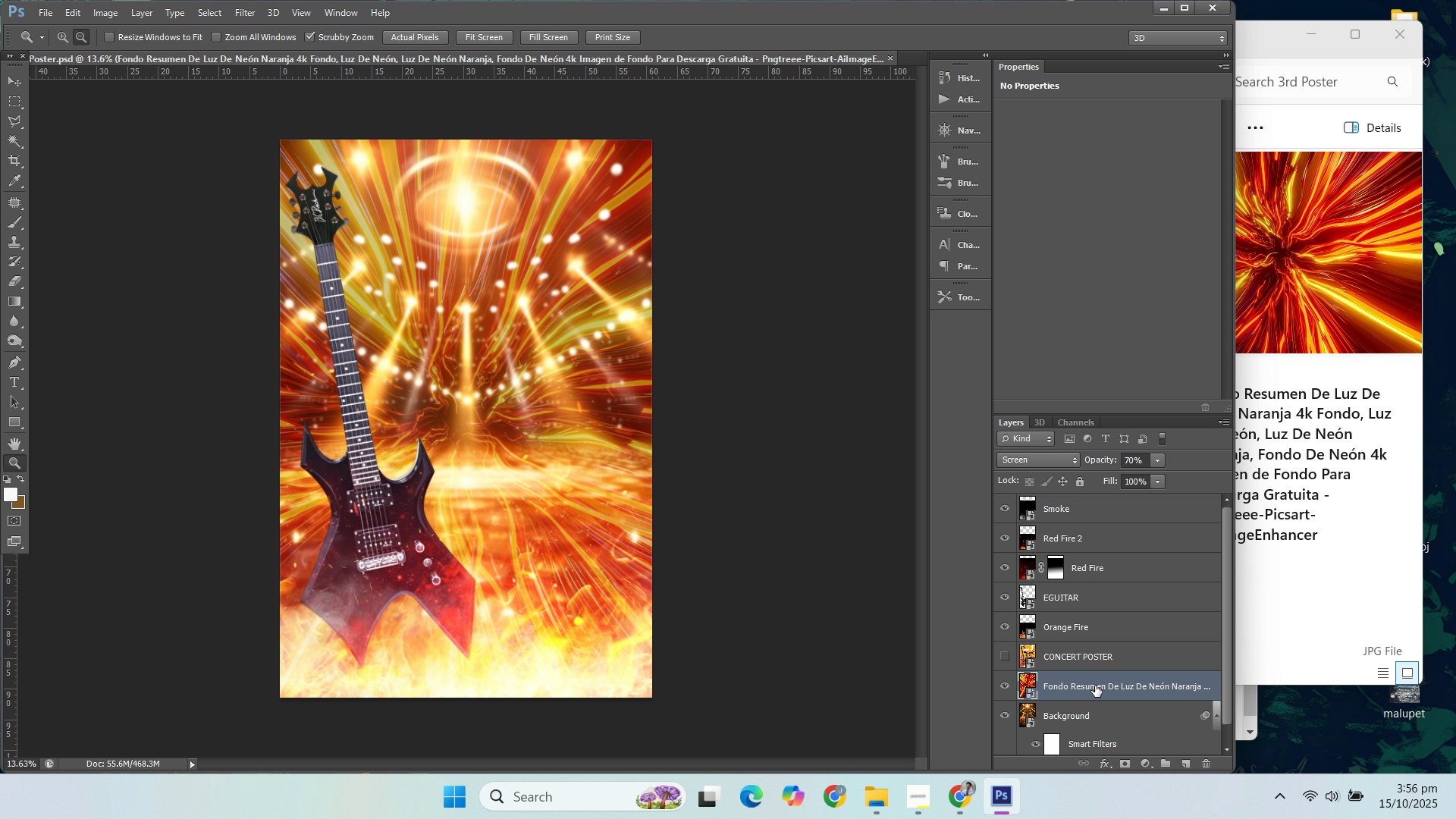 
left_click([1095, 686])
 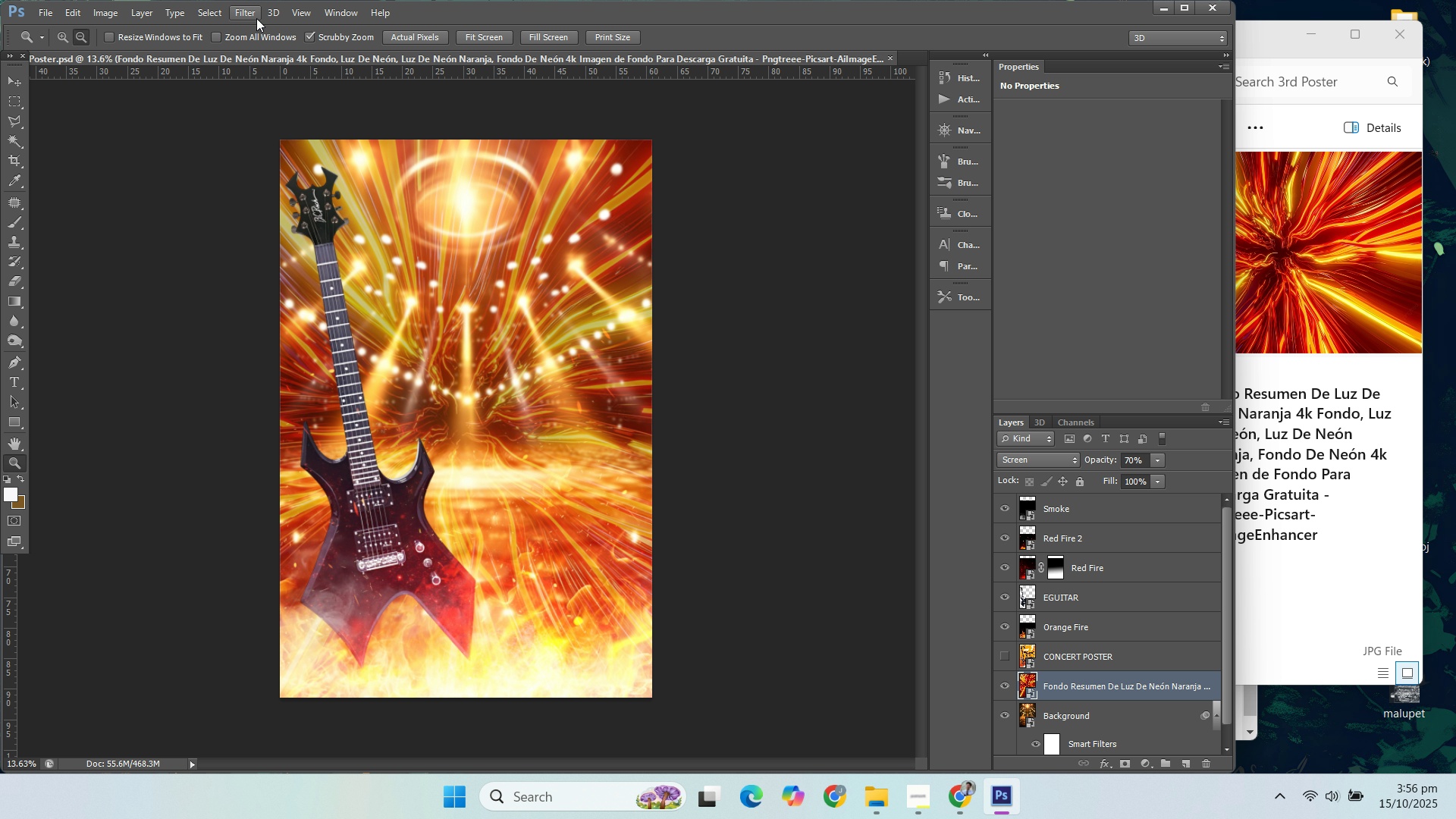 
left_click([255, 17])
 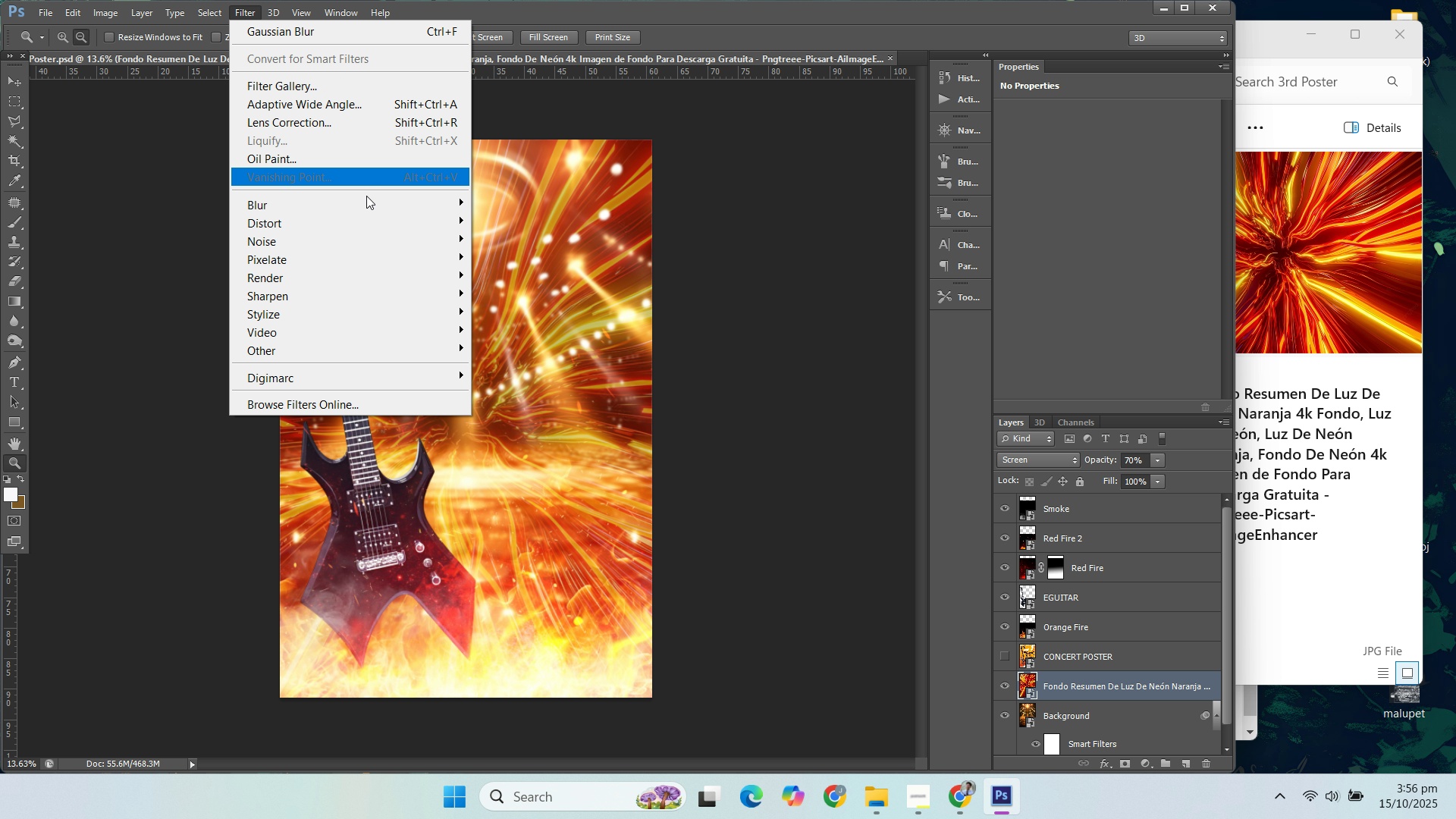 
mouse_move([388, 206])
 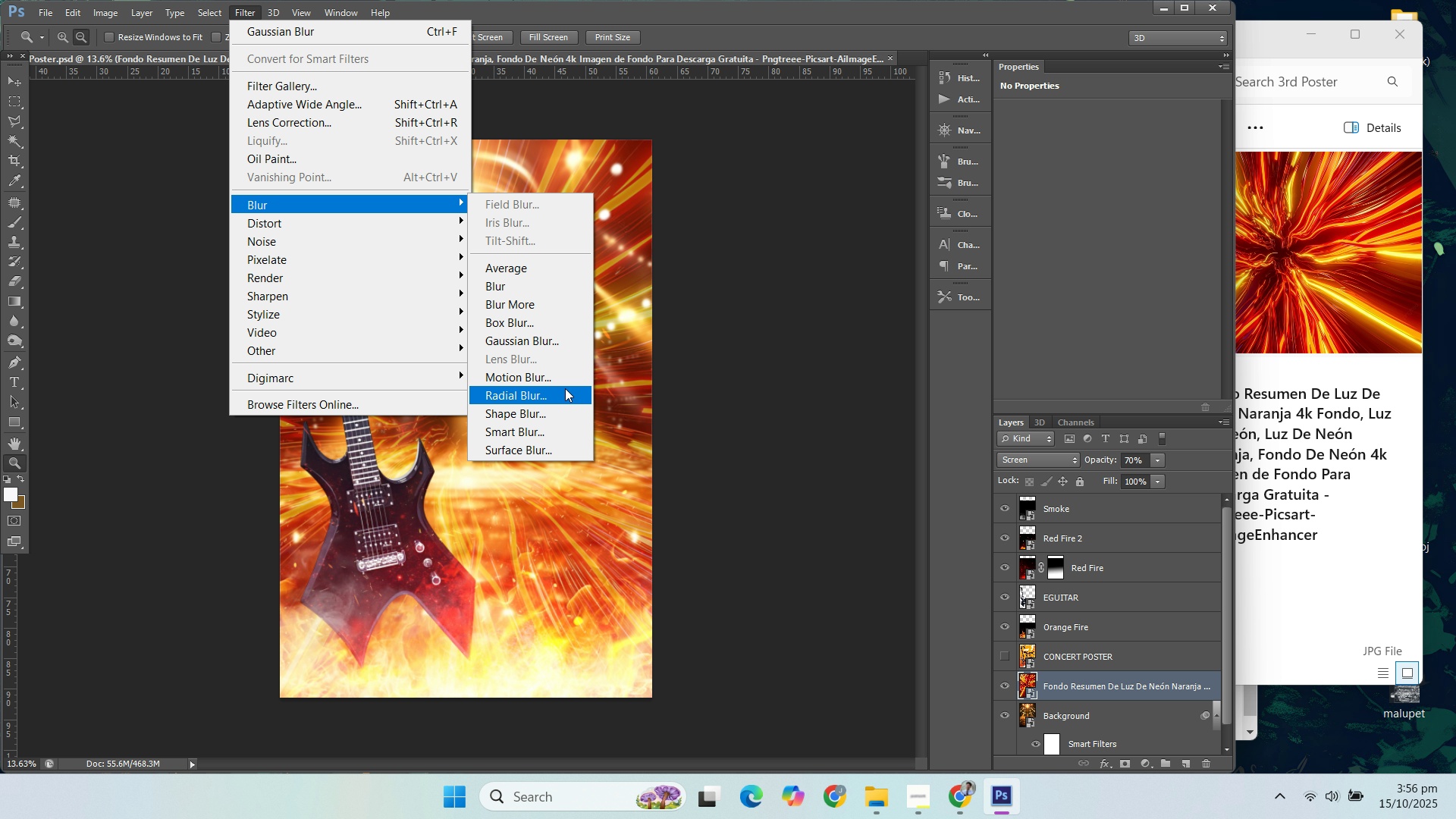 
wait(7.74)
 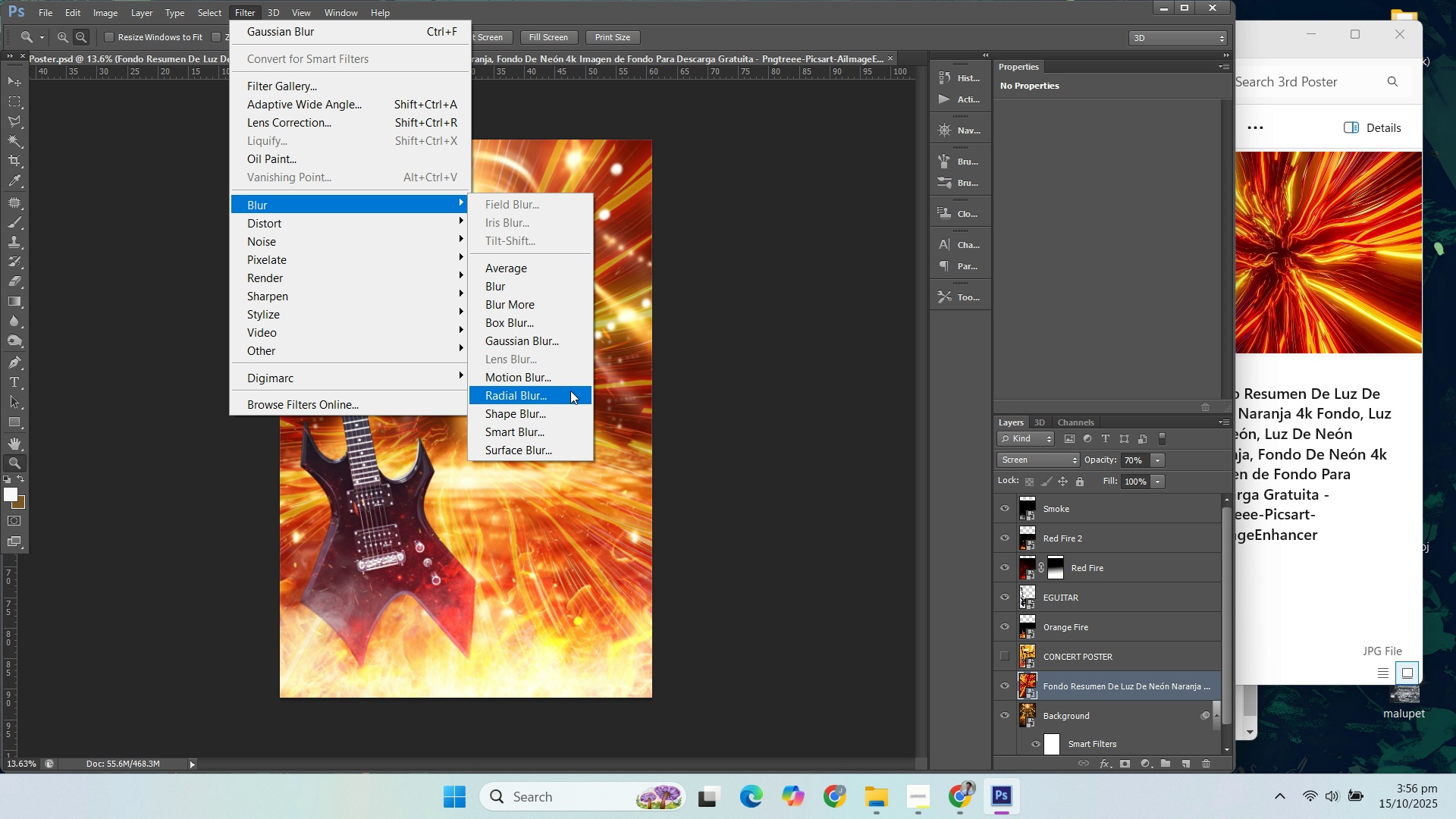 
left_click([563, 388])
 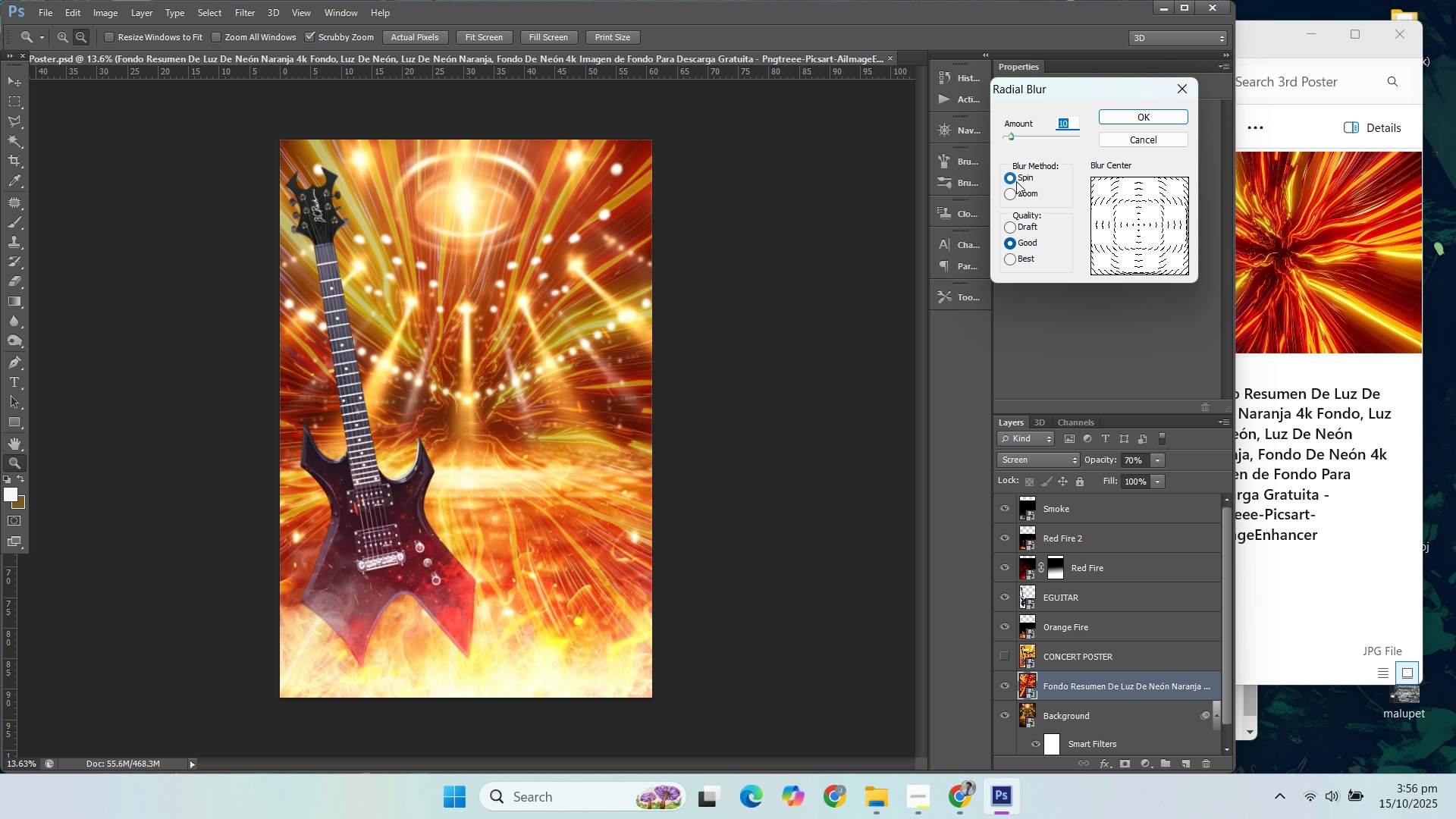 
left_click([1012, 191])
 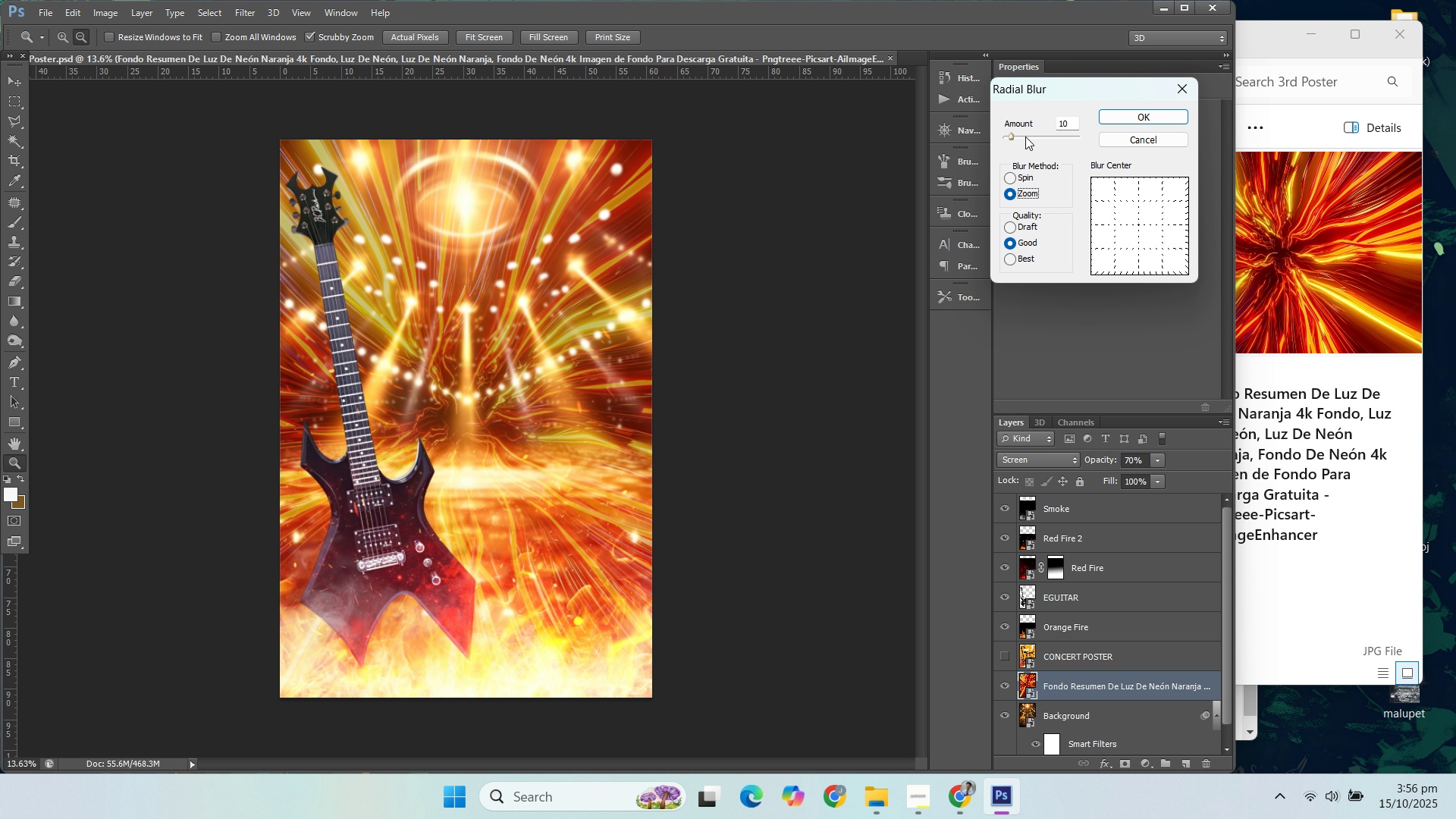 
left_click_drag(start_coordinate=[1070, 125], to_coordinate=[1040, 127])
 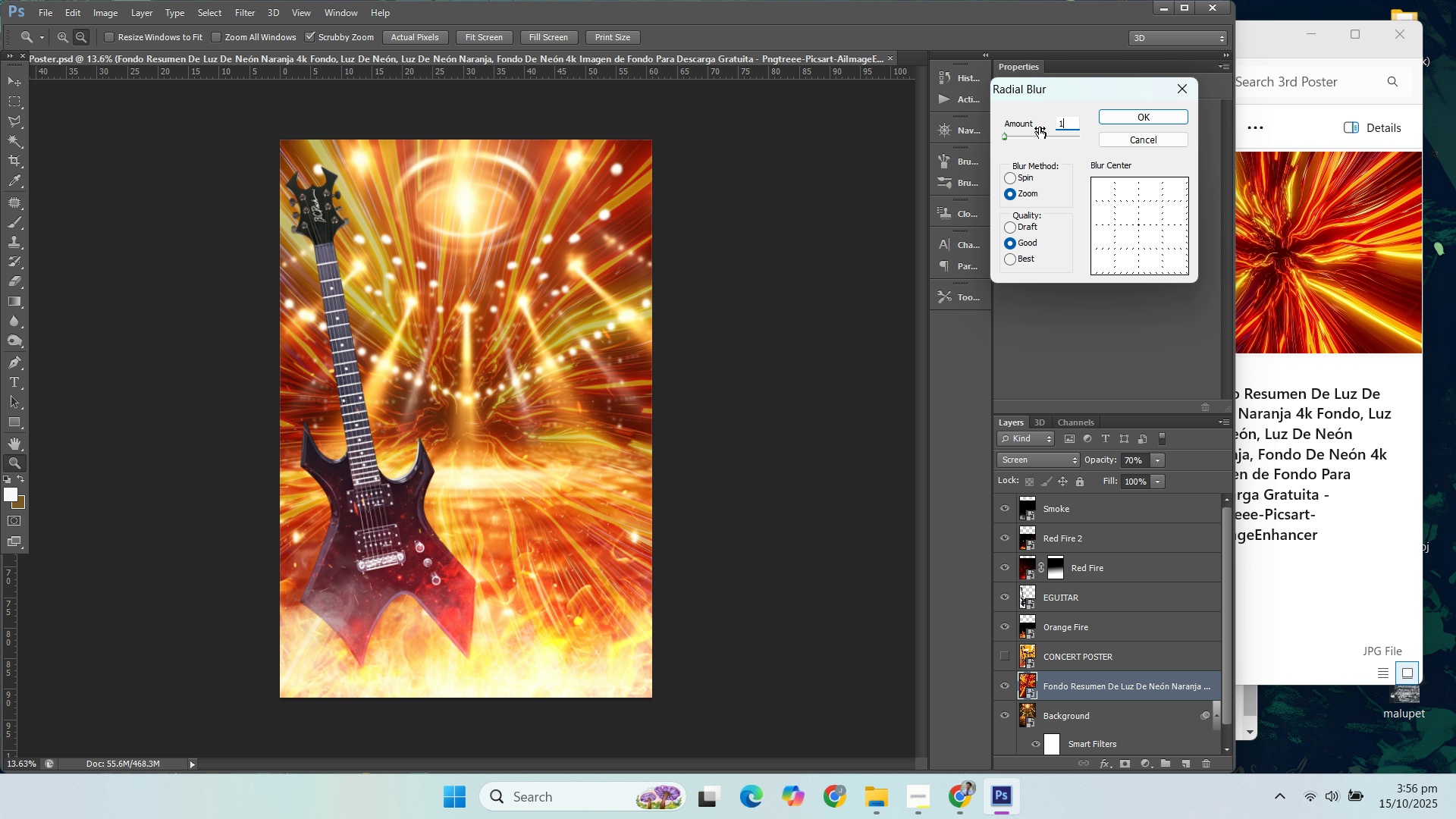 
type(12)
 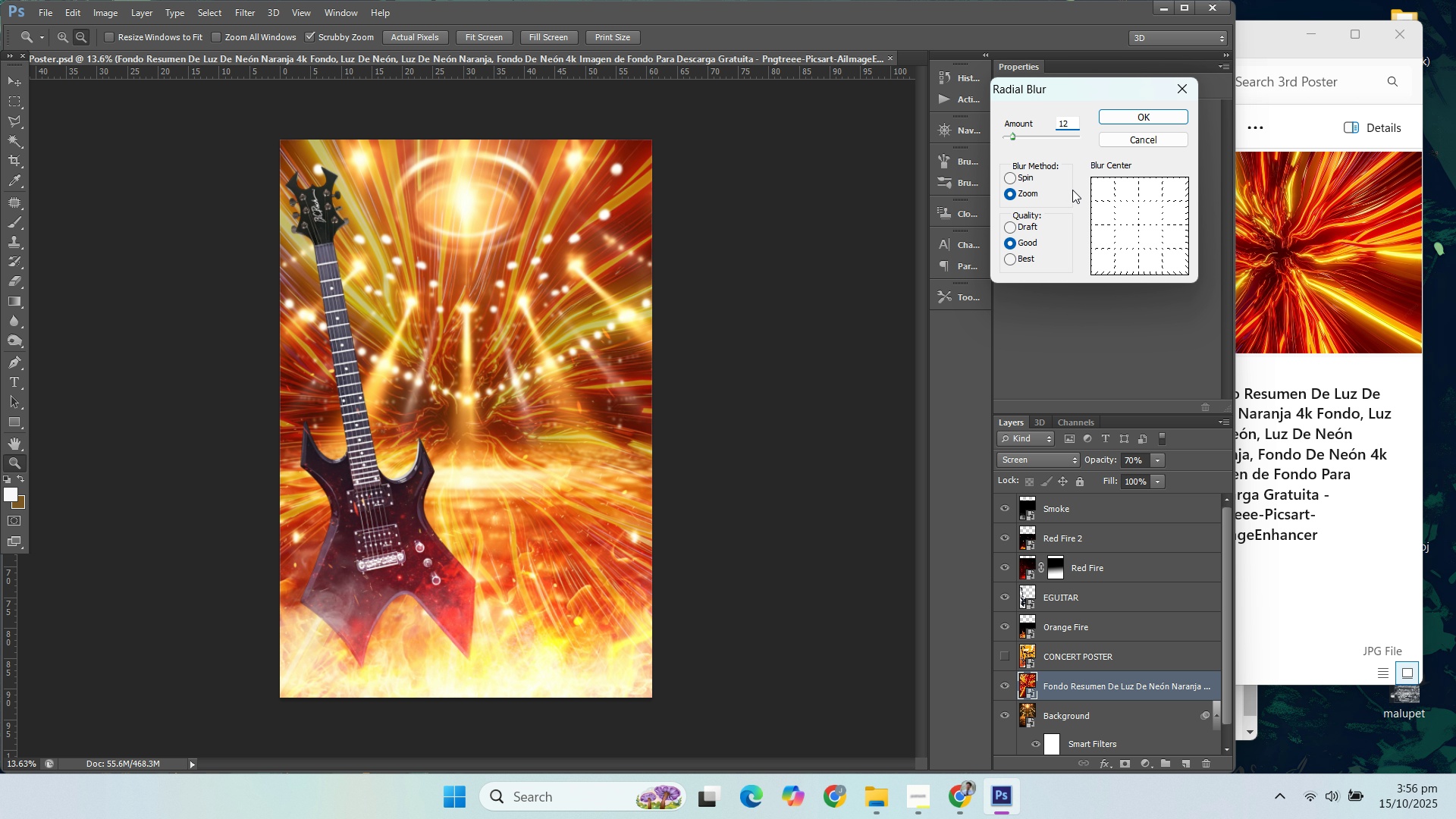 
left_click([1072, 190])
 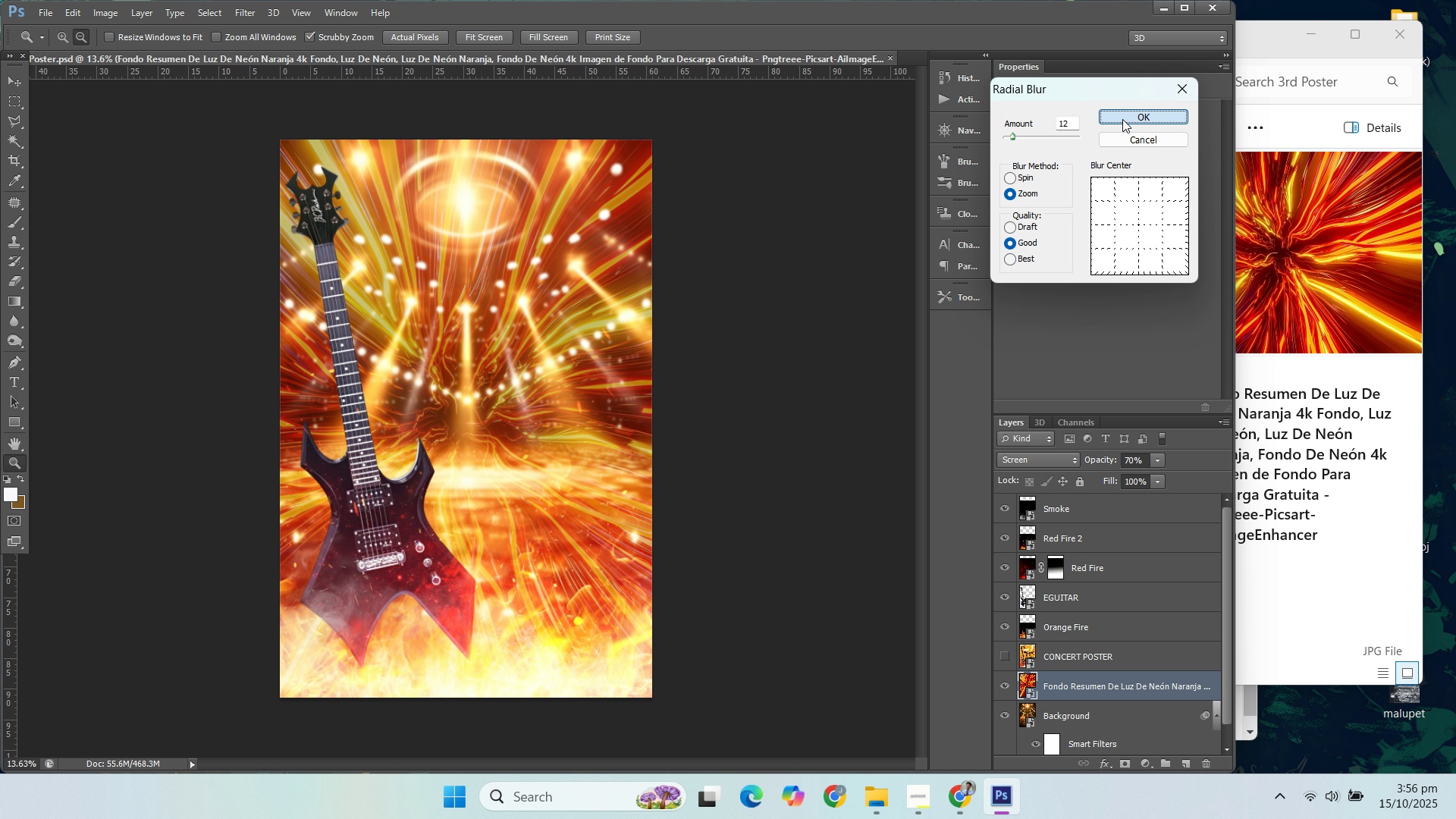 
left_click([1122, 119])
 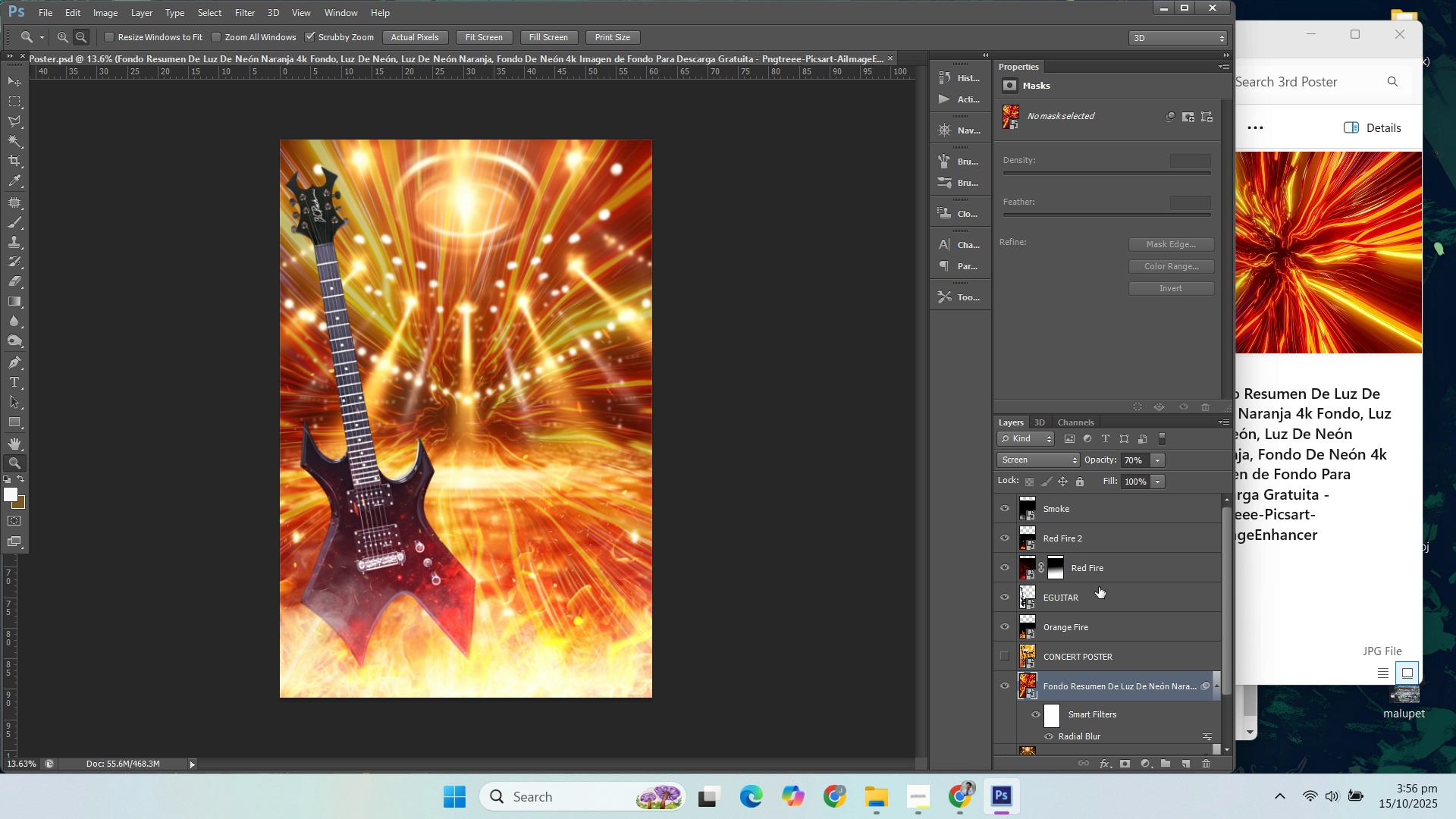 
scroll: coordinate [1068, 665], scroll_direction: down, amount: 2.0
 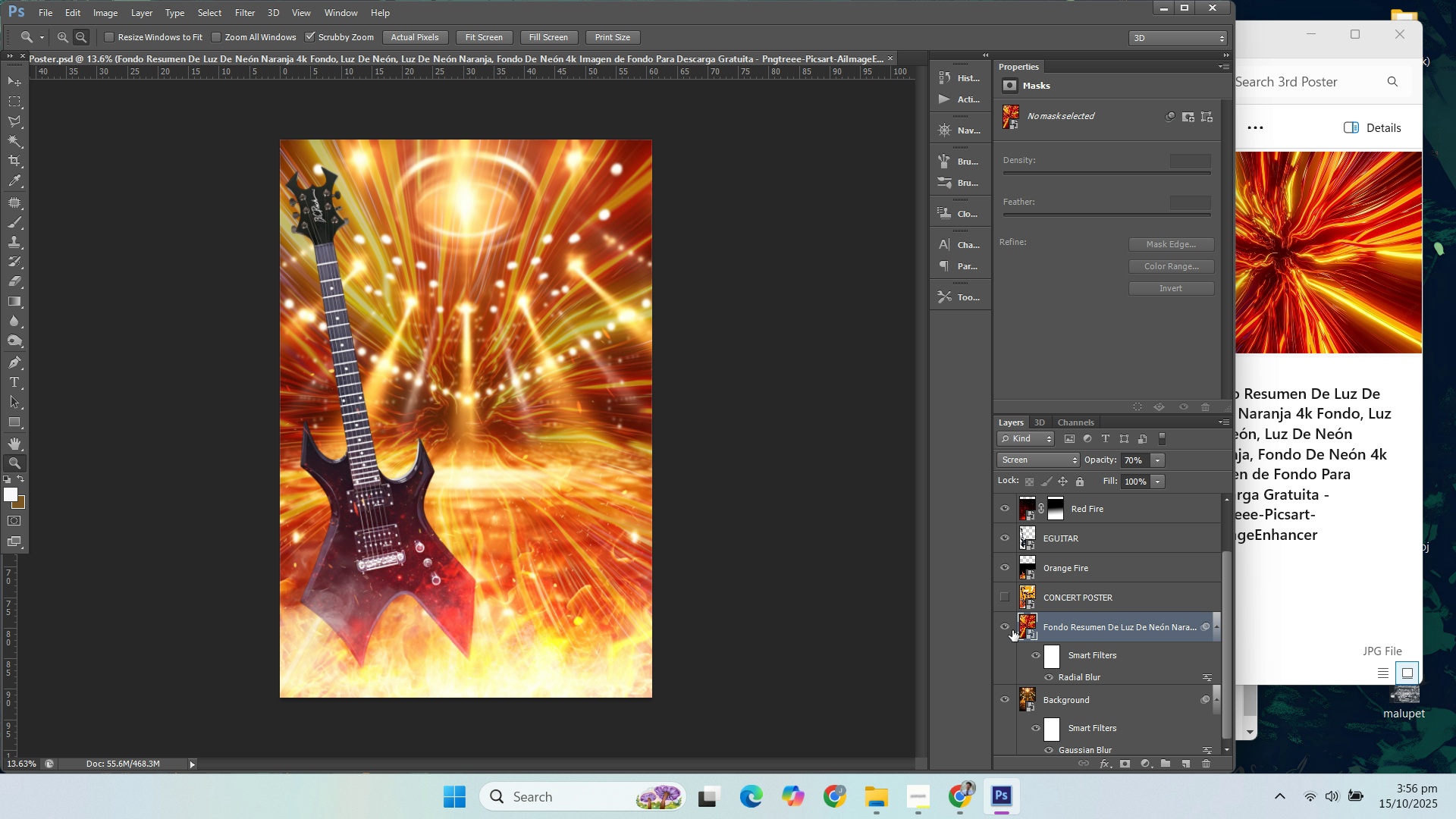 
left_click([1012, 629])
 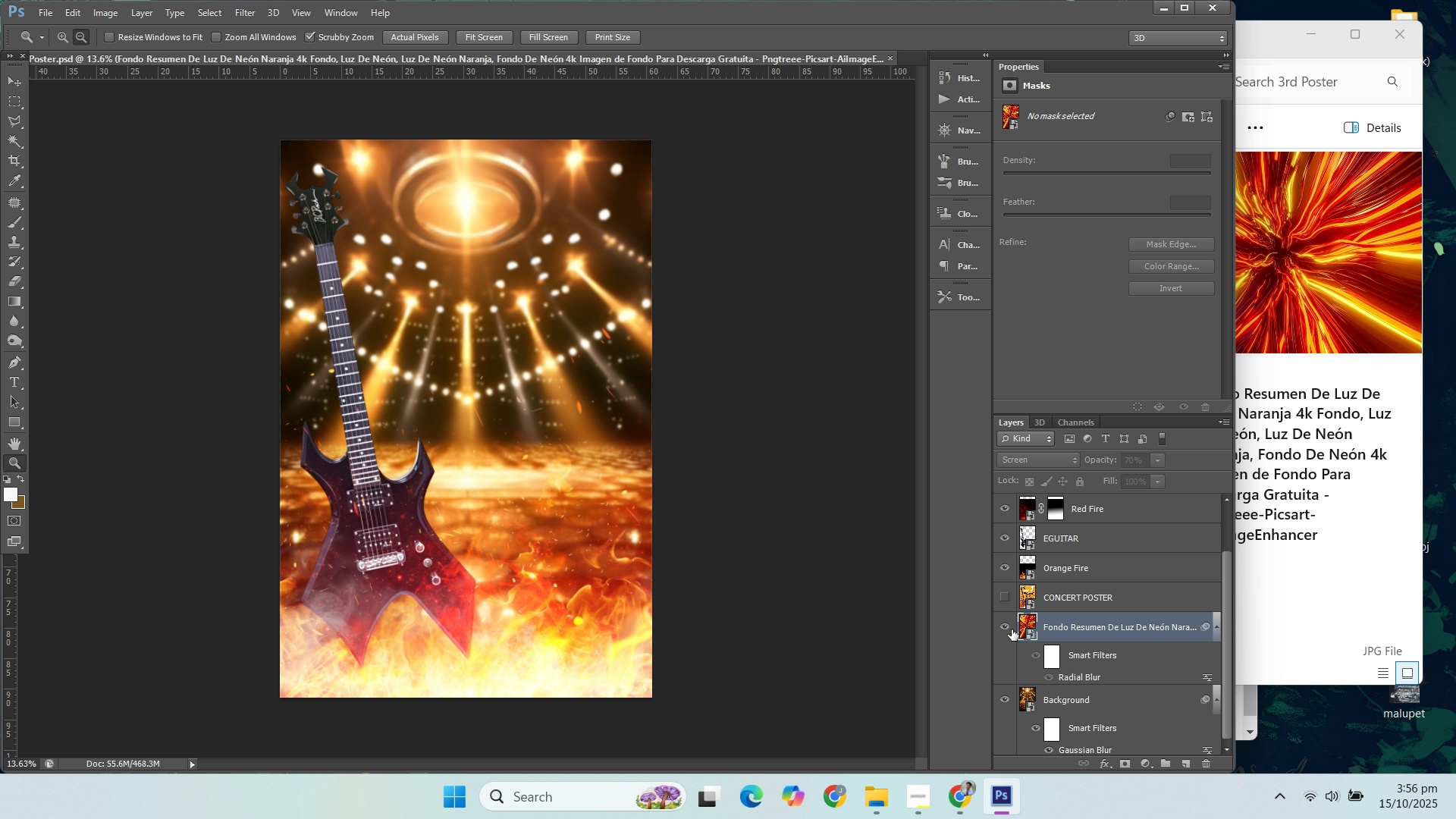 
left_click([1012, 629])
 